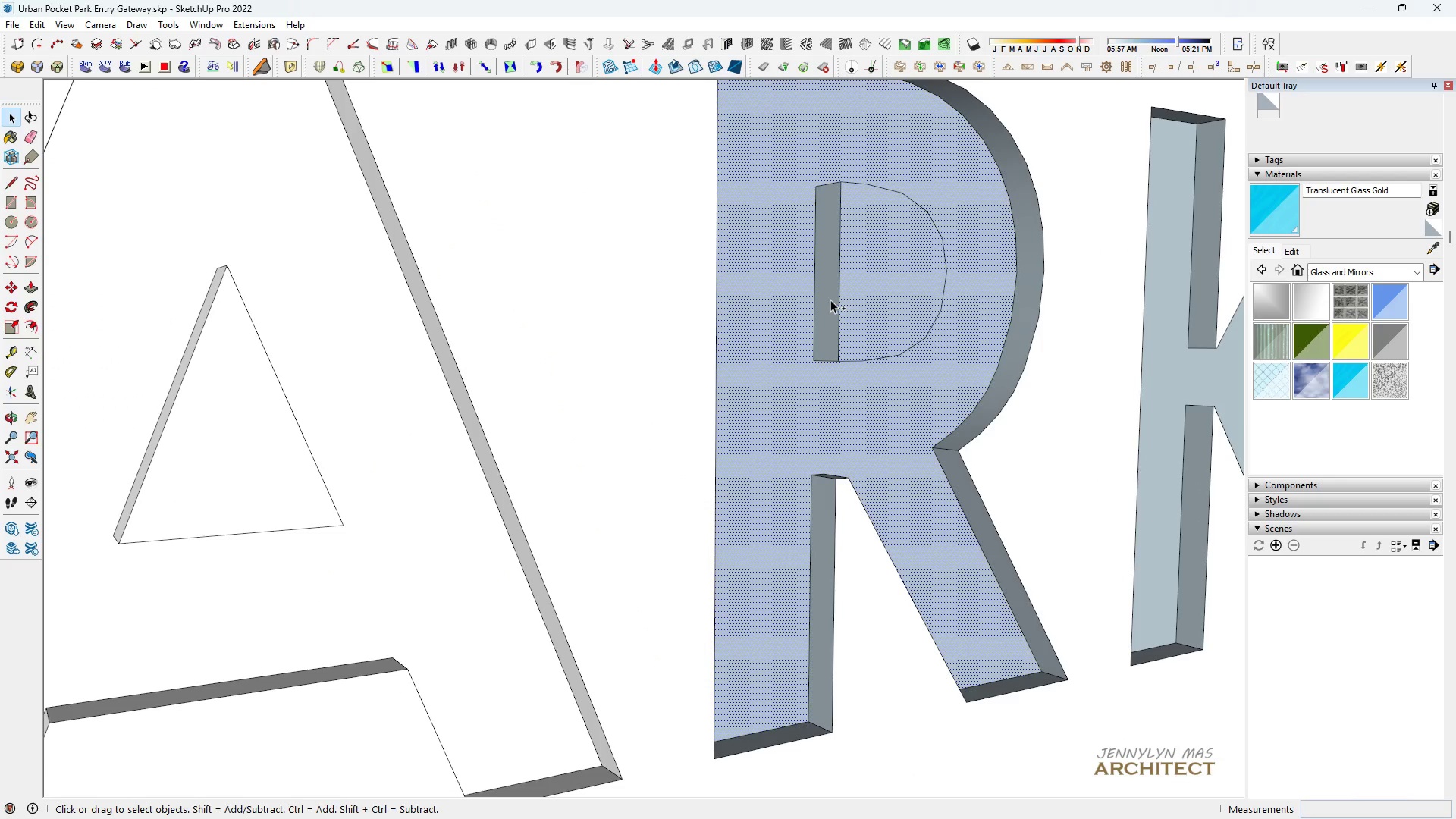 
left_click([830, 300])
 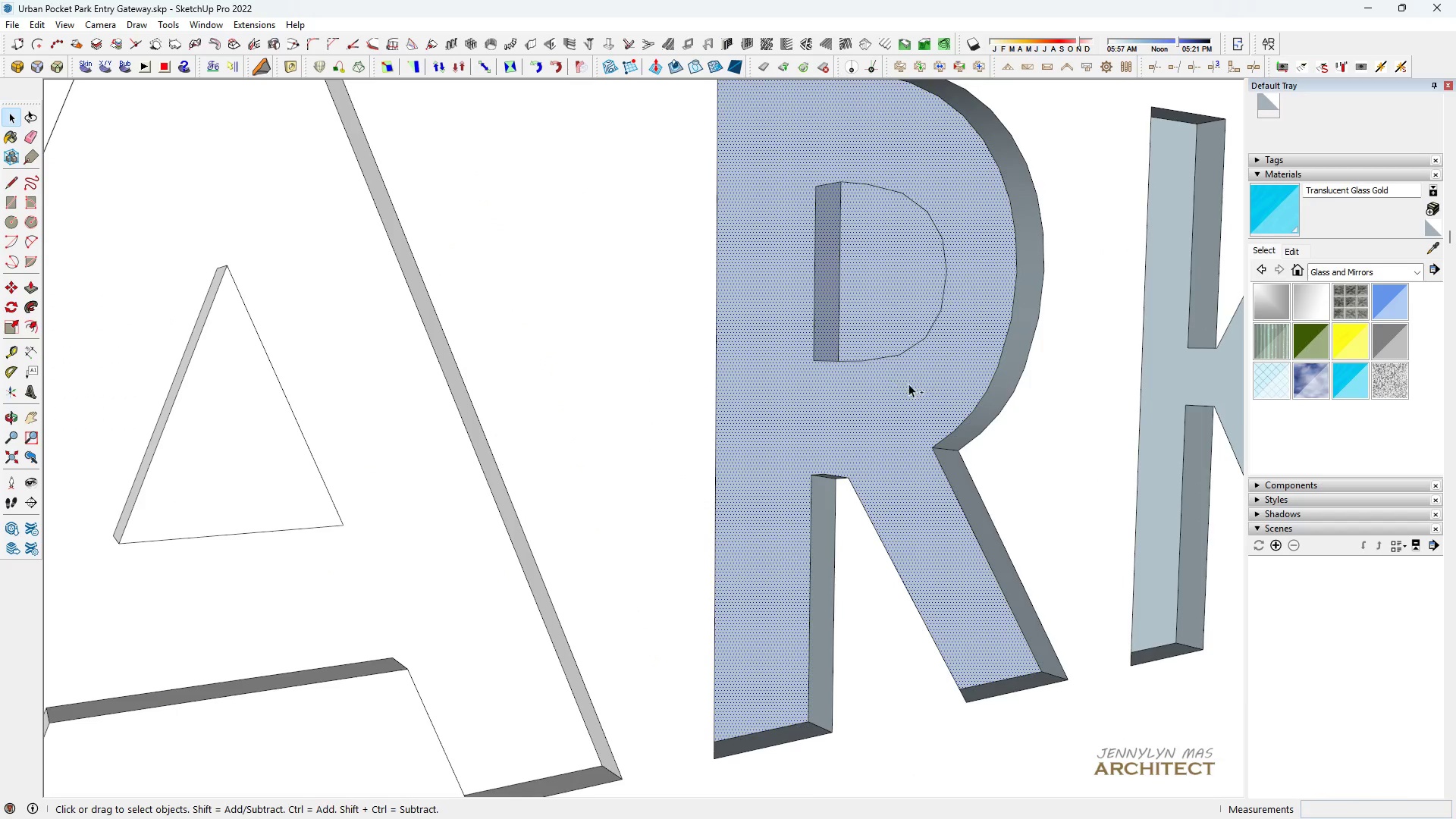 
scroll: coordinate [915, 389], scroll_direction: up, amount: 4.0
 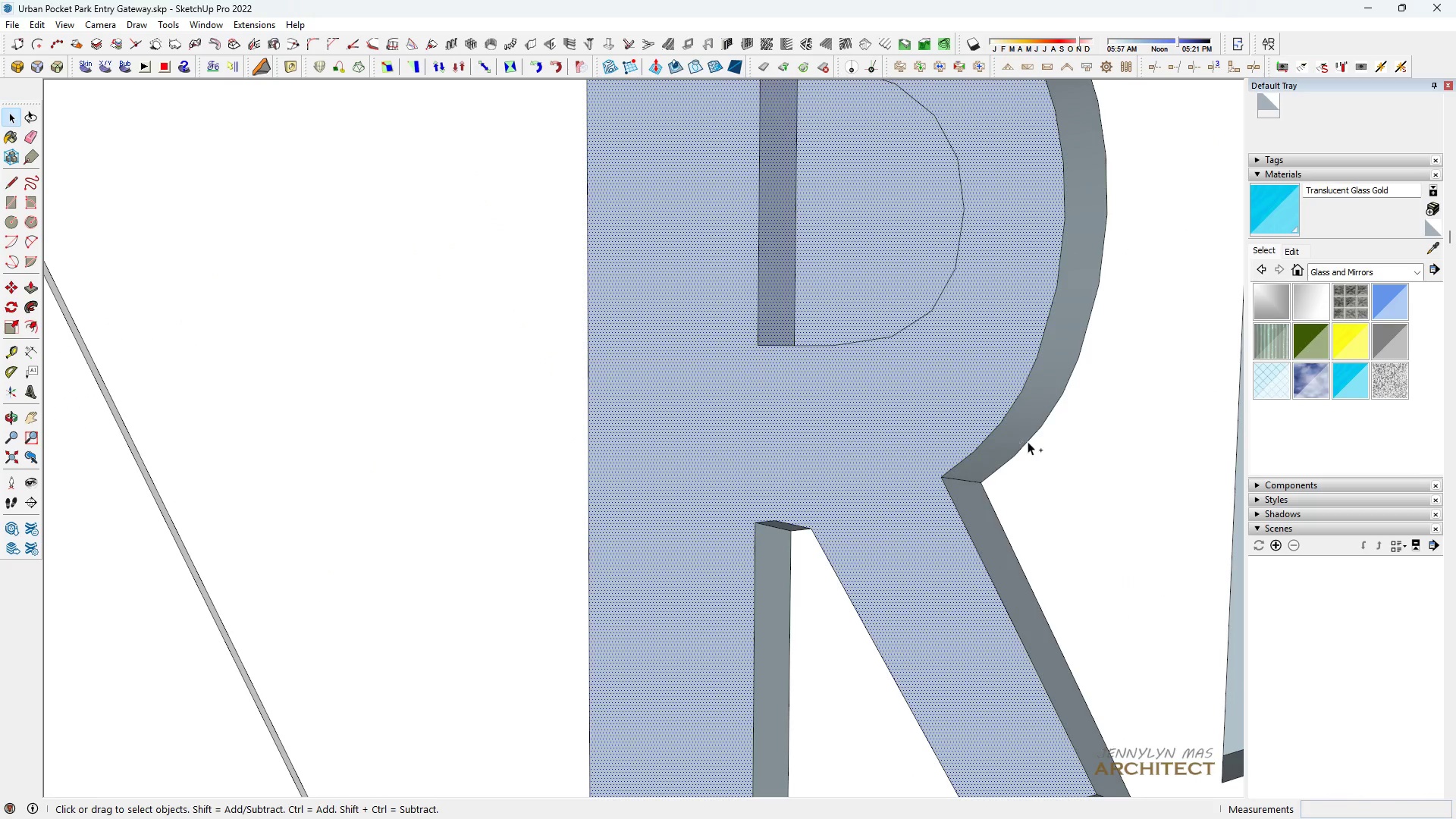 
hold_key(key=ControlLeft, duration=1.51)
left_click([1009, 443])
 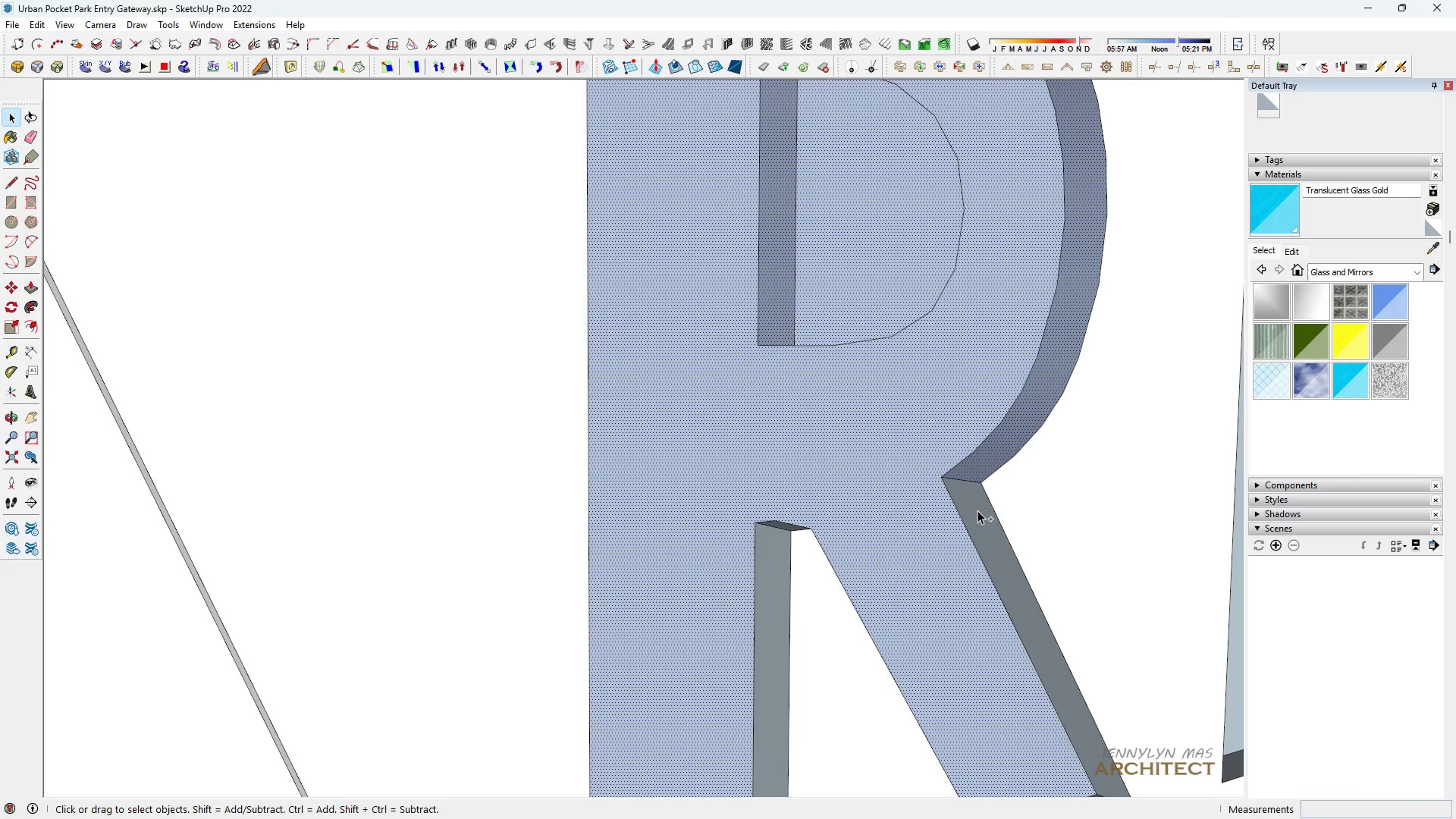 
hold_key(key=ControlLeft, duration=1.02)
scroll: coordinate [796, 557], scroll_direction: up, amount: 6.0
 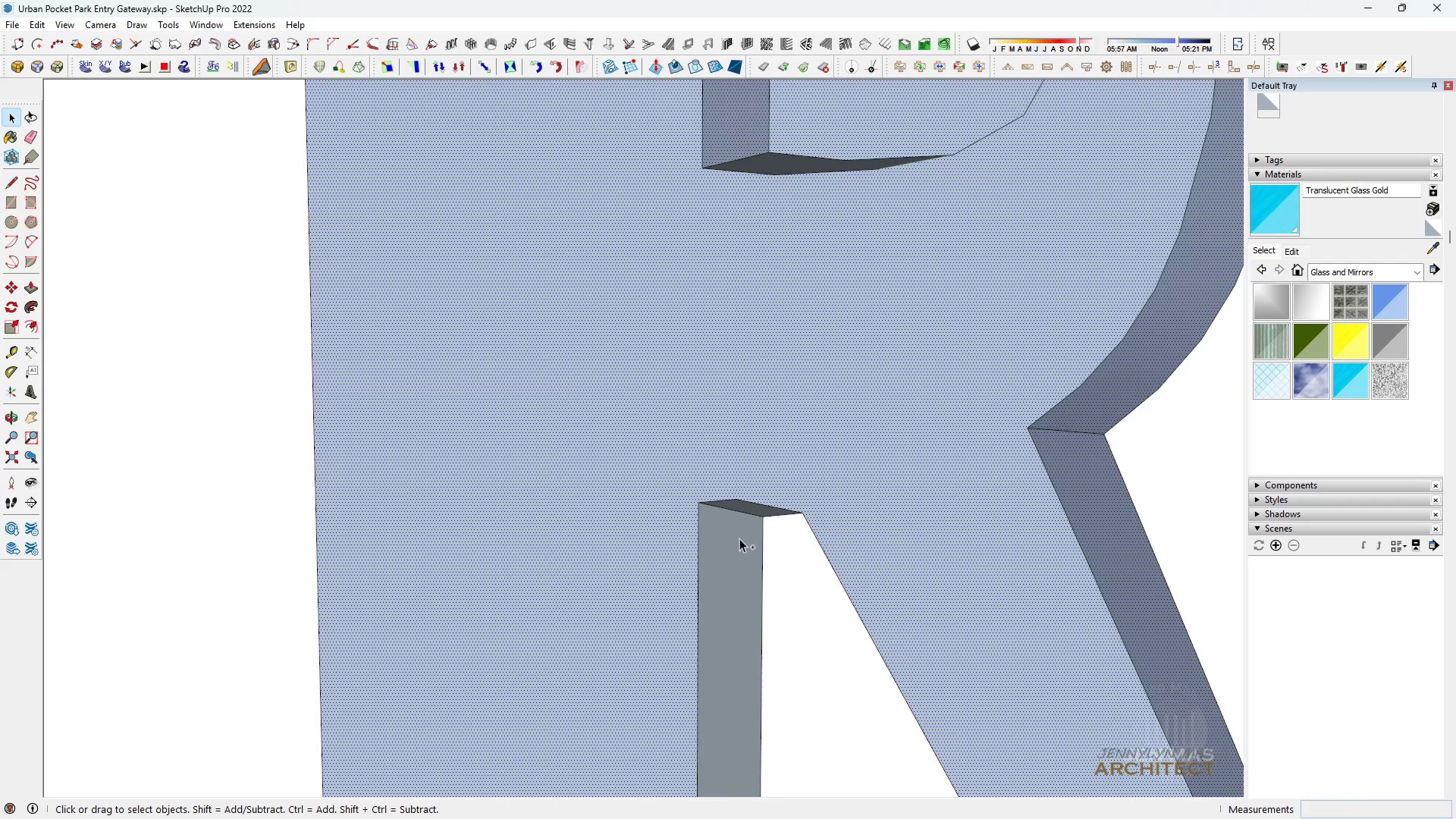 
left_click([739, 538])
 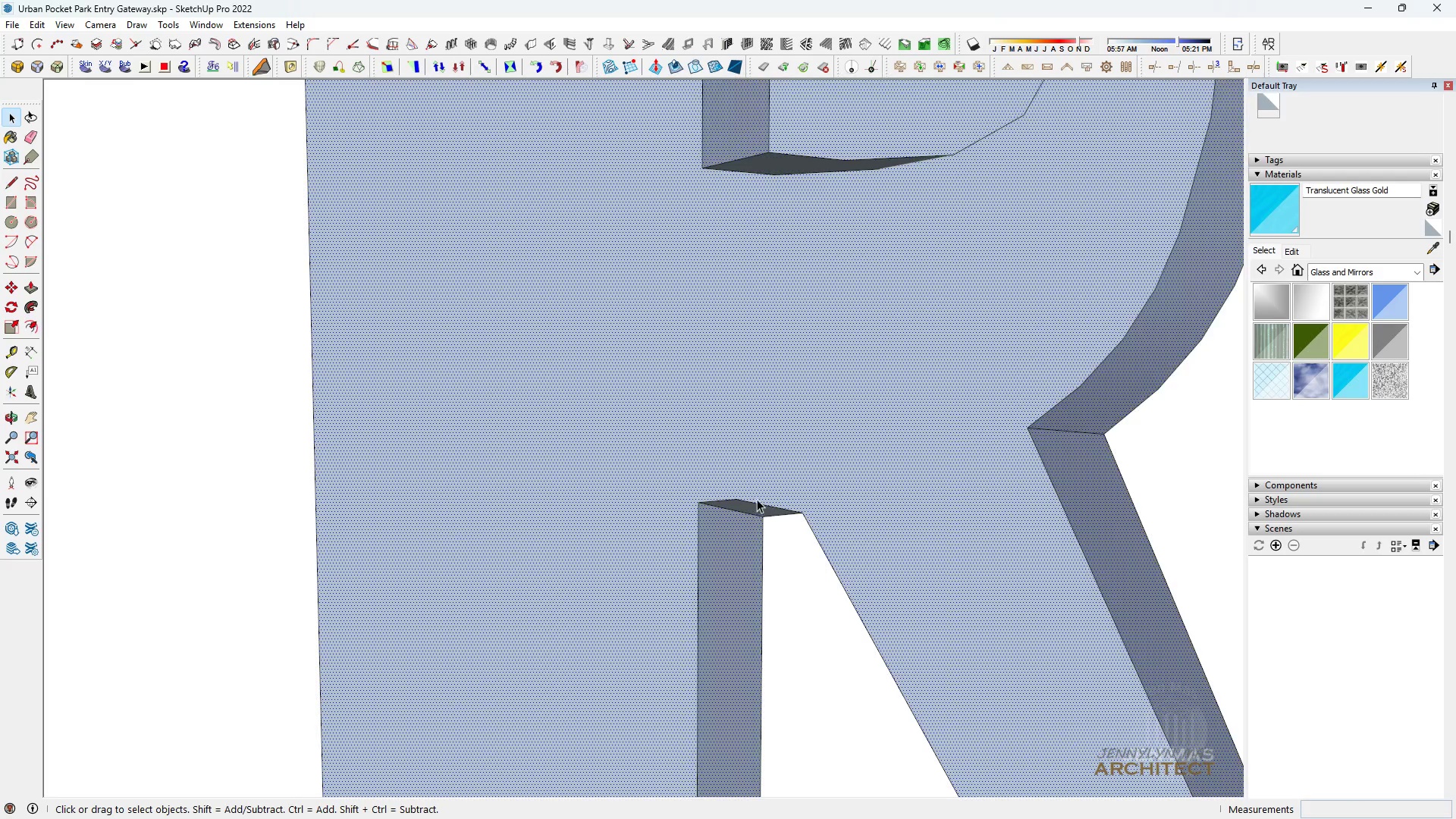 
scroll: coordinate [762, 499], scroll_direction: up, amount: 5.0
 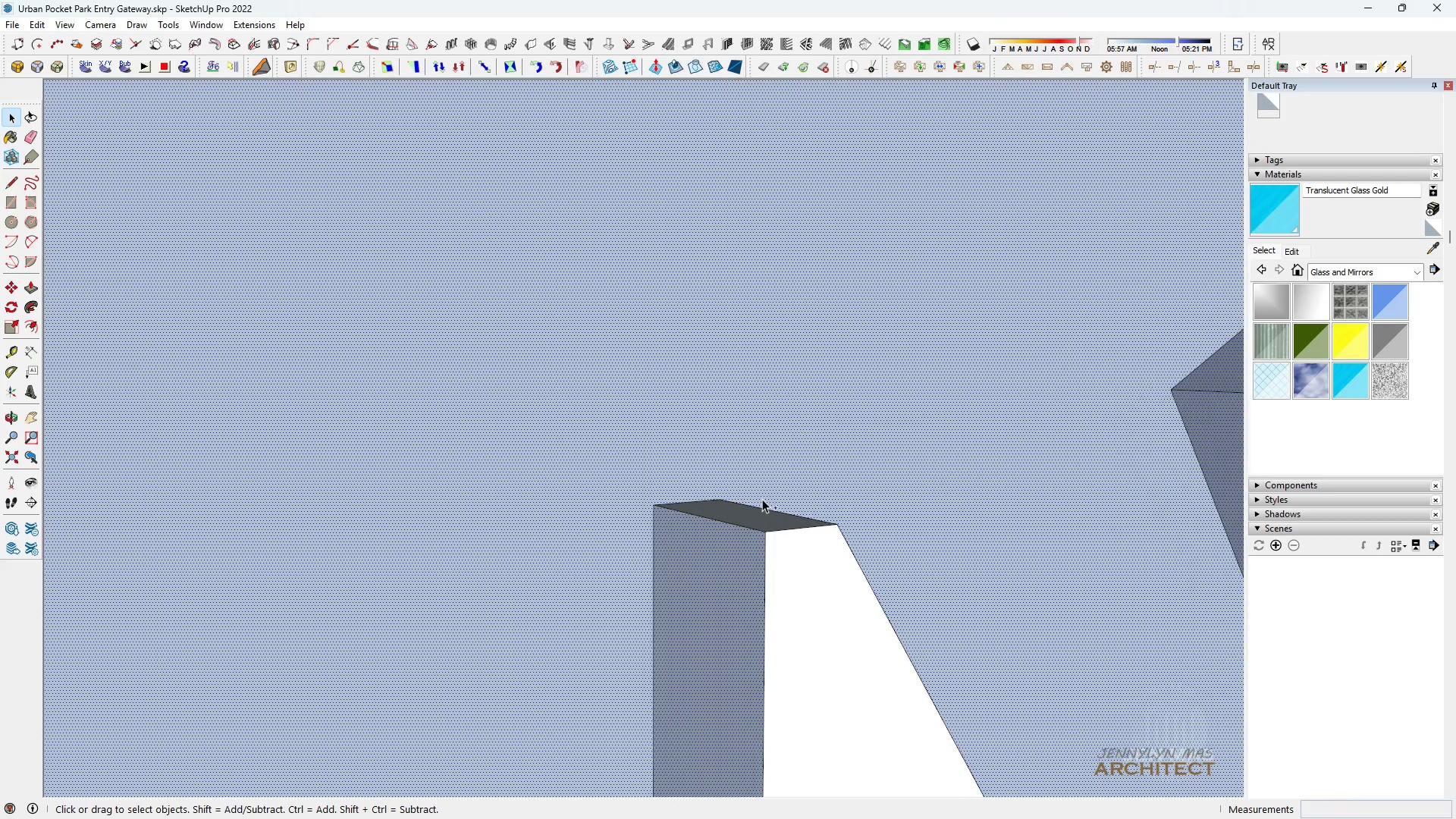 
hold_key(key=ControlLeft, duration=0.74)
left_click([757, 510])
 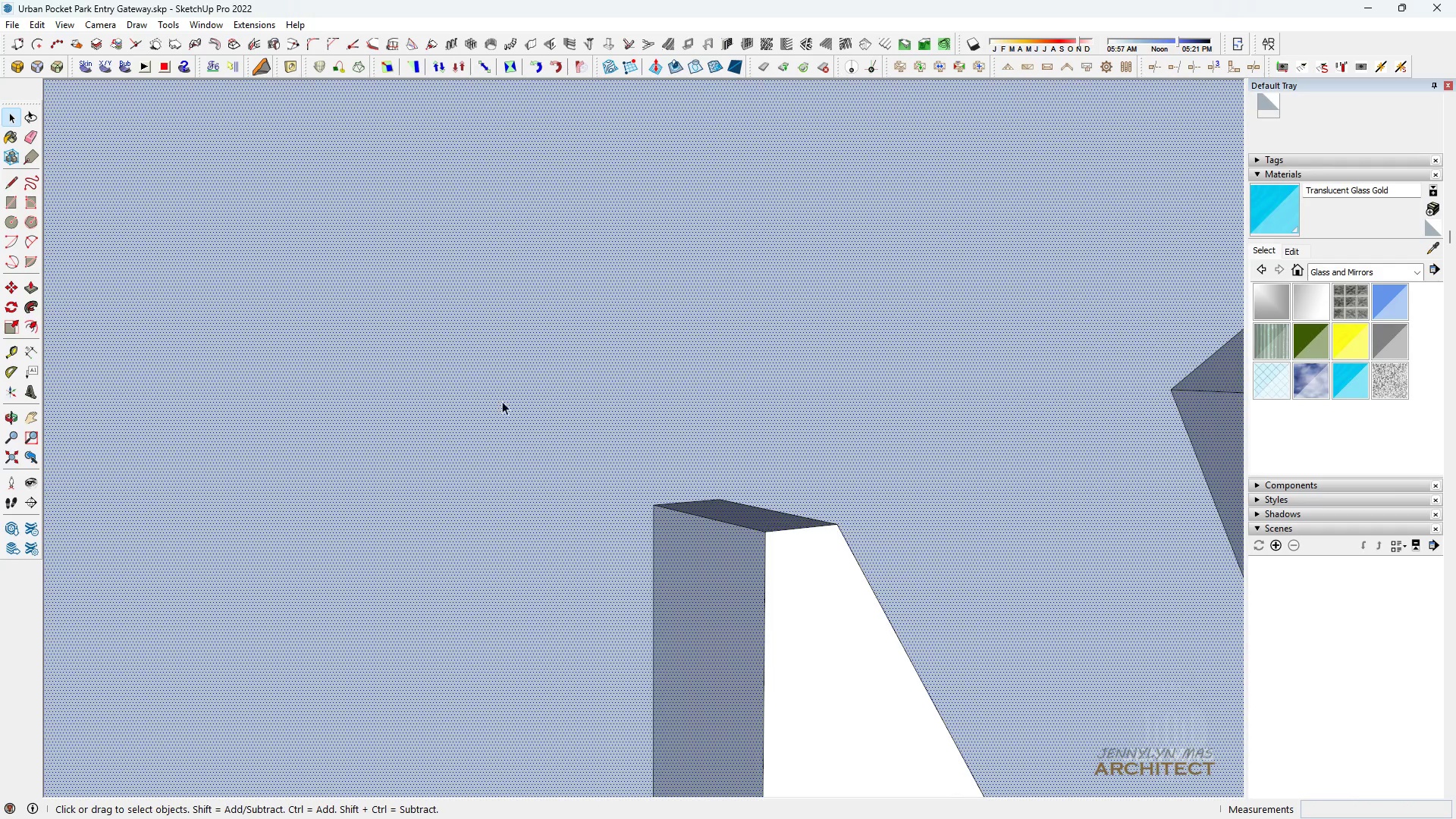 
scroll: coordinate [695, 303], scroll_direction: down, amount: 21.0
 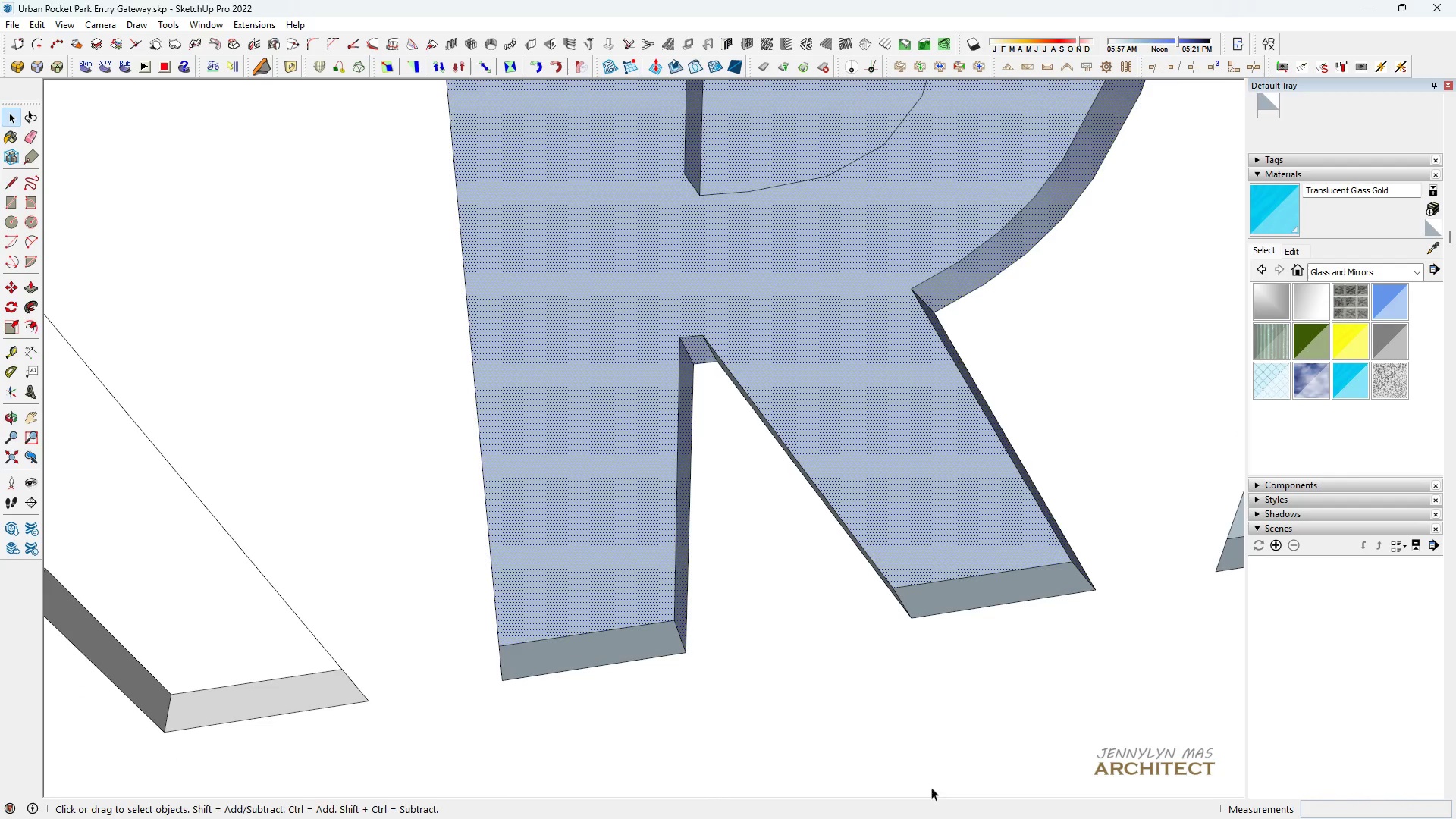 
scroll: coordinate [951, 657], scroll_direction: up, amount: 3.0
 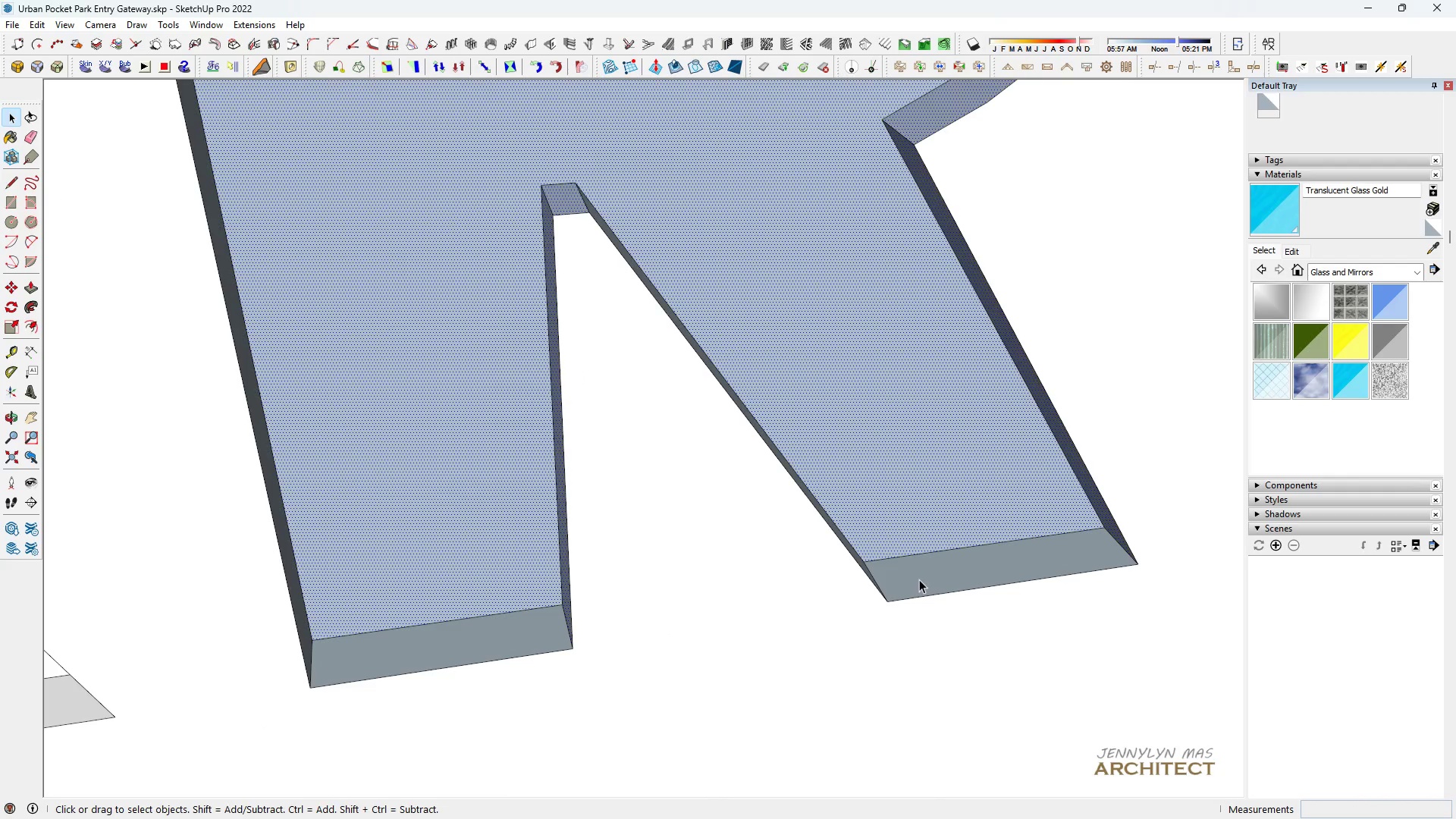 
hold_key(key=ControlLeft, duration=1.15)
left_click([919, 579])
 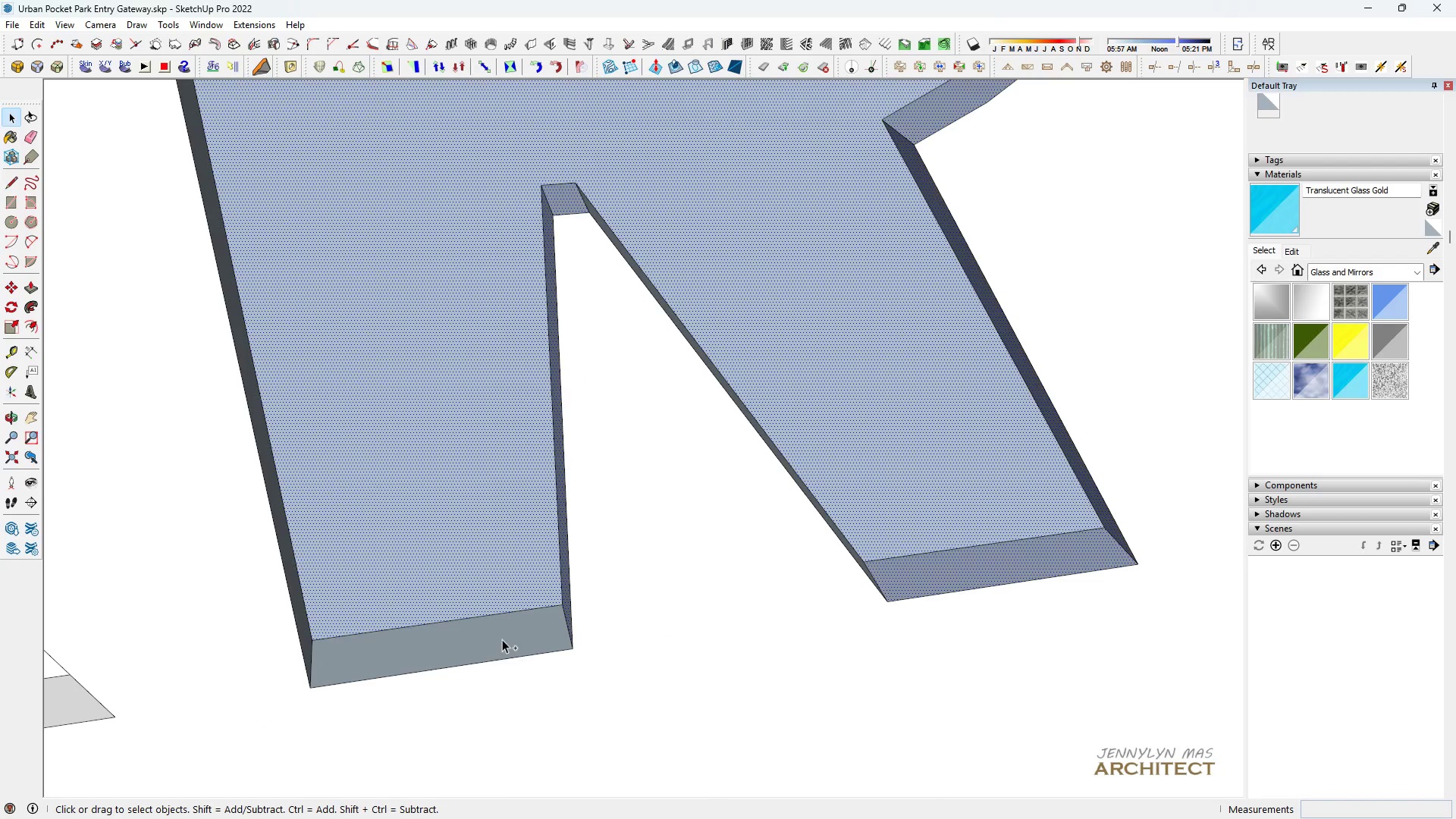 
left_click([502, 639])
 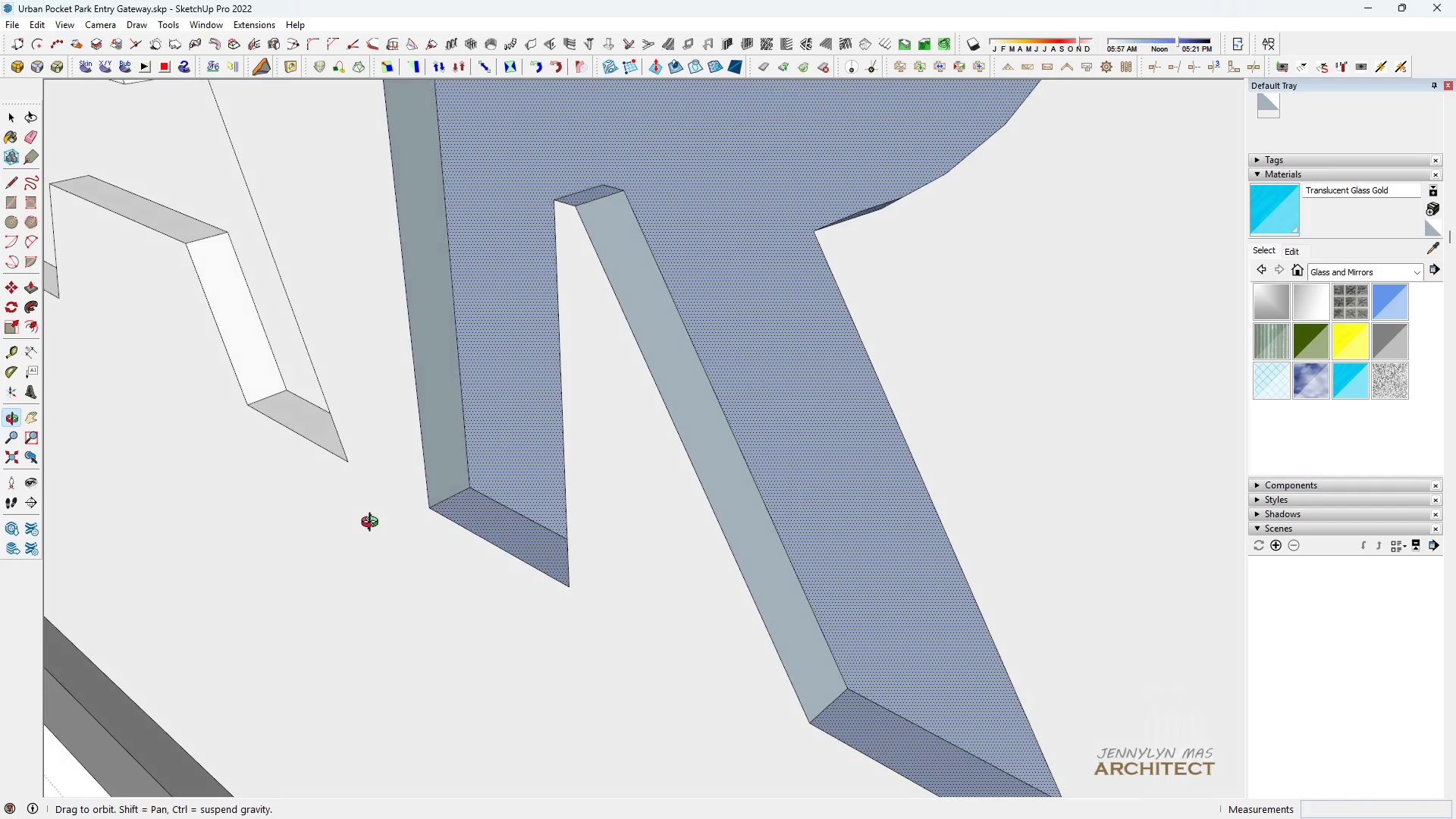 
hold_key(key=ControlLeft, duration=1.29)
left_click([422, 406])
 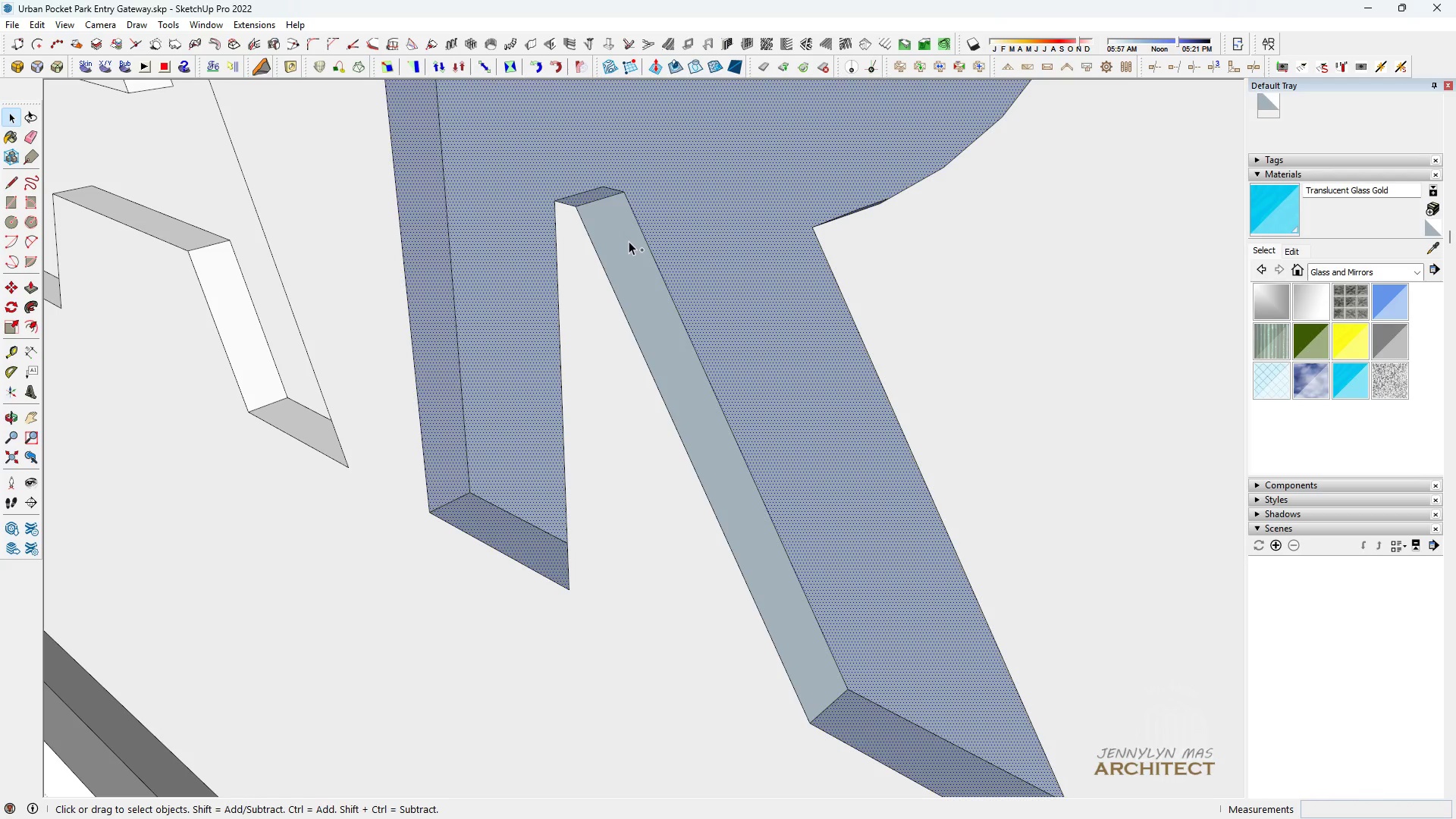 
left_click([629, 241])
 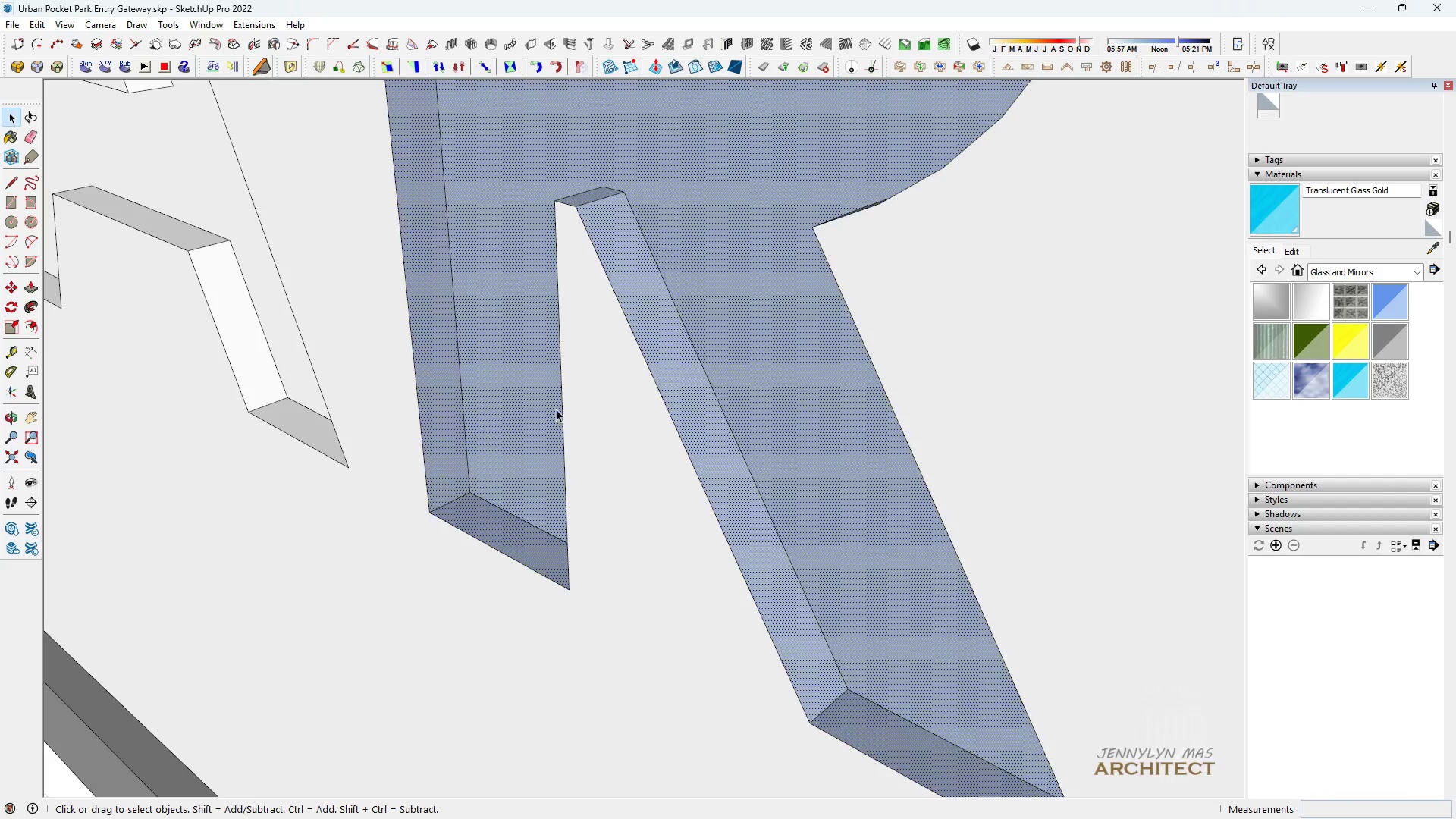 
scroll: coordinate [608, 491], scroll_direction: down, amount: 10.0
 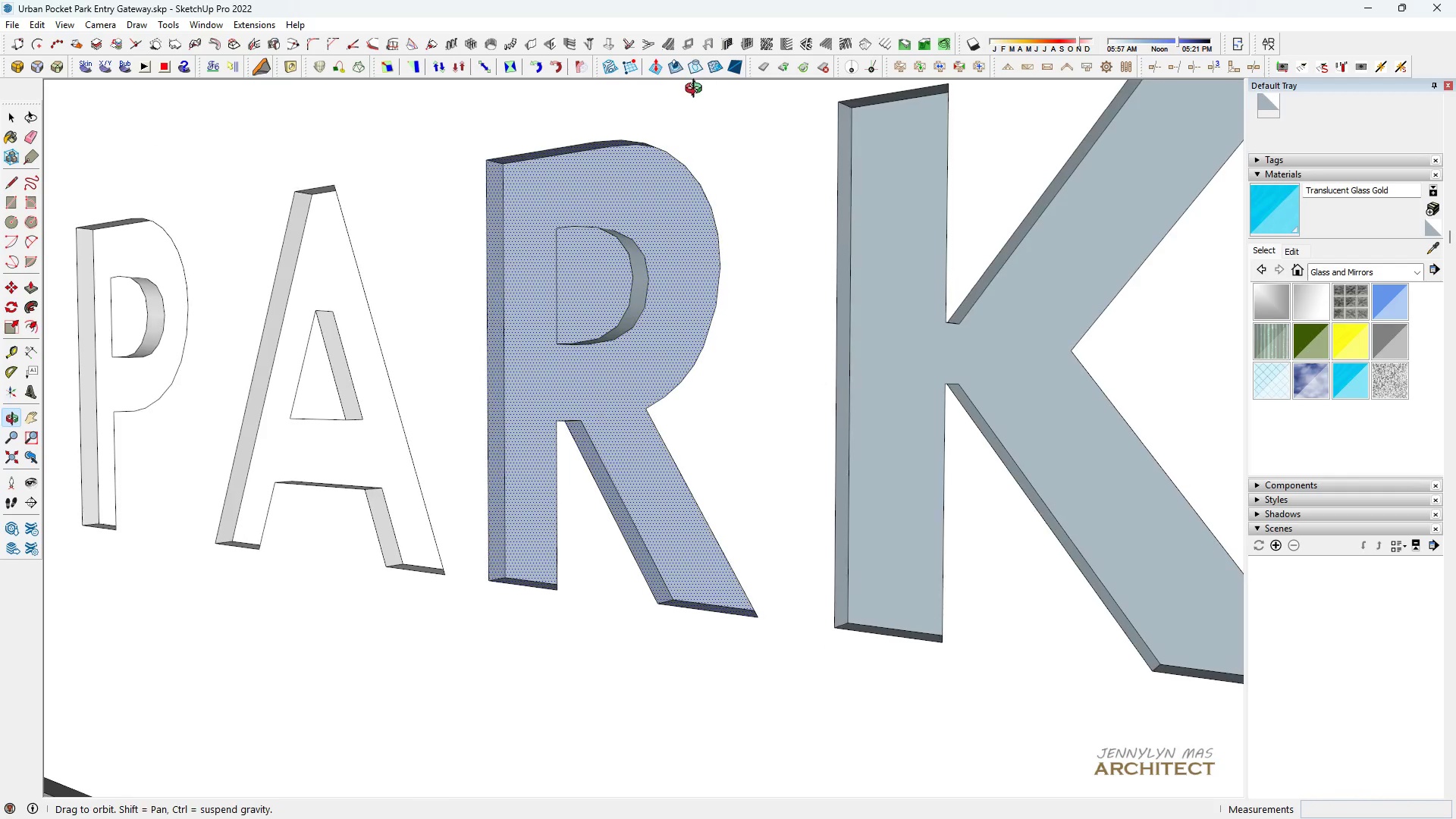 
scroll: coordinate [574, 190], scroll_direction: up, amount: 10.0
 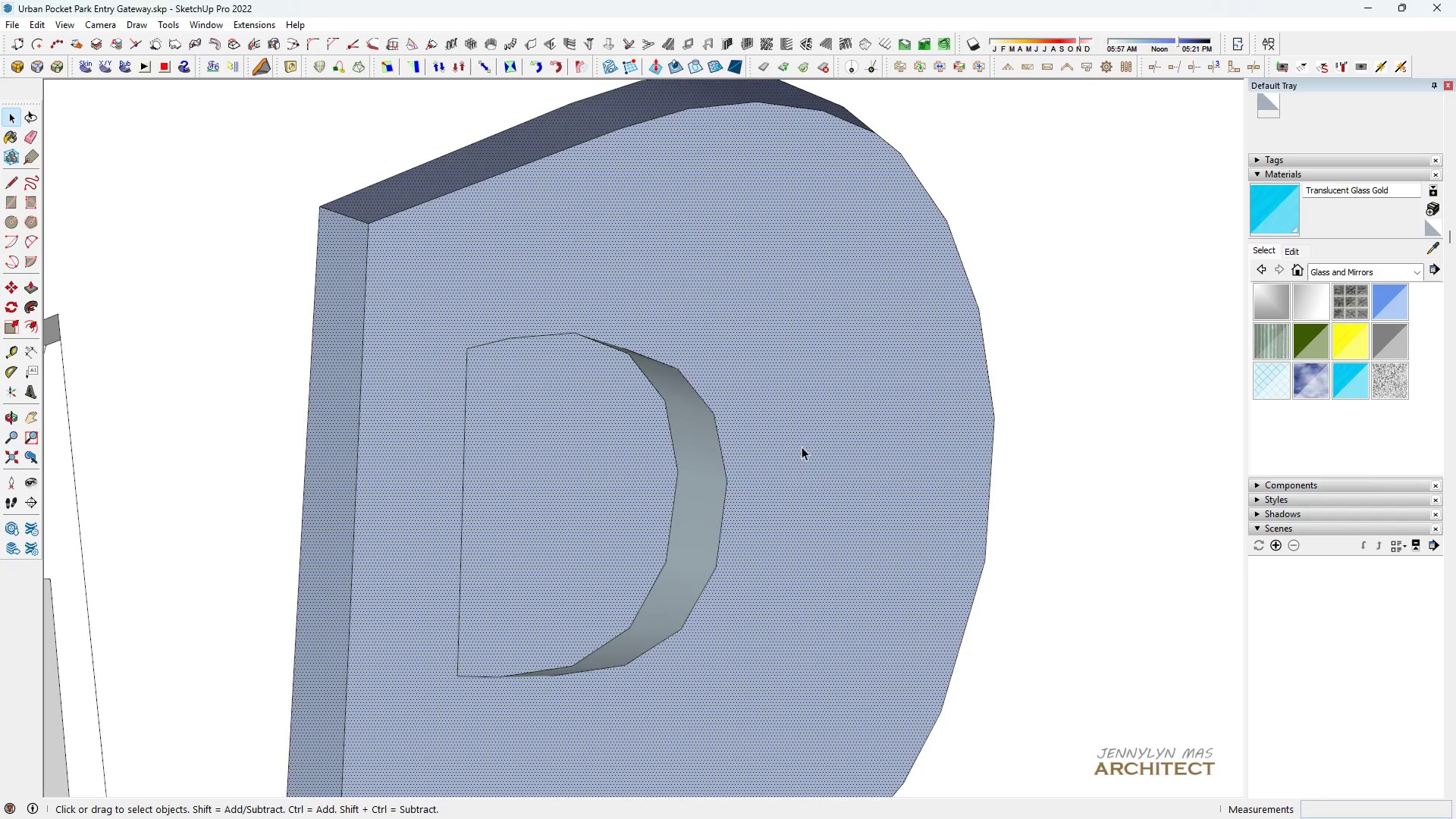 
hold_key(key=ControlLeft, duration=0.63)
left_click([697, 498])
 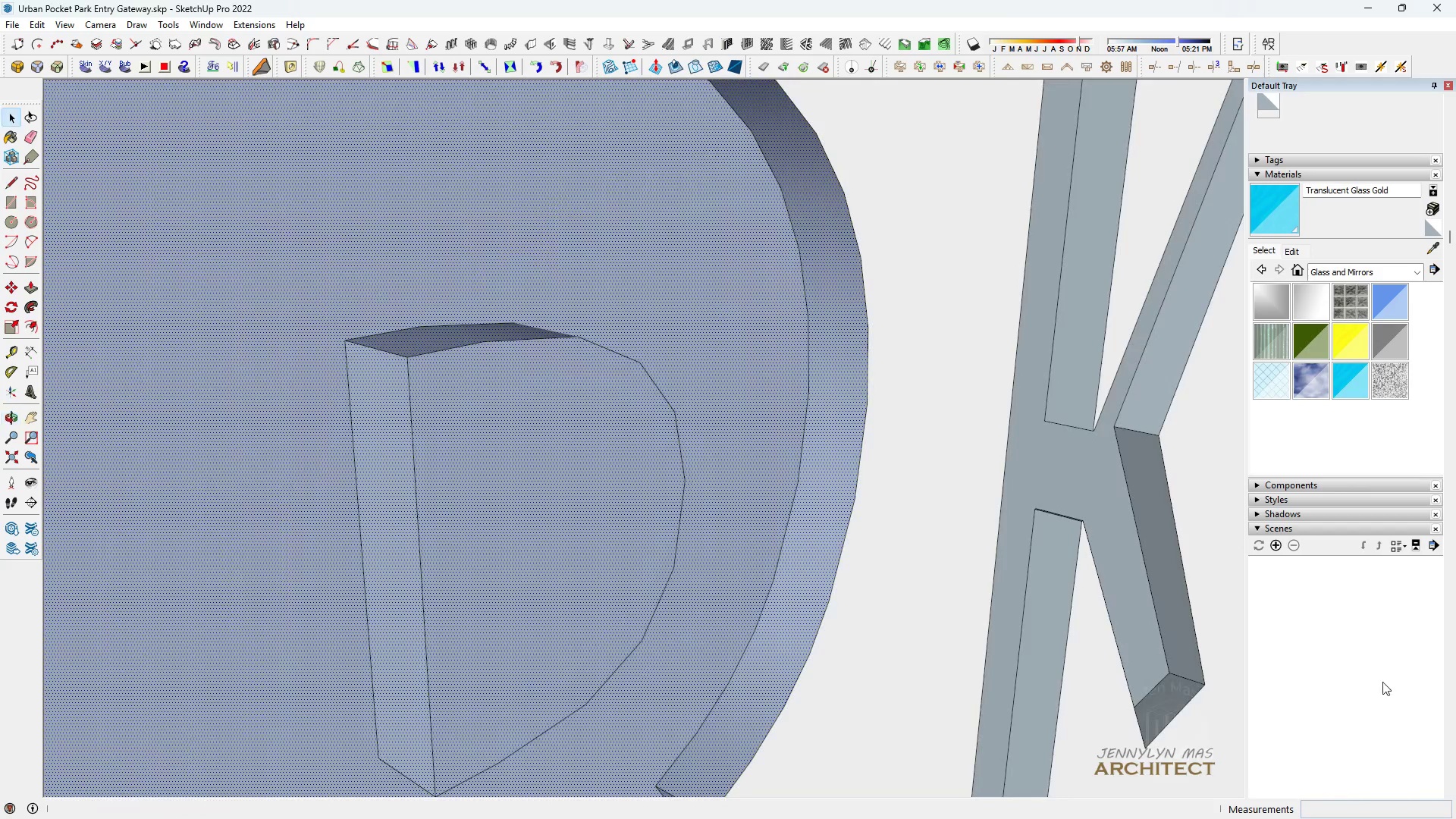 
hold_key(key=ControlLeft, duration=0.41)
right_click([411, 391])
 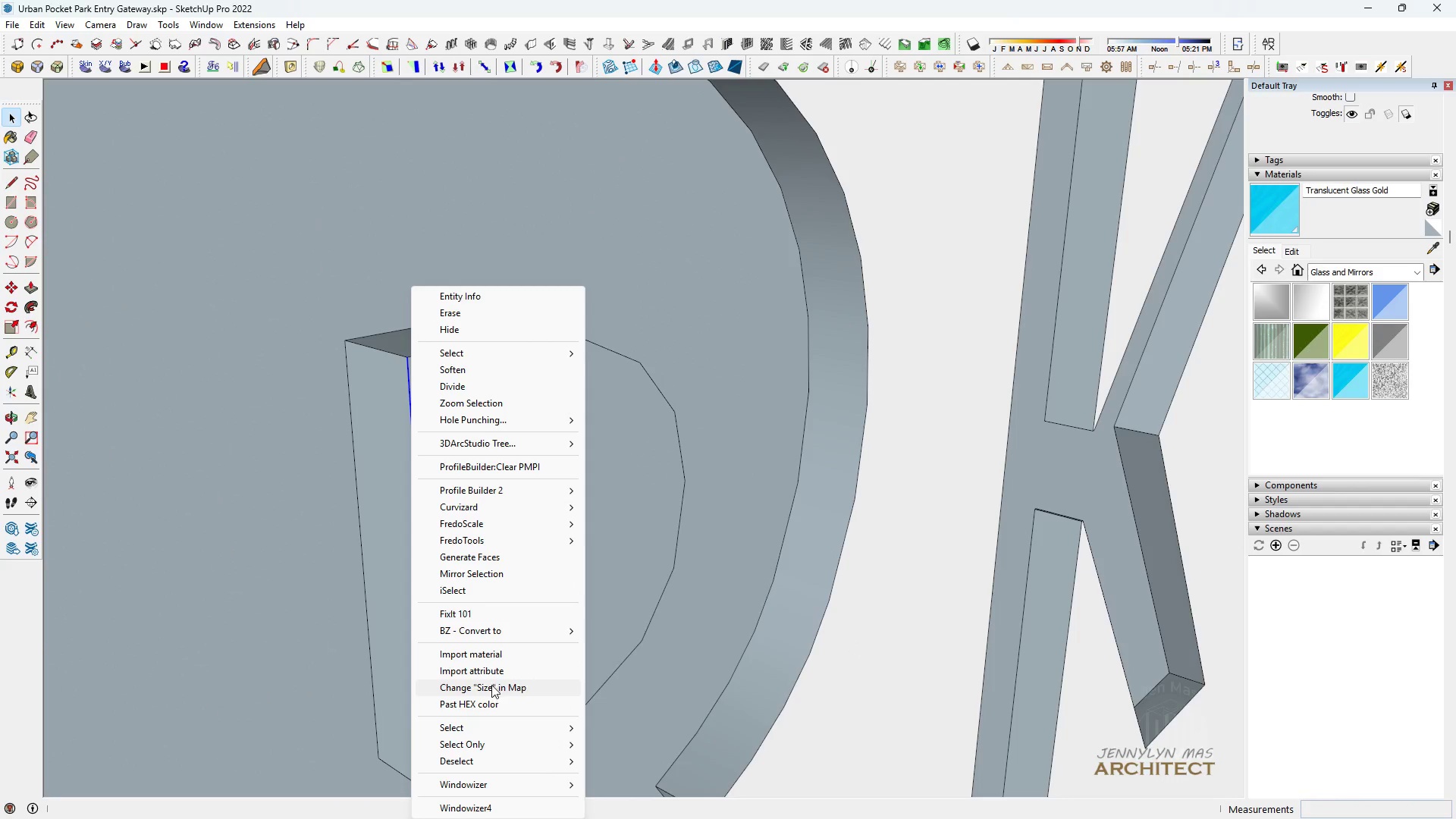 
left_click([325, 498])
 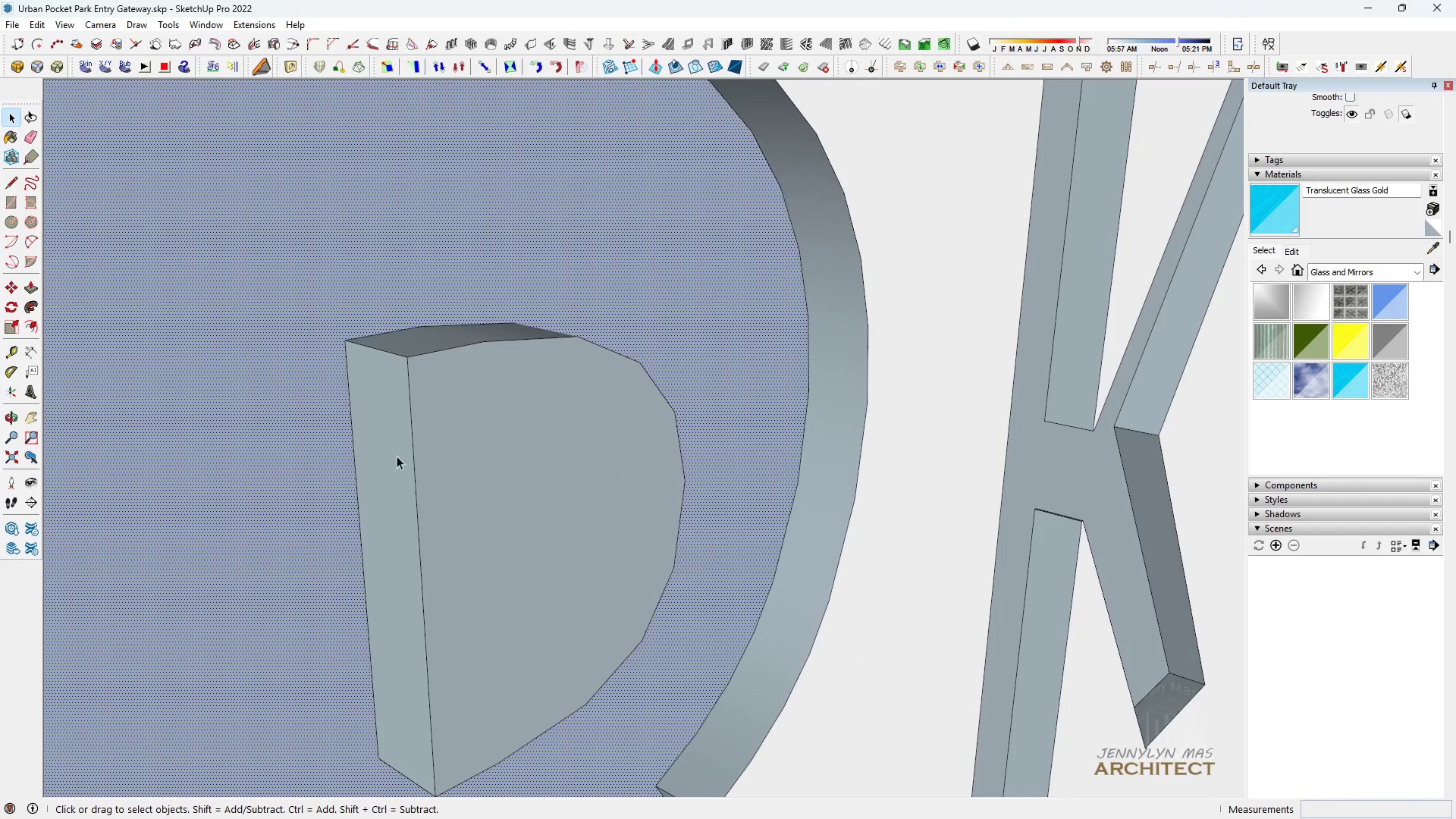 
hold_key(key=ControlLeft, duration=1.5)
double_click([397, 451])
 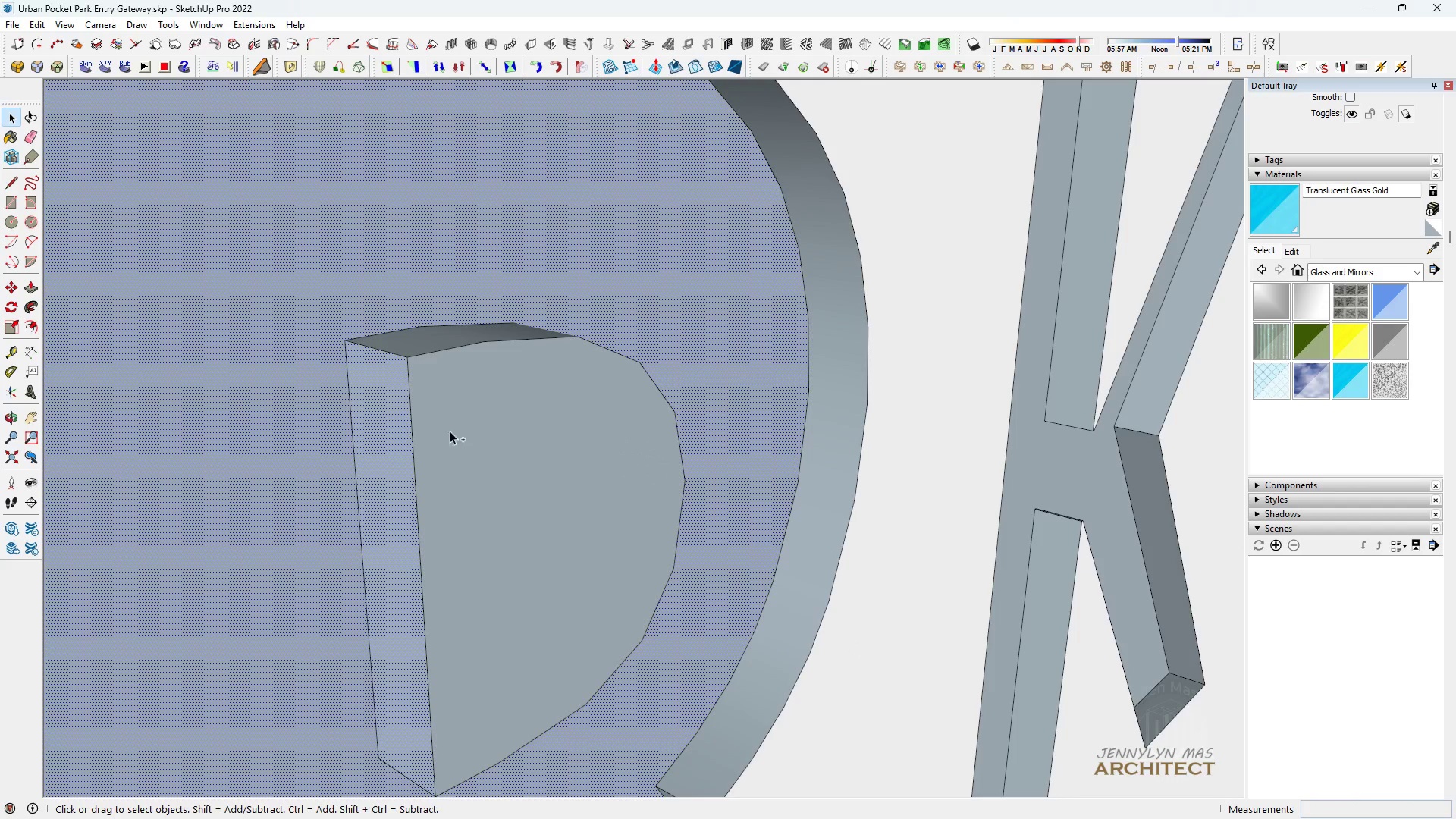 
left_click_drag(start_coordinate=[449, 433], to_coordinate=[450, 428])
 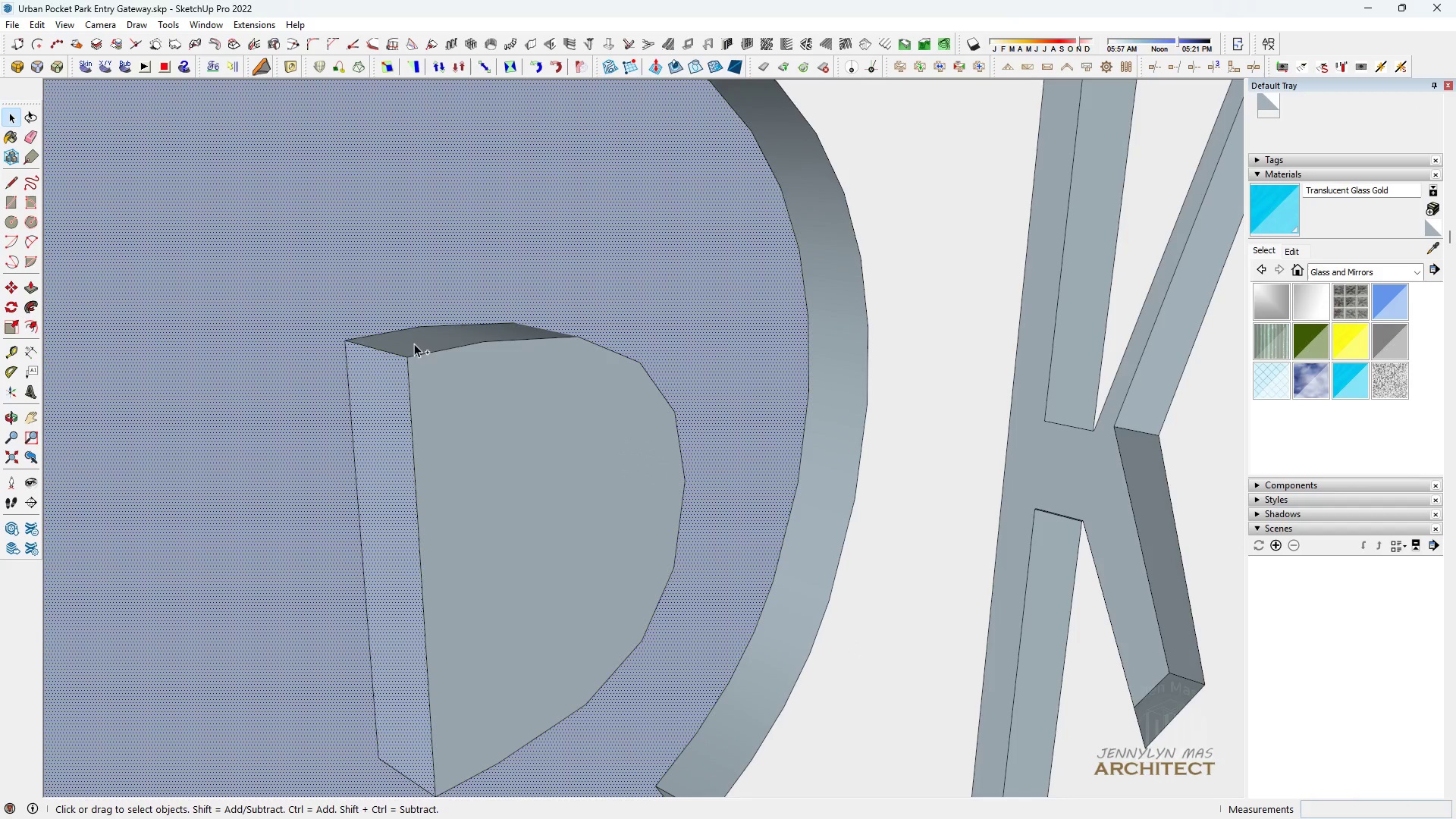 
left_click([414, 344])
 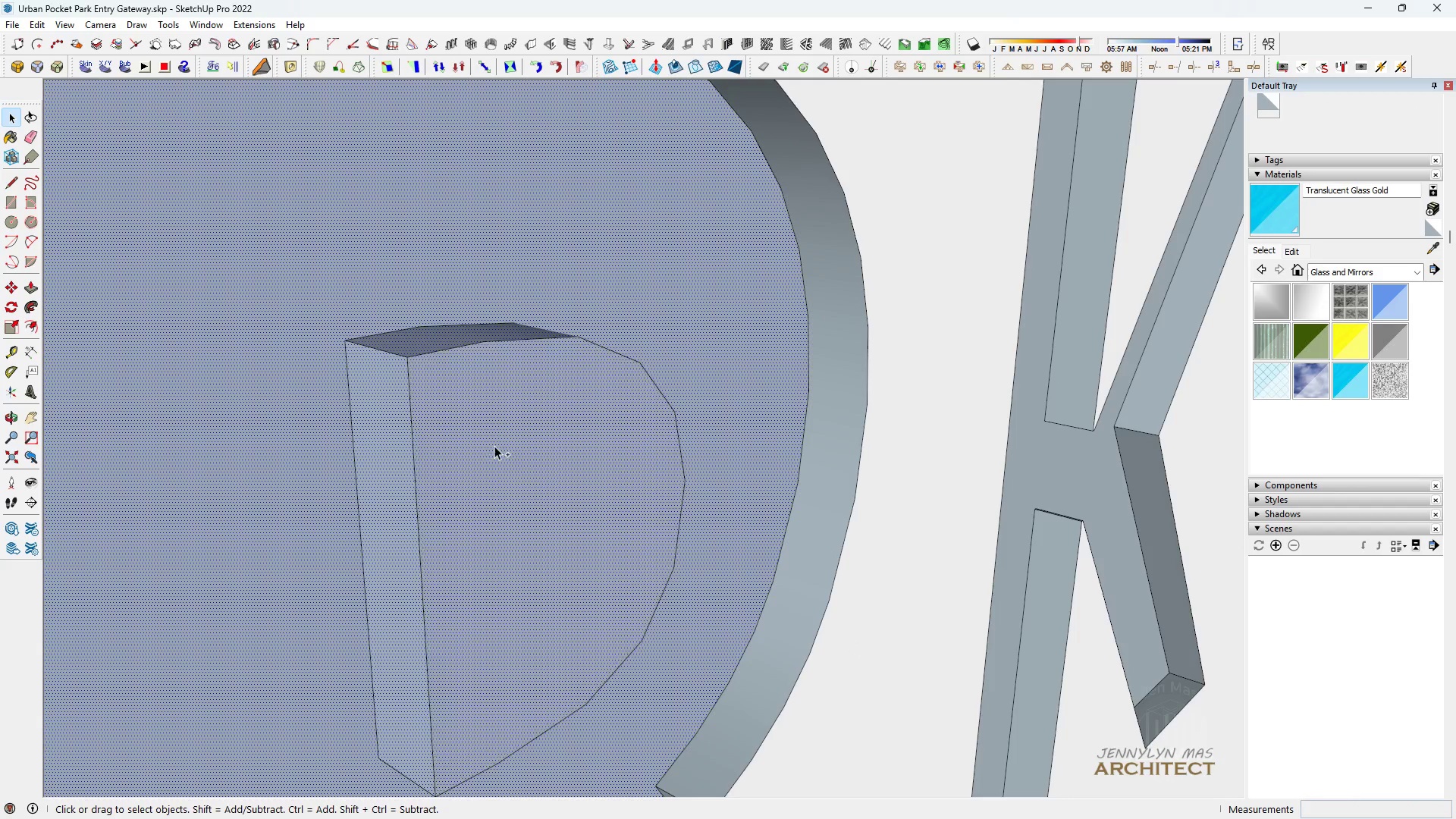 
double_click([463, 445])
 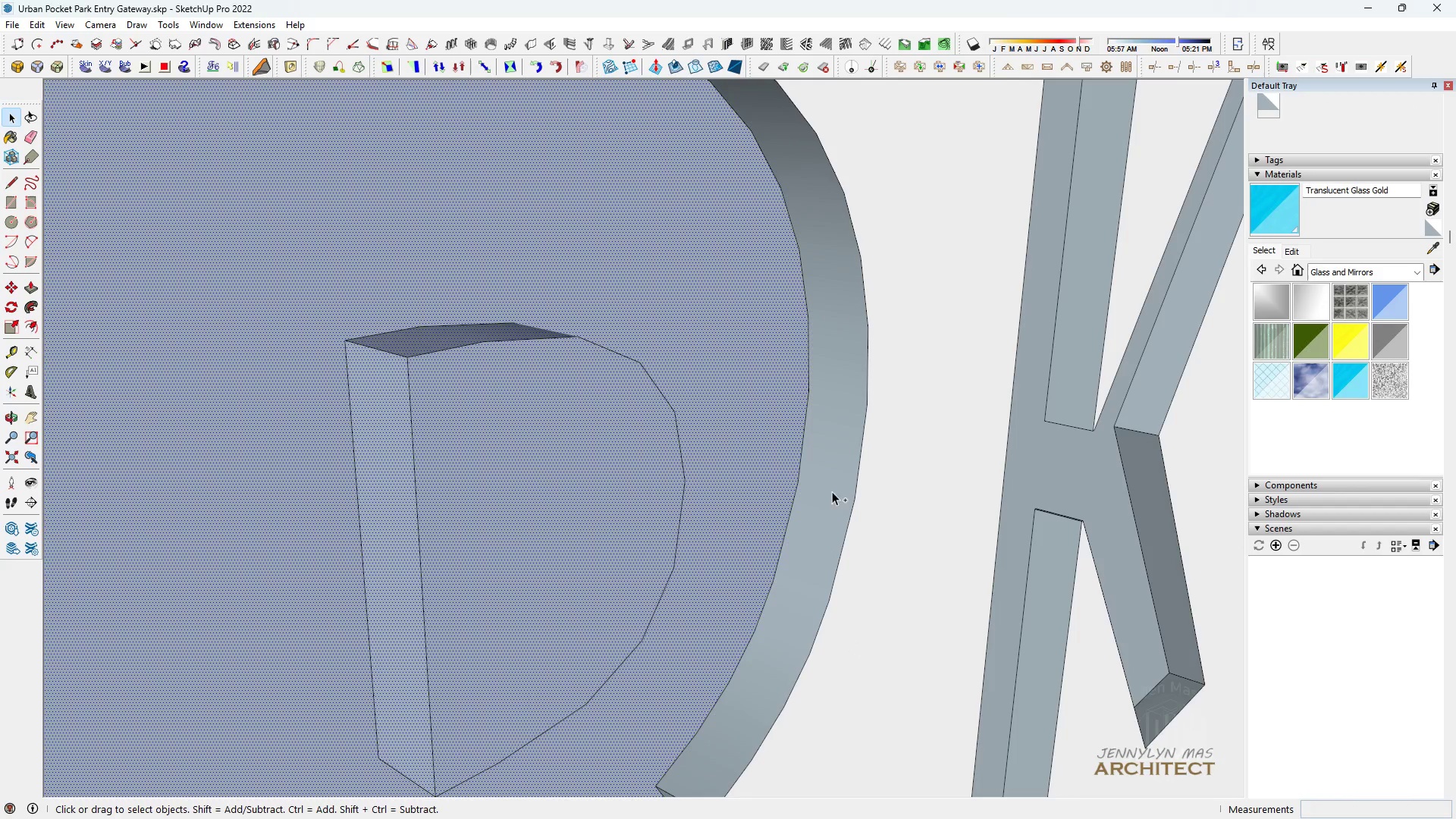 
hold_key(key=ControlLeft, duration=0.41)
triple_click([832, 501])
 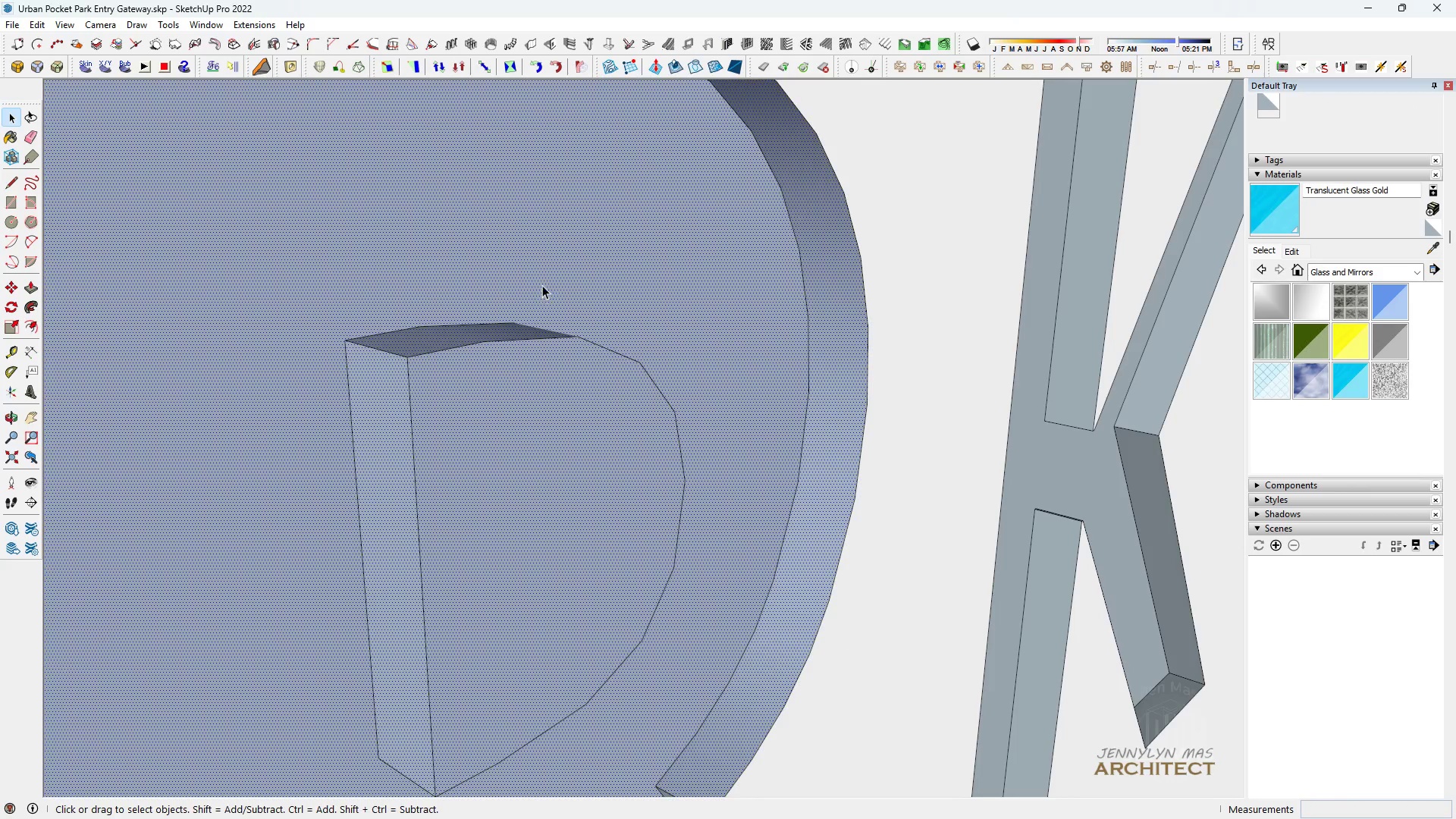 
scroll: coordinate [592, 598], scroll_direction: down, amount: 4.0
 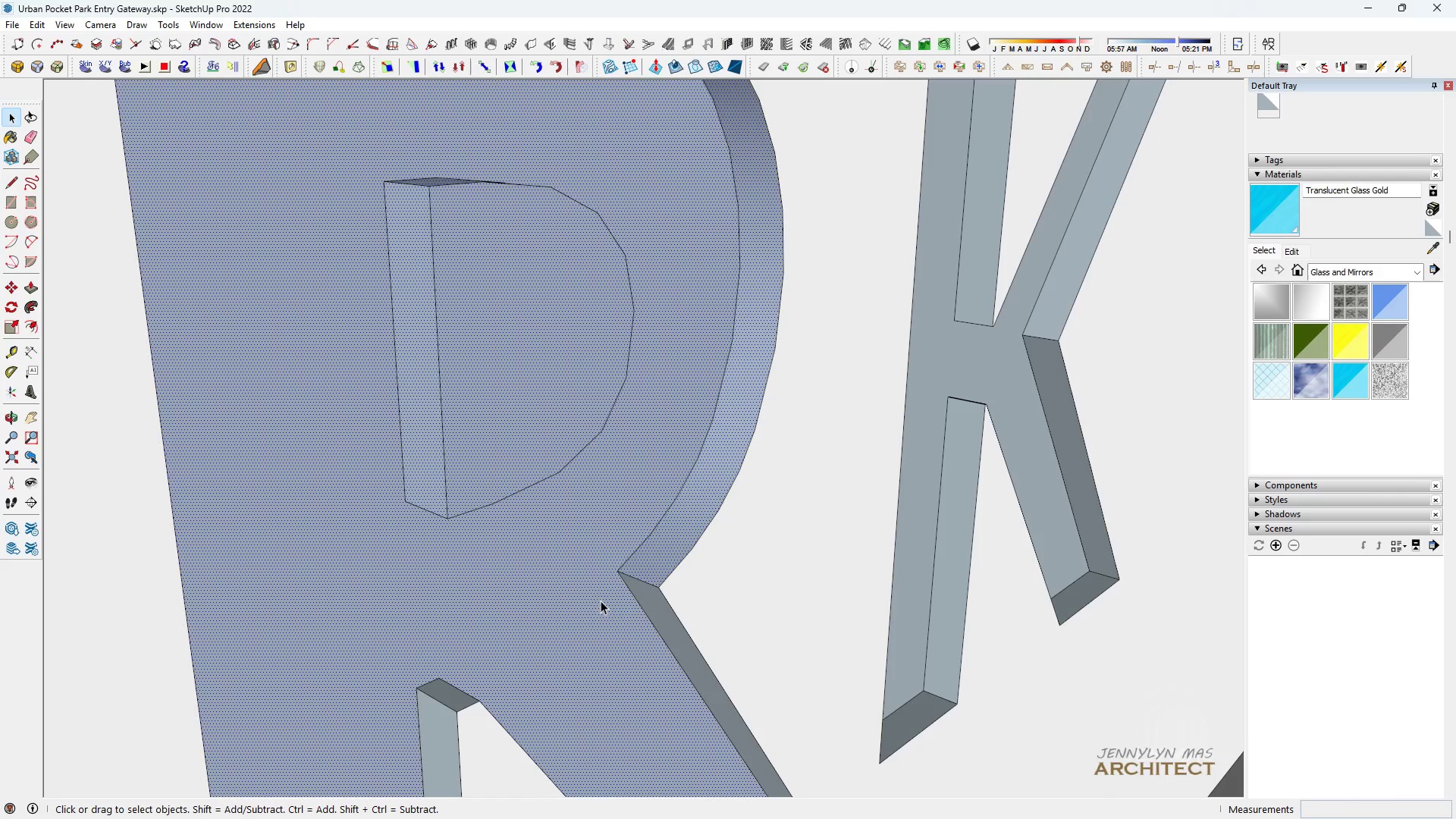 
hold_key(key=ControlLeft, duration=1.5)
 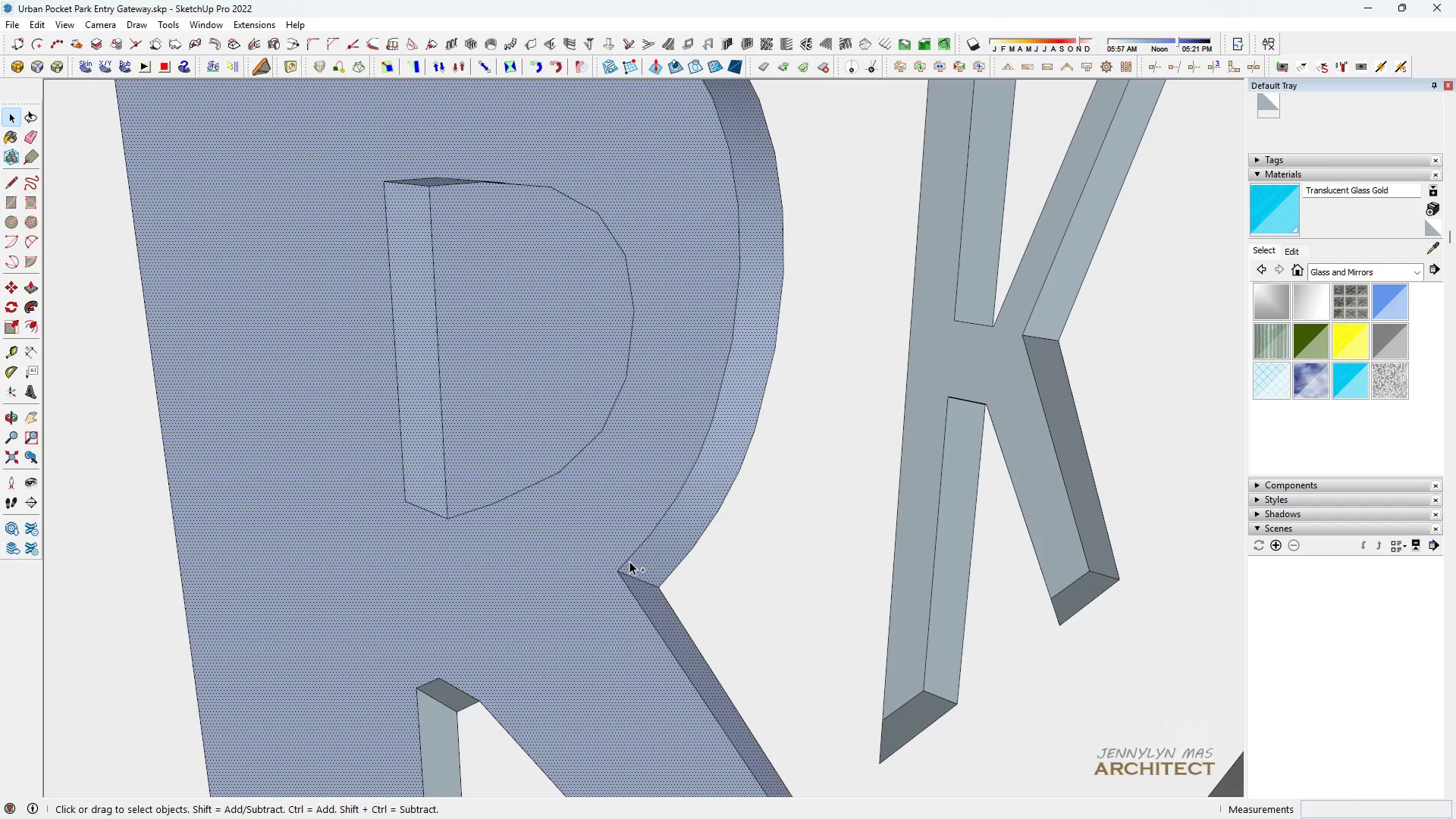 
hold_key(key=ControlLeft, duration=0.66)
left_click([650, 592])
 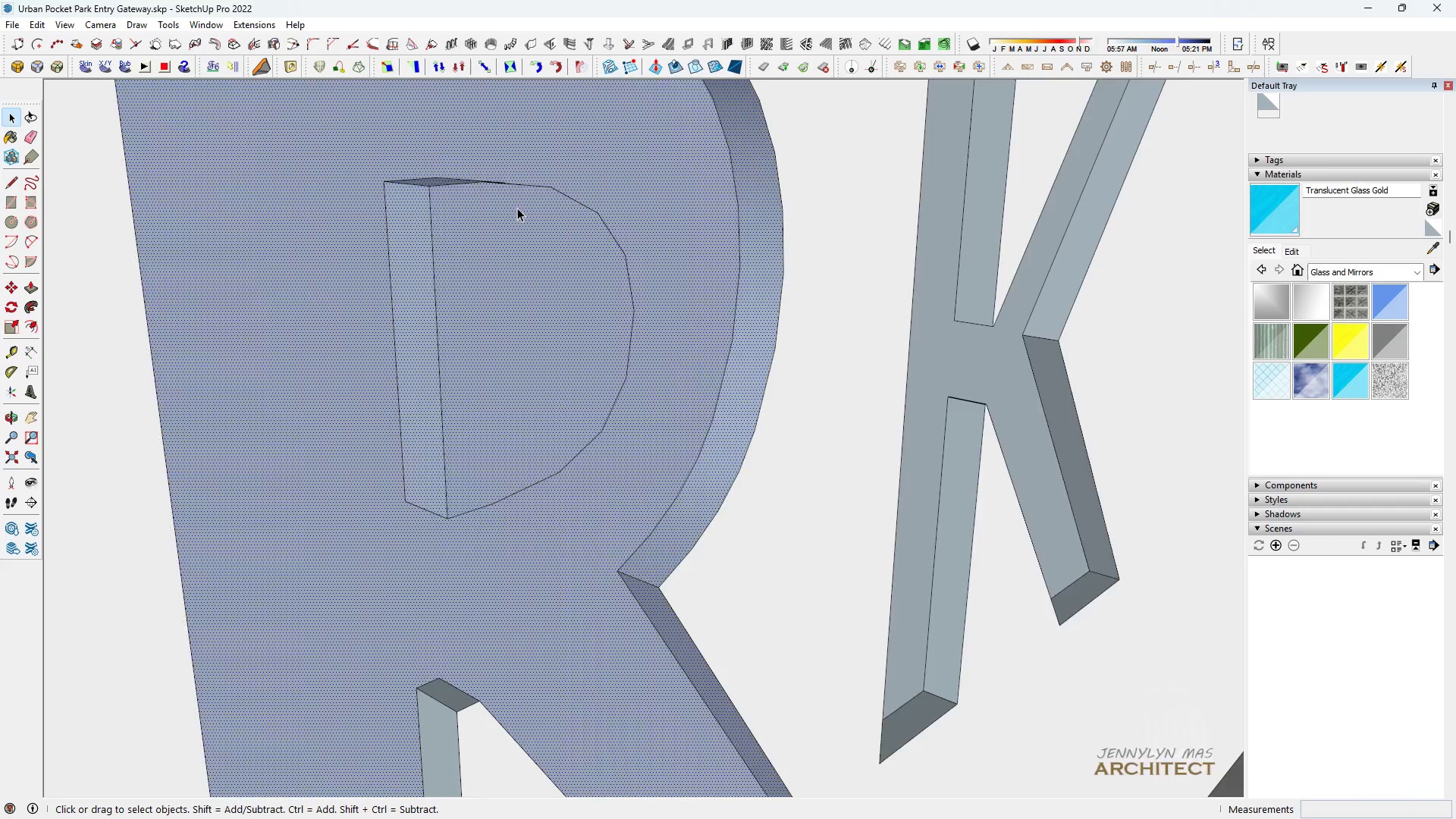 
scroll: coordinate [601, 629], scroll_direction: down, amount: 2.0
 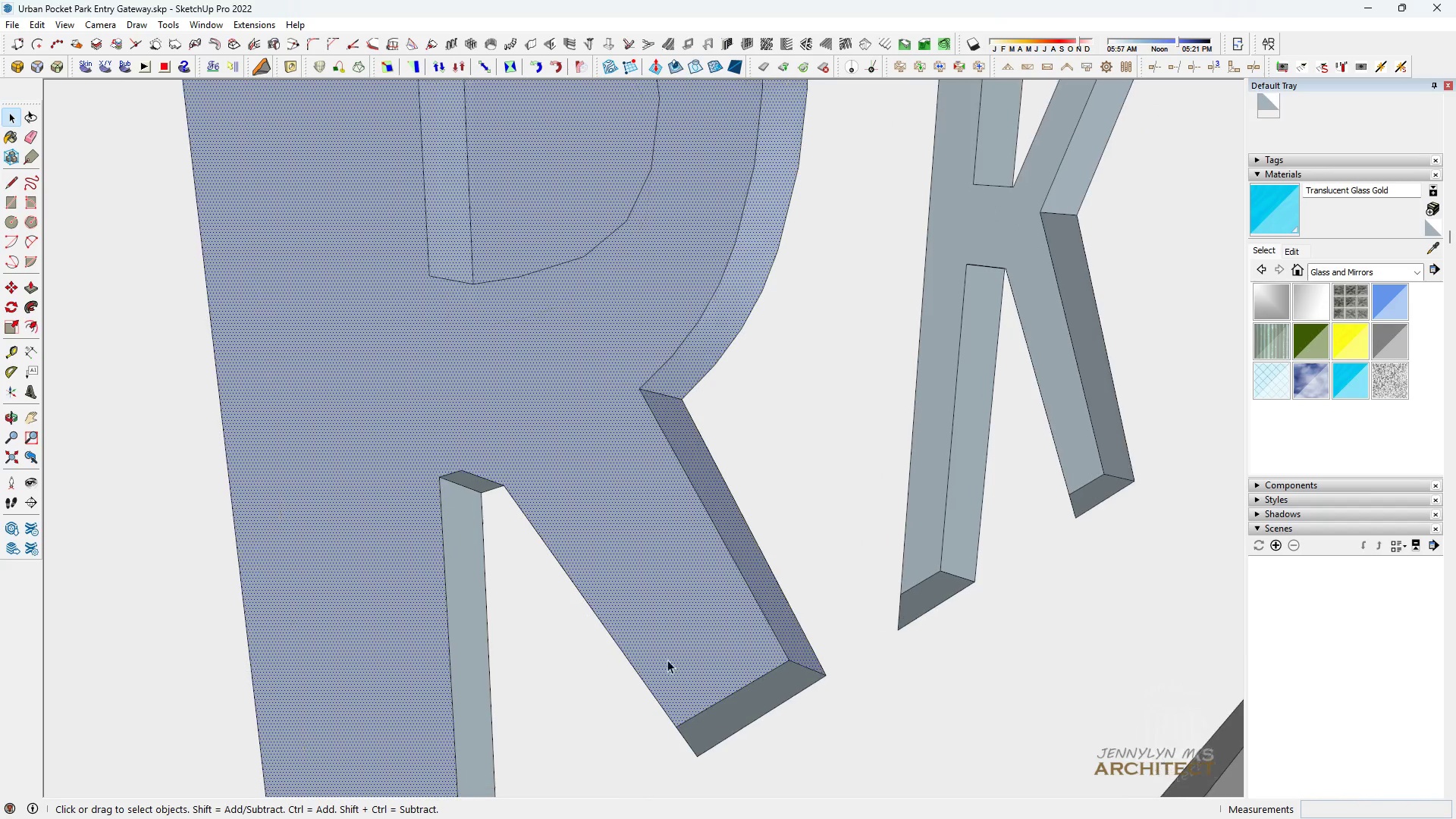 
hold_key(key=ControlLeft, duration=1.52)
left_click([720, 720])
 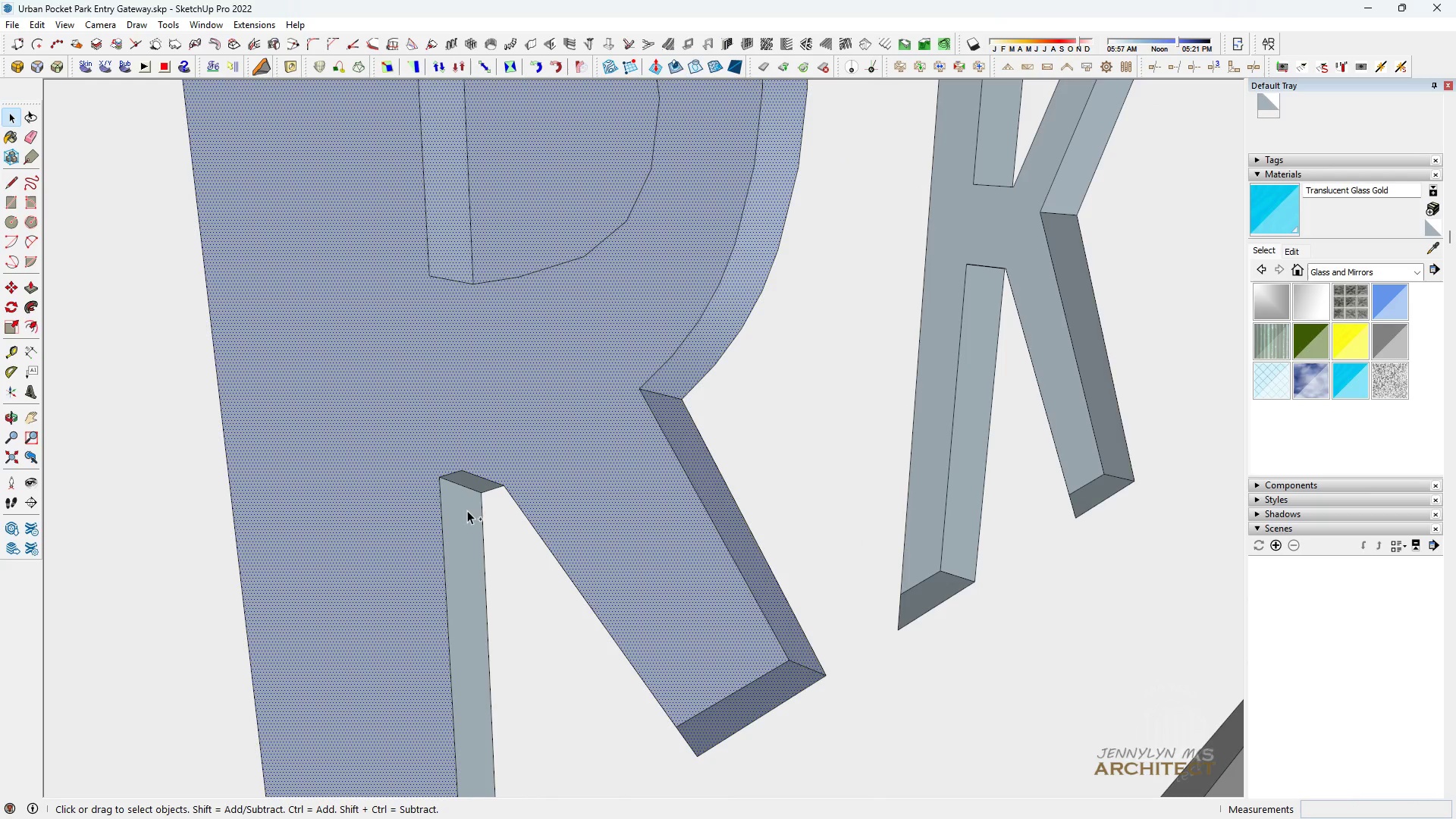 
left_click([467, 510])
 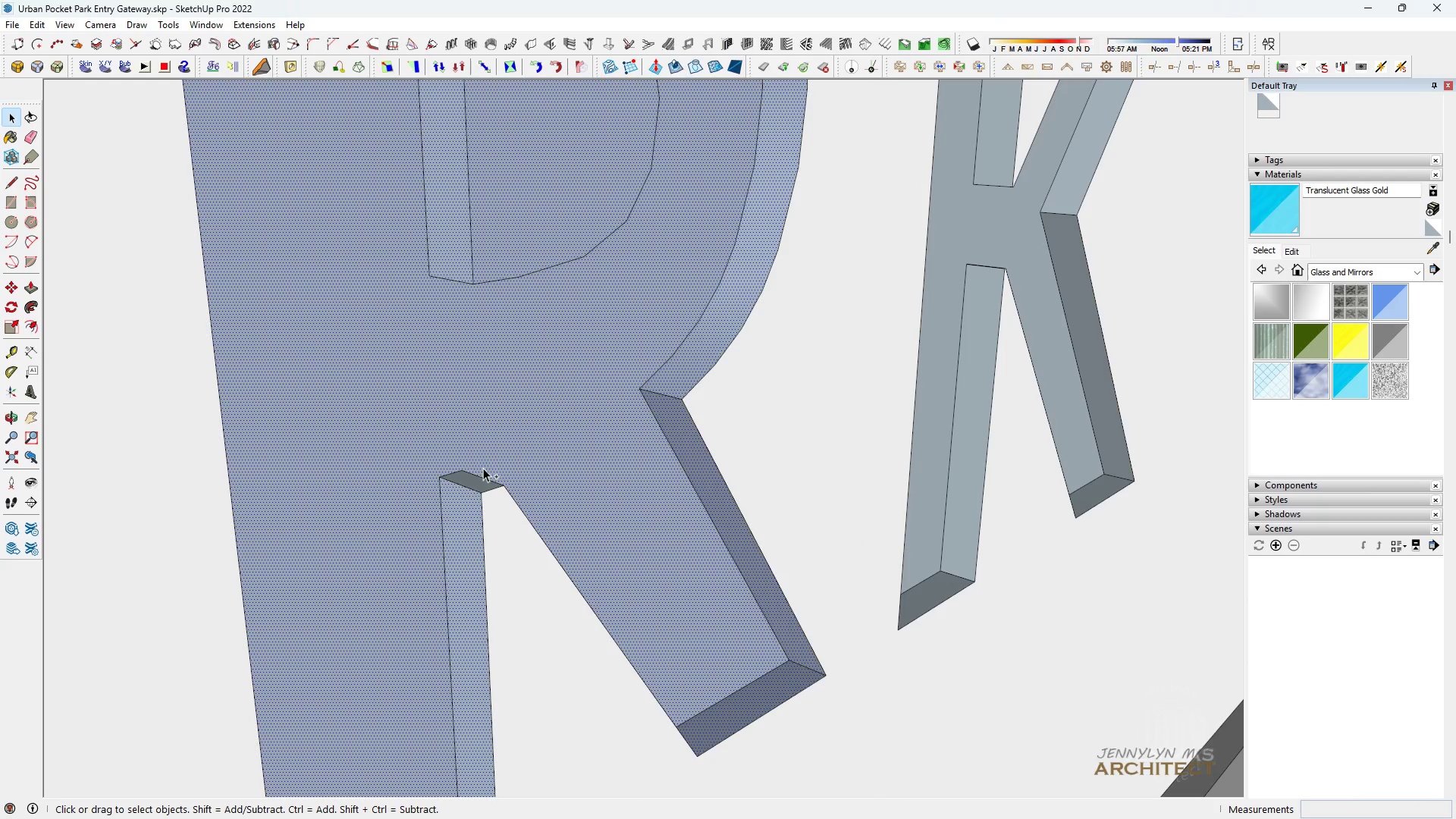 
hold_key(key=ControlLeft, duration=0.53)
left_click([464, 481])
 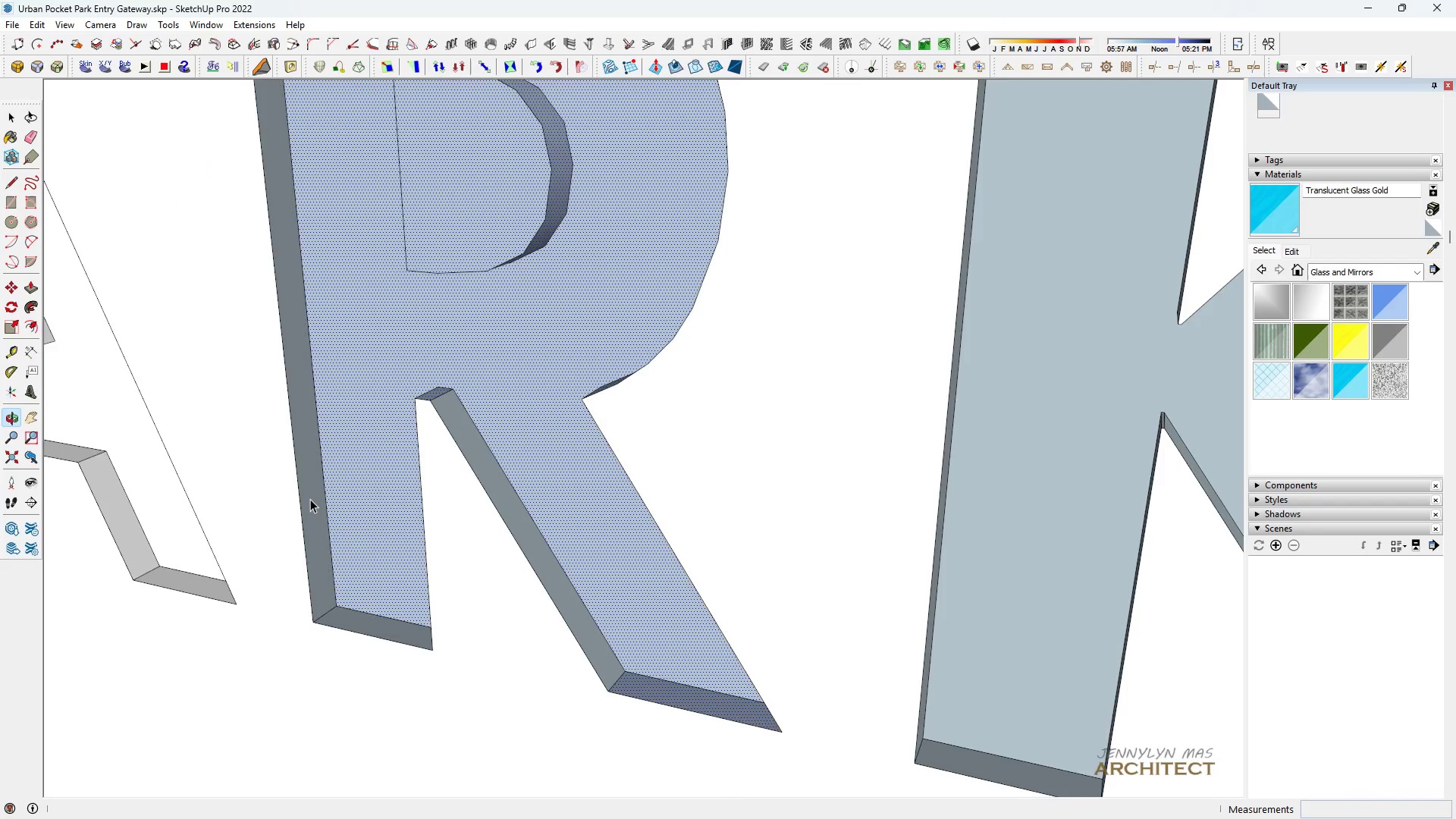 
scroll: coordinate [494, 417], scroll_direction: up, amount: 3.0
 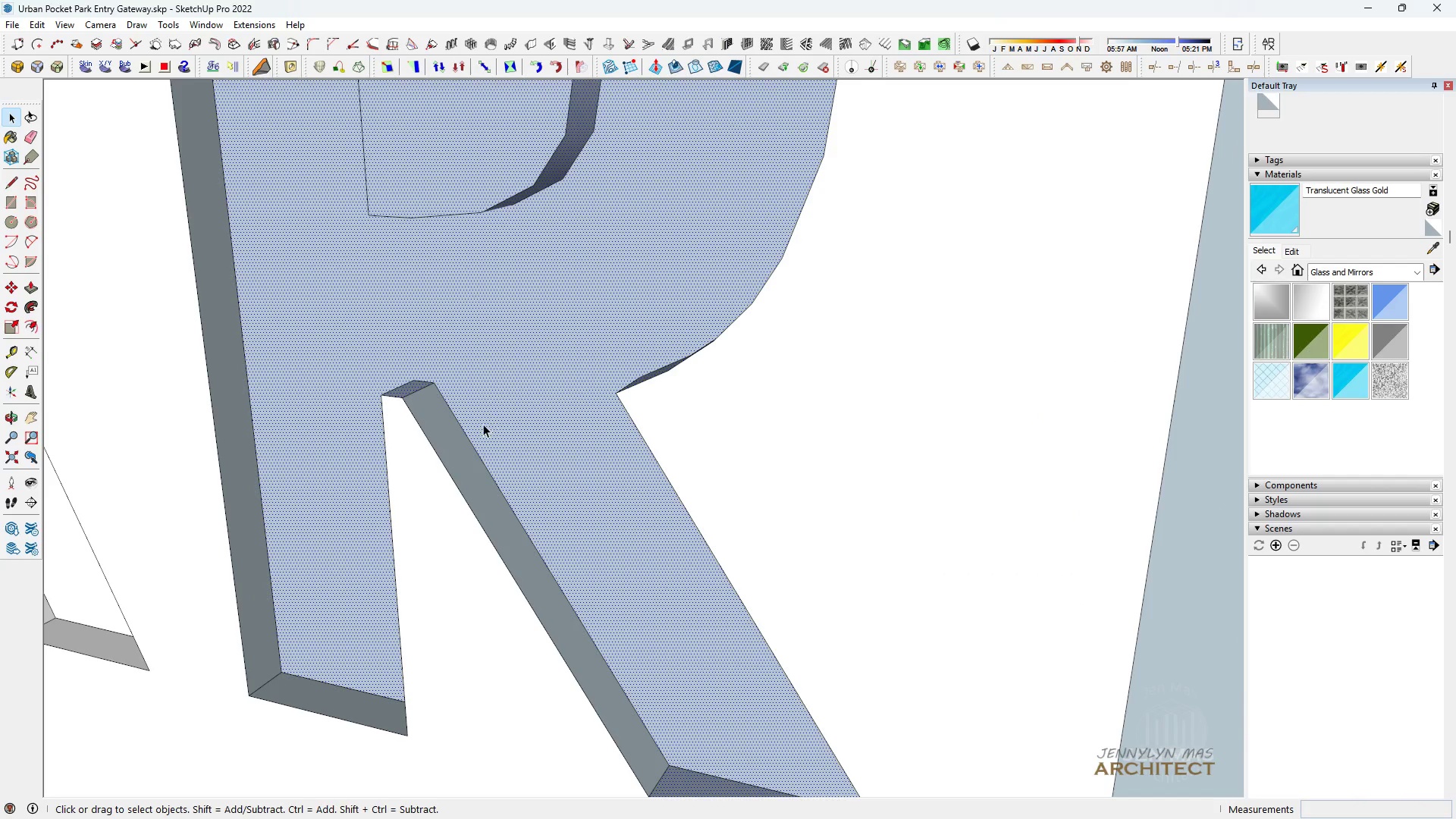 
hold_key(key=ControlLeft, duration=1.52)
left_click([459, 435])
 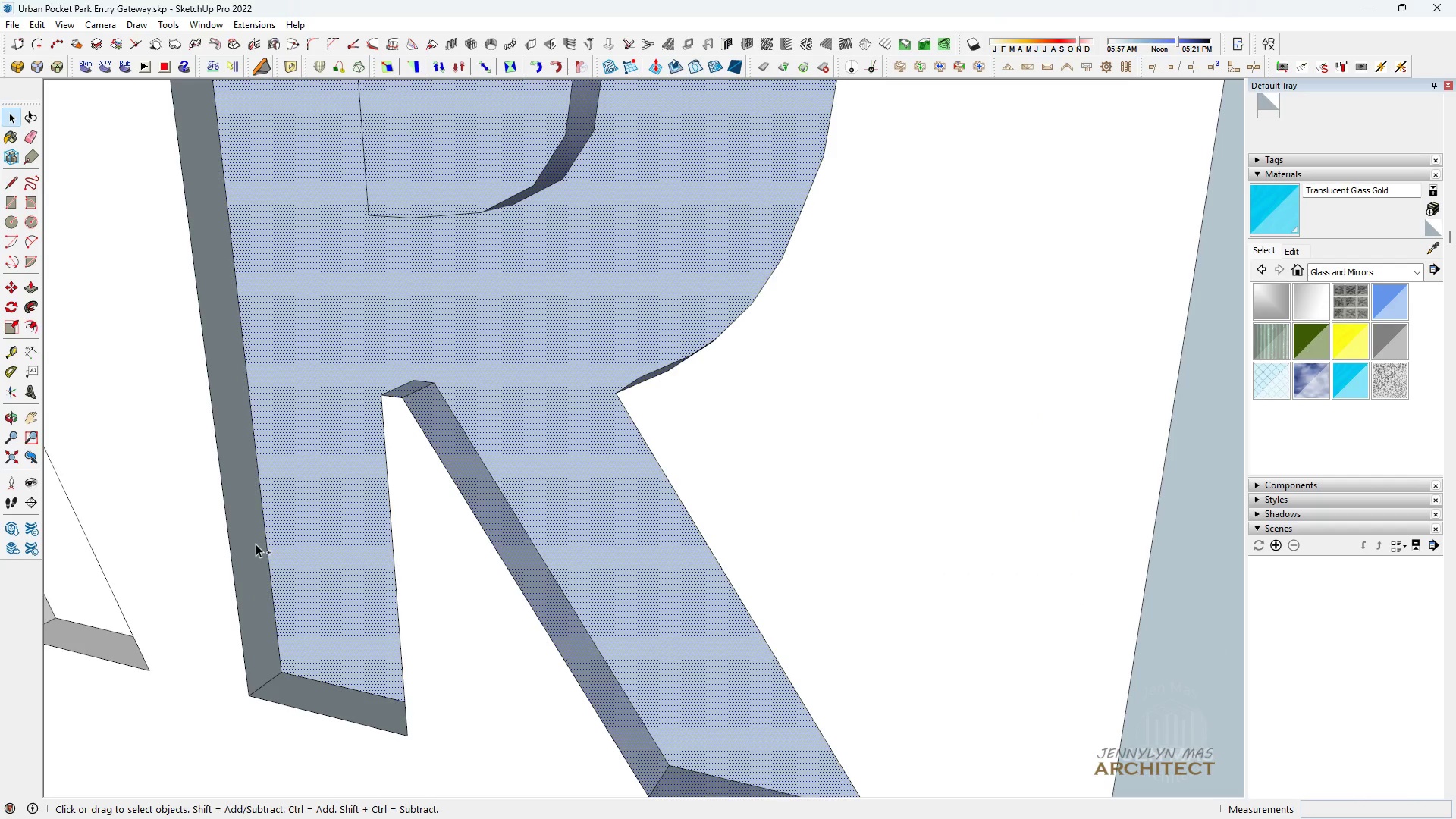 
left_click([256, 544])
 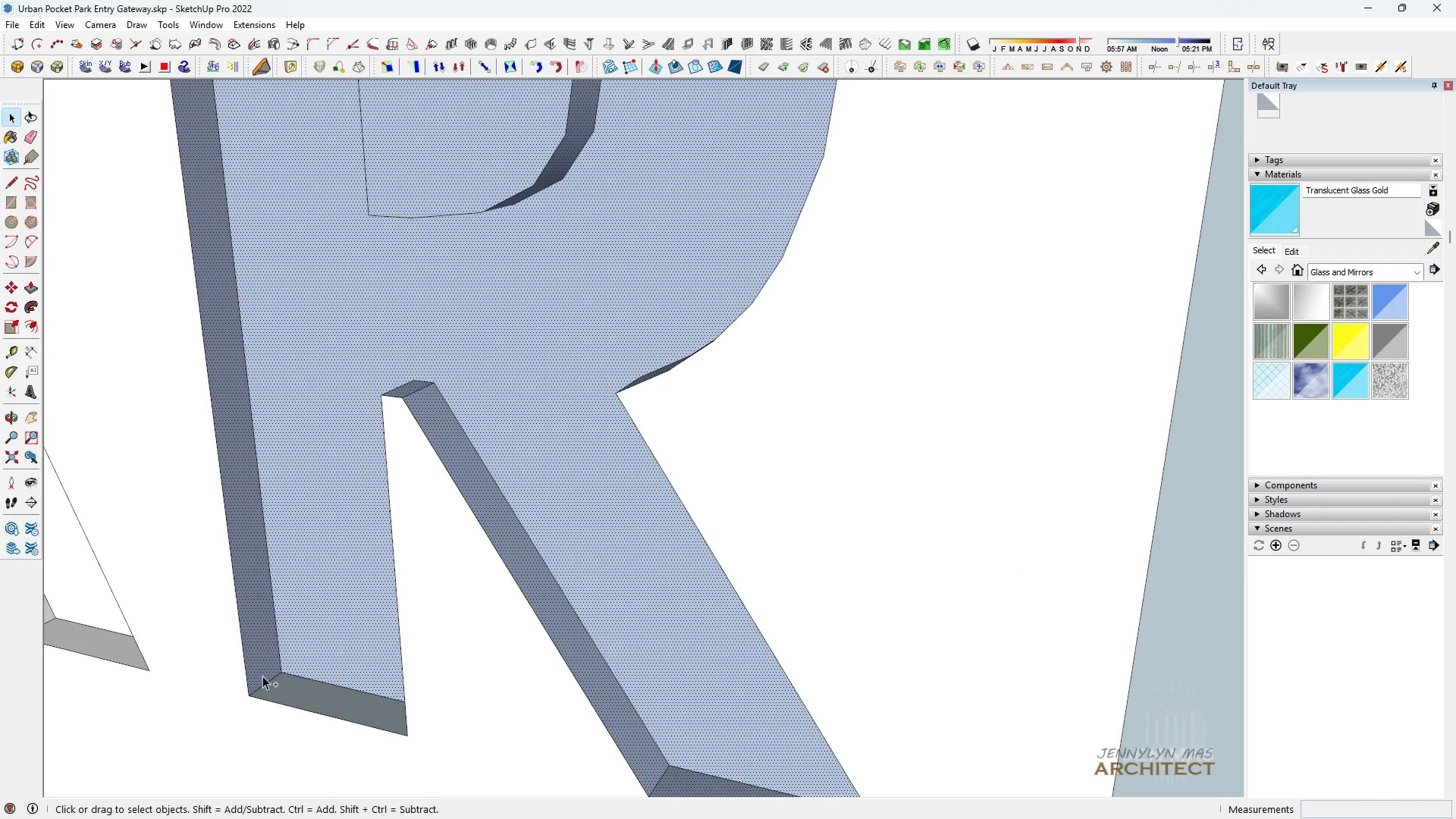 
hold_key(key=ControlLeft, duration=0.83)
left_click([288, 692])
 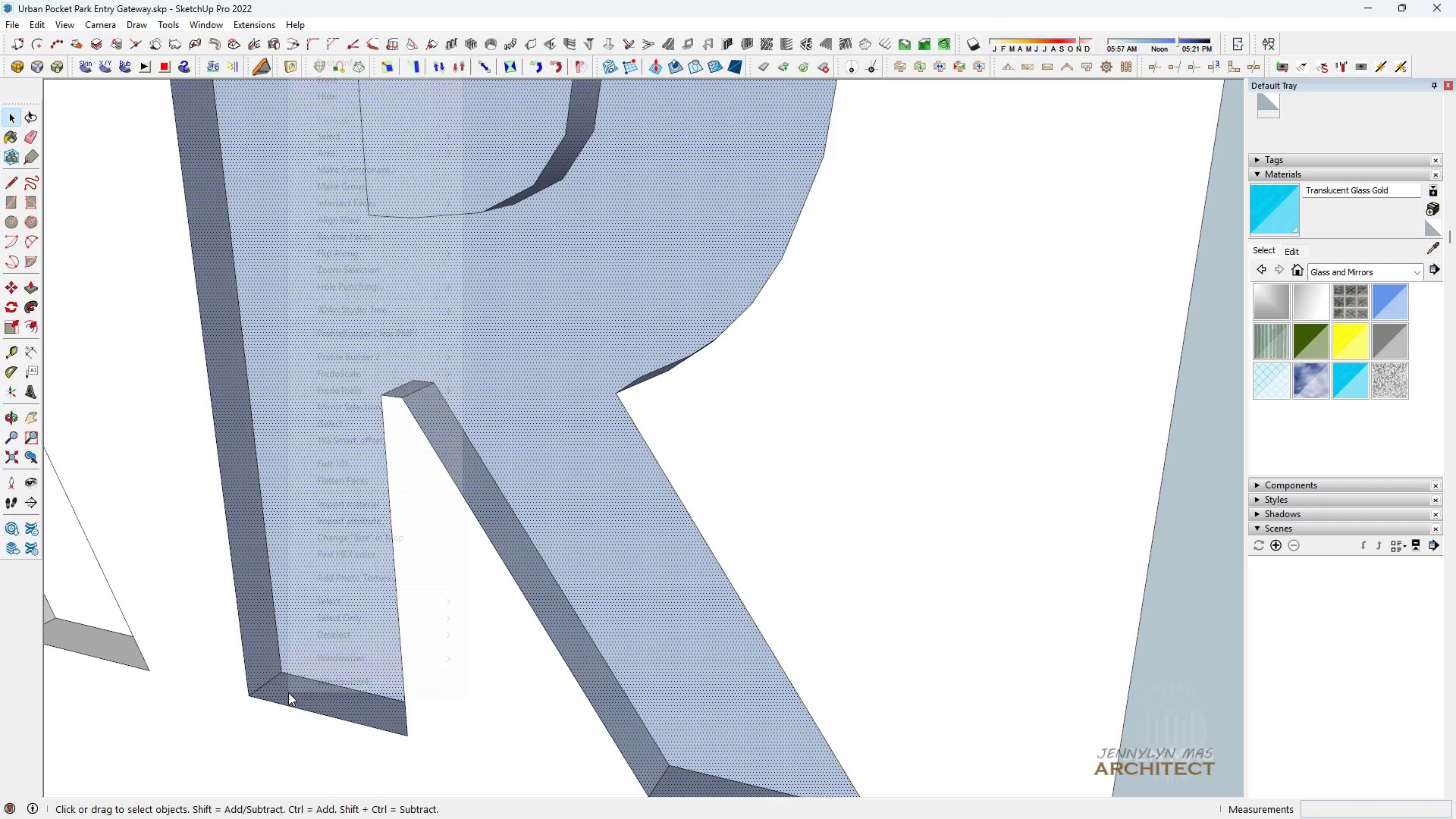 
right_click([288, 692])
 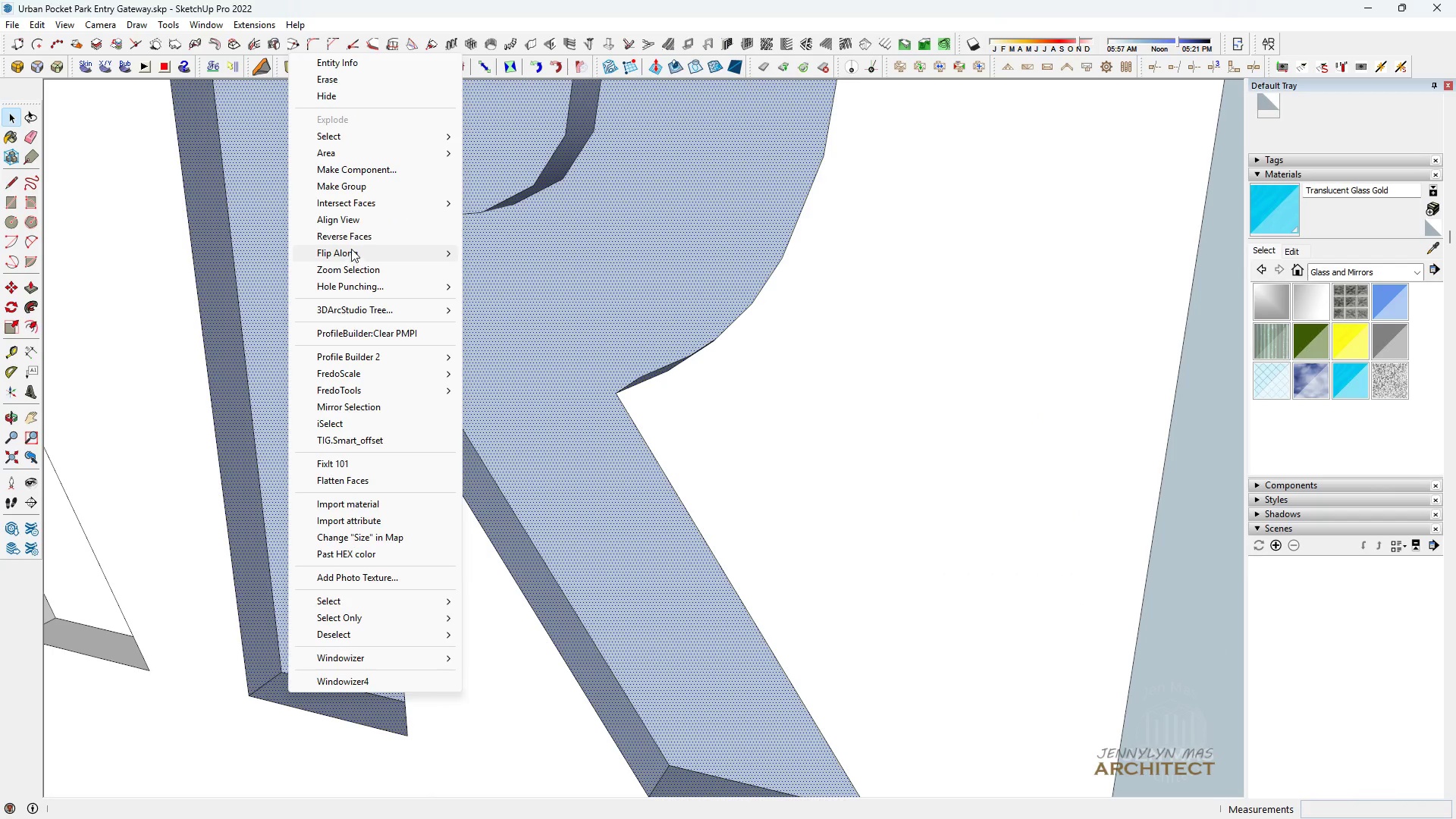 
left_click([350, 239])
 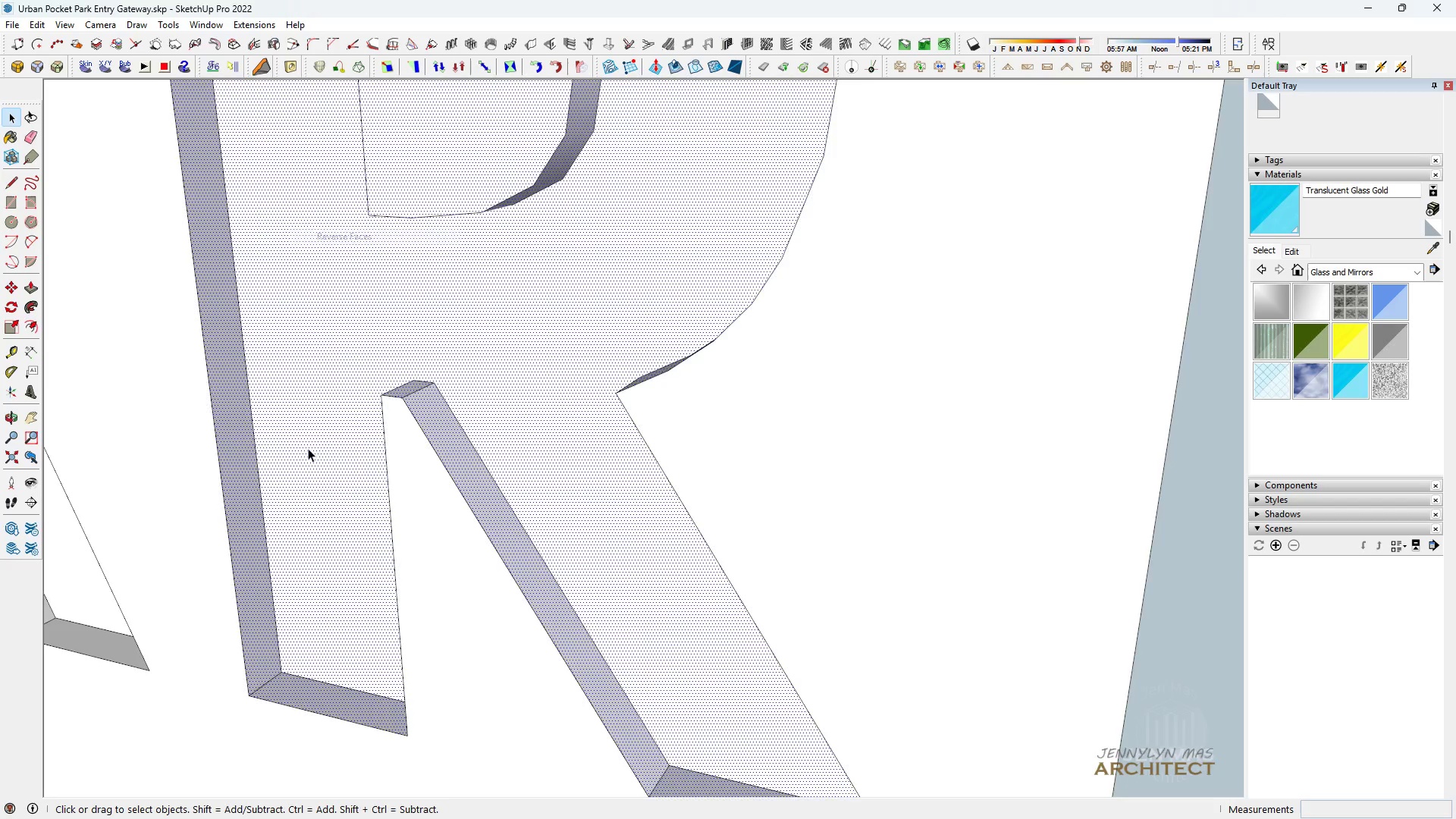 
scroll: coordinate [301, 466], scroll_direction: down, amount: 11.0
 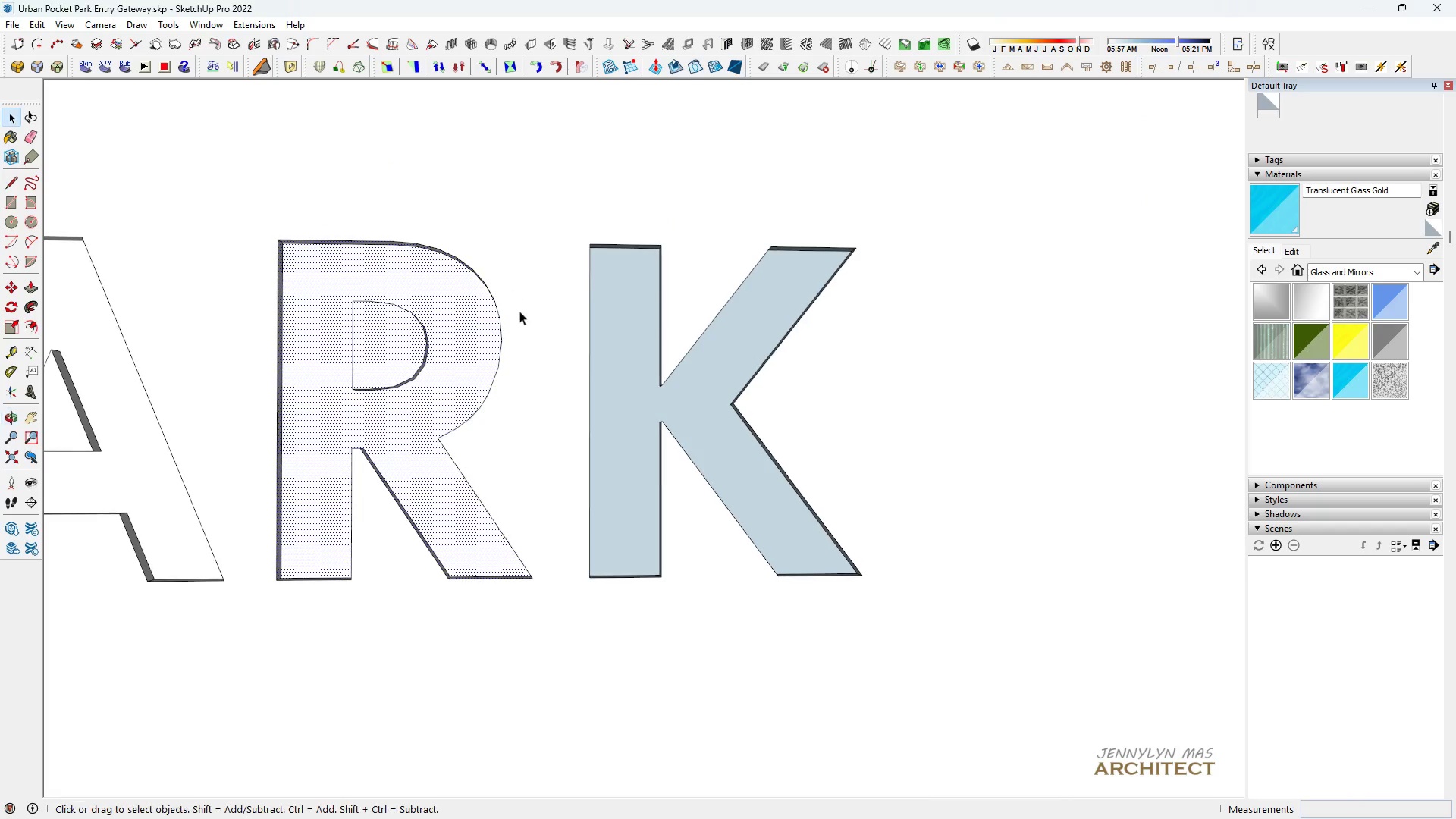 
scroll: coordinate [638, 309], scroll_direction: up, amount: 4.0
 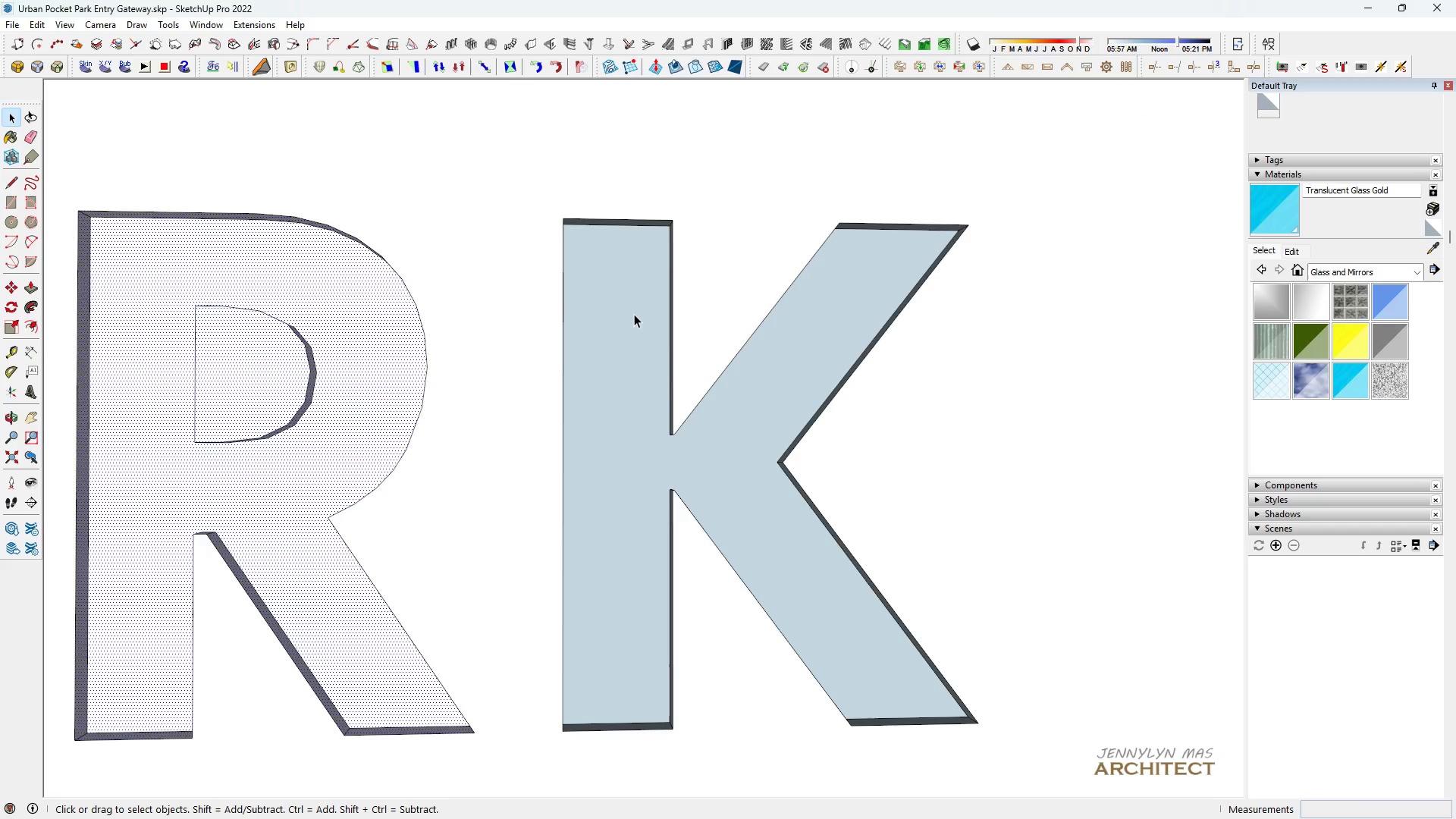 
left_click([634, 314])
 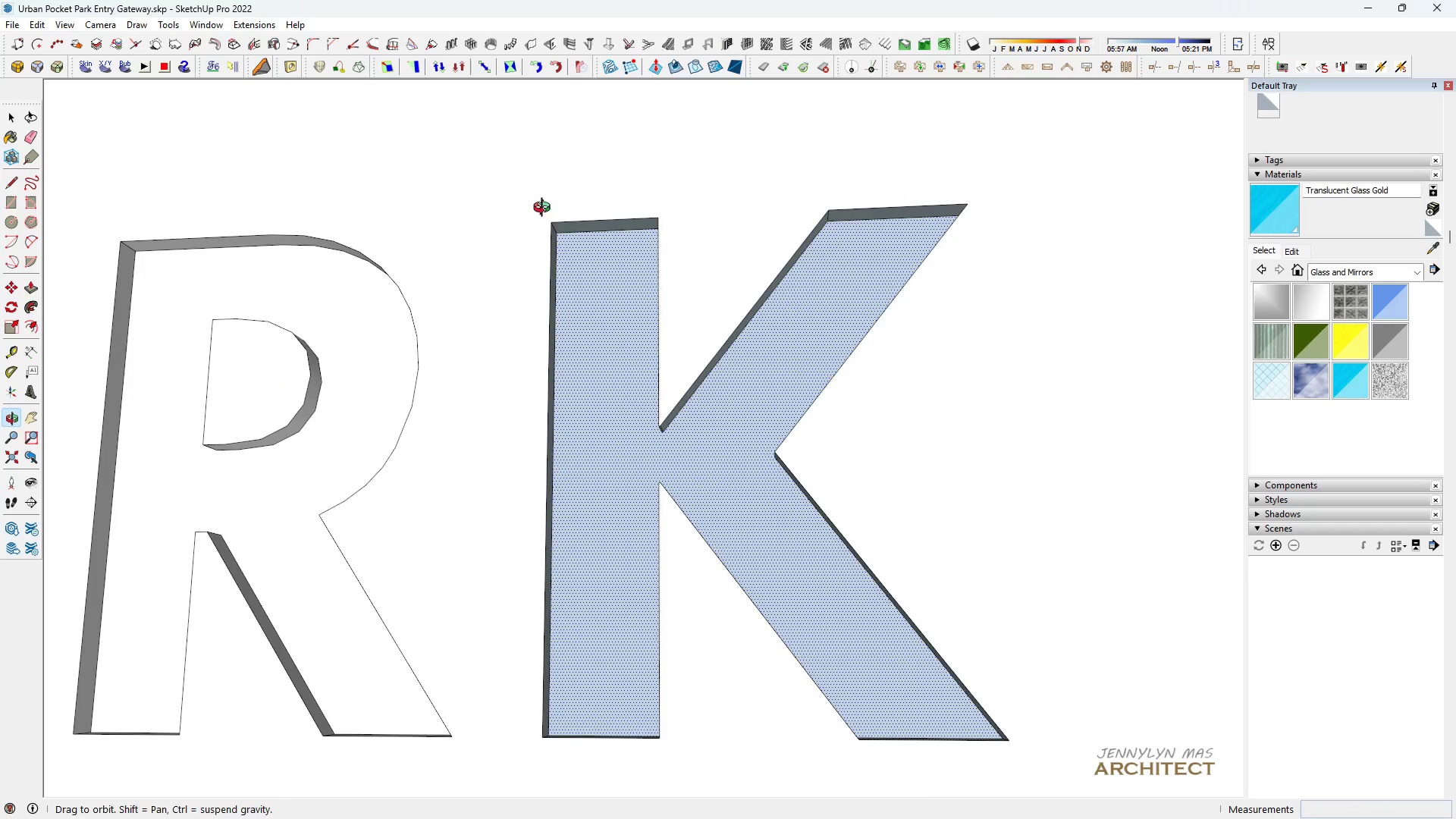 
hold_key(key=ControlLeft, duration=0.72)
scroll: coordinate [661, 335], scroll_direction: up, amount: 11.0
 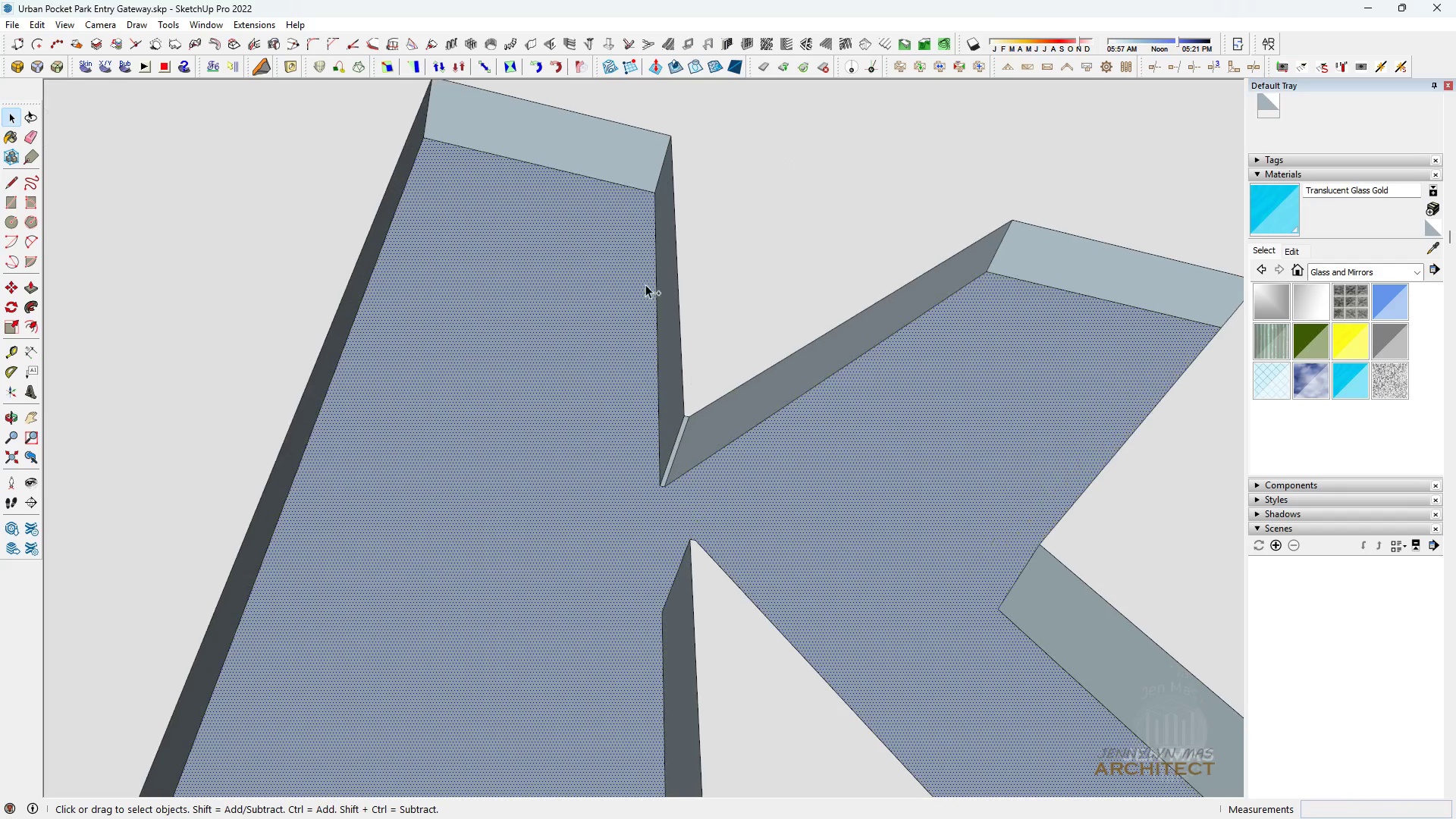 
hold_key(key=ControlLeft, duration=1.53)
left_click([635, 146])
 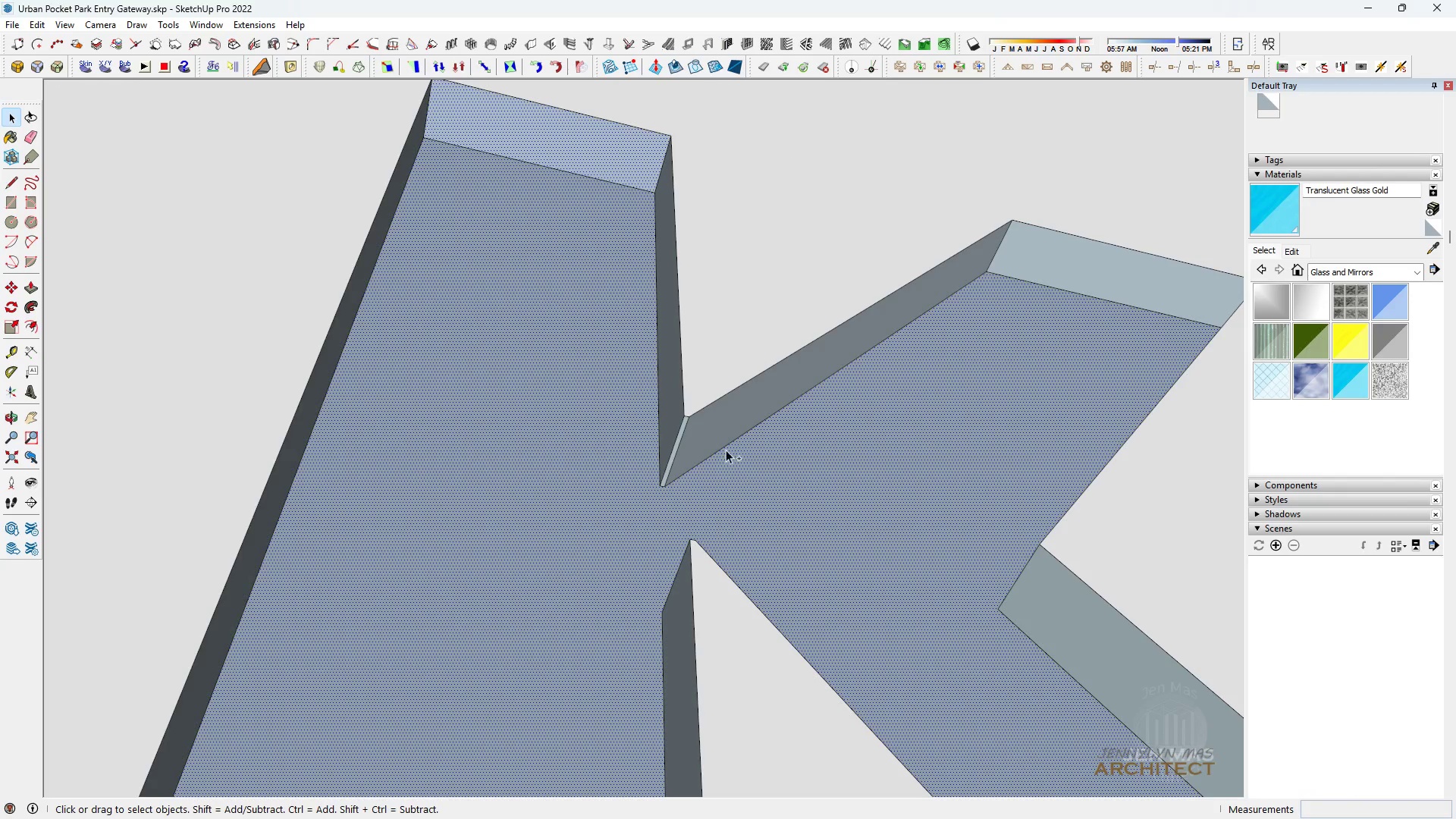 
scroll: coordinate [712, 444], scroll_direction: up, amount: 2.0
 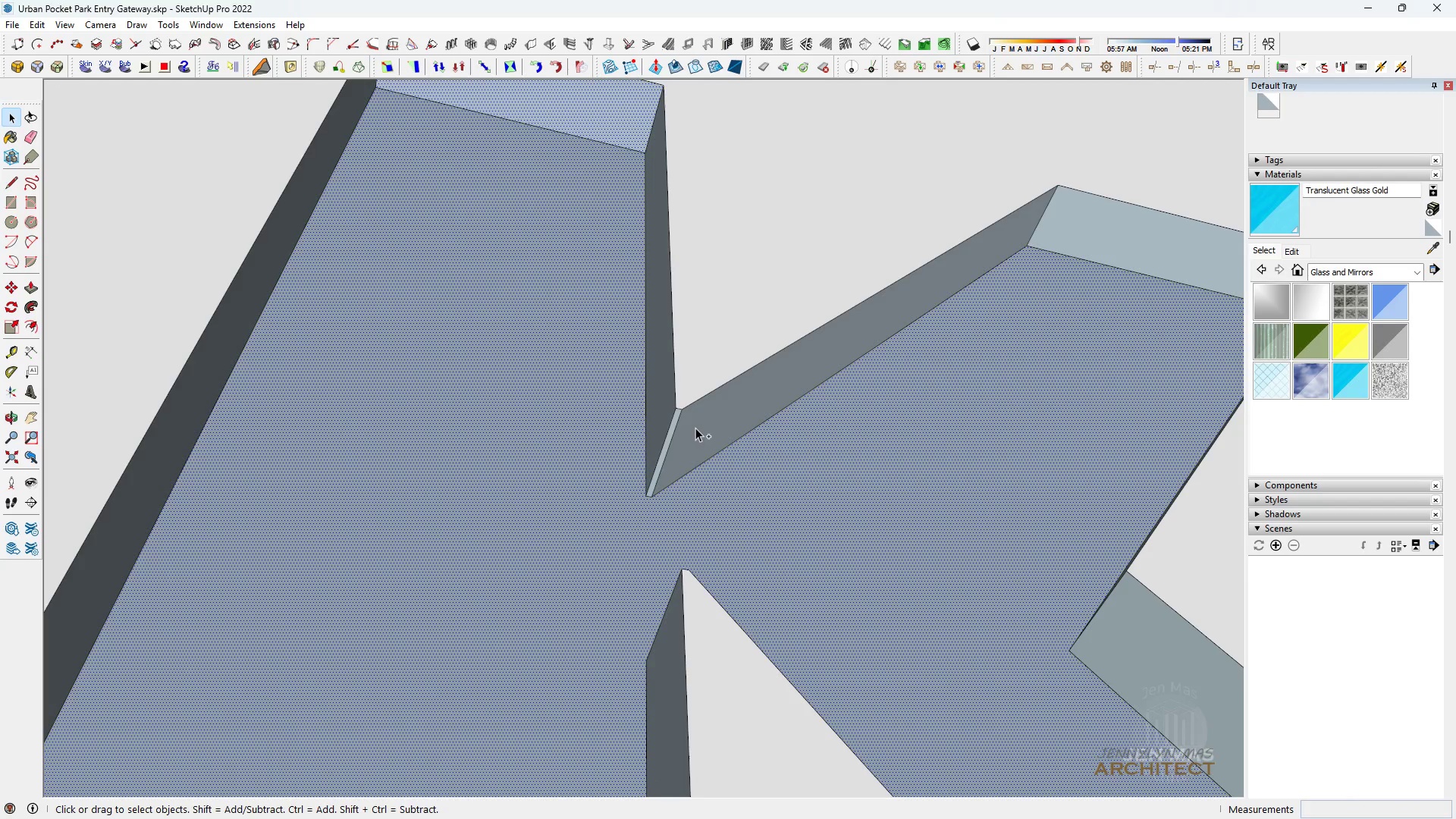 
left_click([695, 428])
 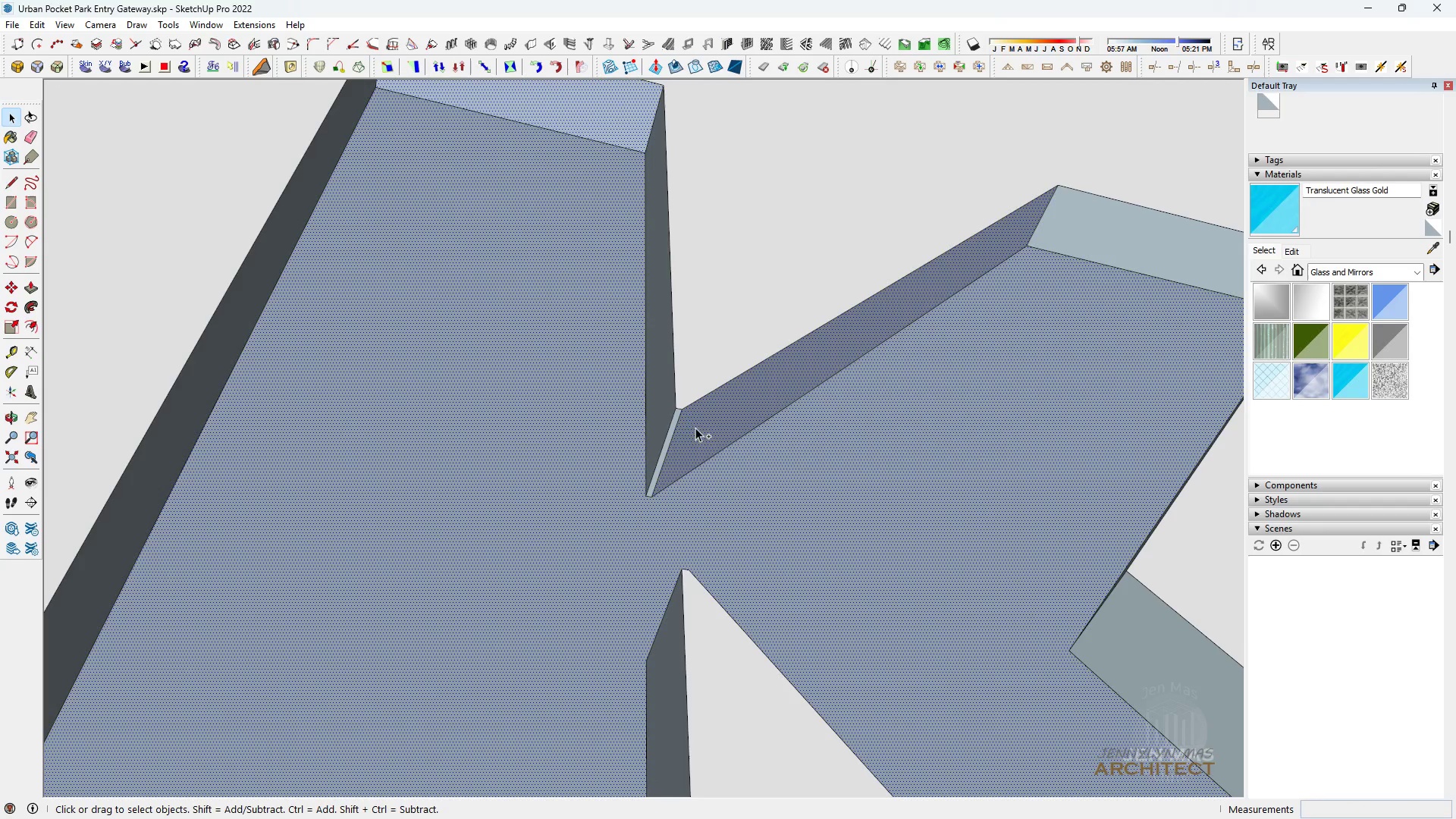 
hold_key(key=ControlLeft, duration=1.53)
left_click([660, 403])
 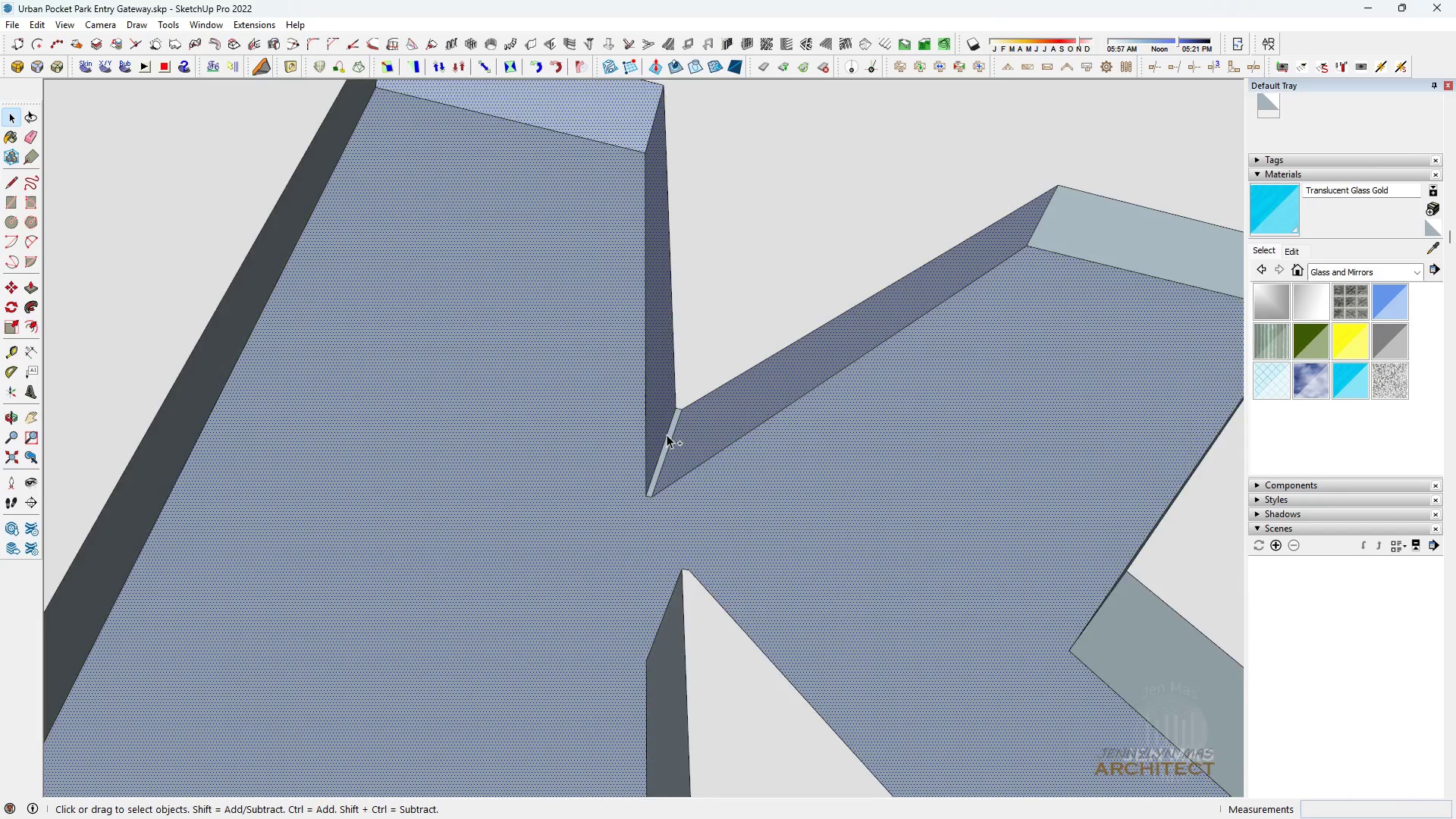 
scroll: coordinate [650, 488], scroll_direction: up, amount: 9.0
 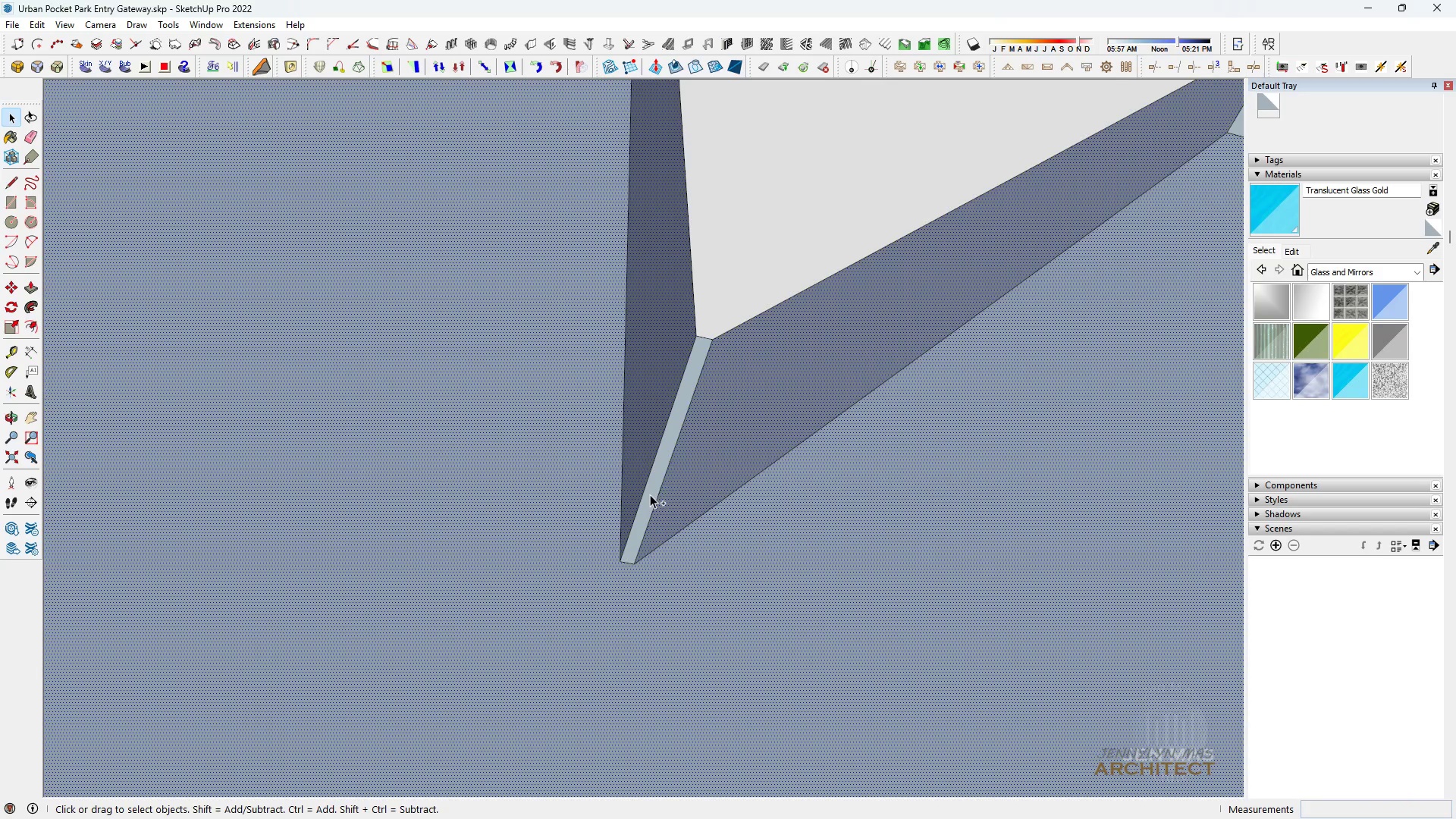 
hold_key(key=ControlLeft, duration=1.27)
scroll: coordinate [650, 503], scroll_direction: down, amount: 5.0
 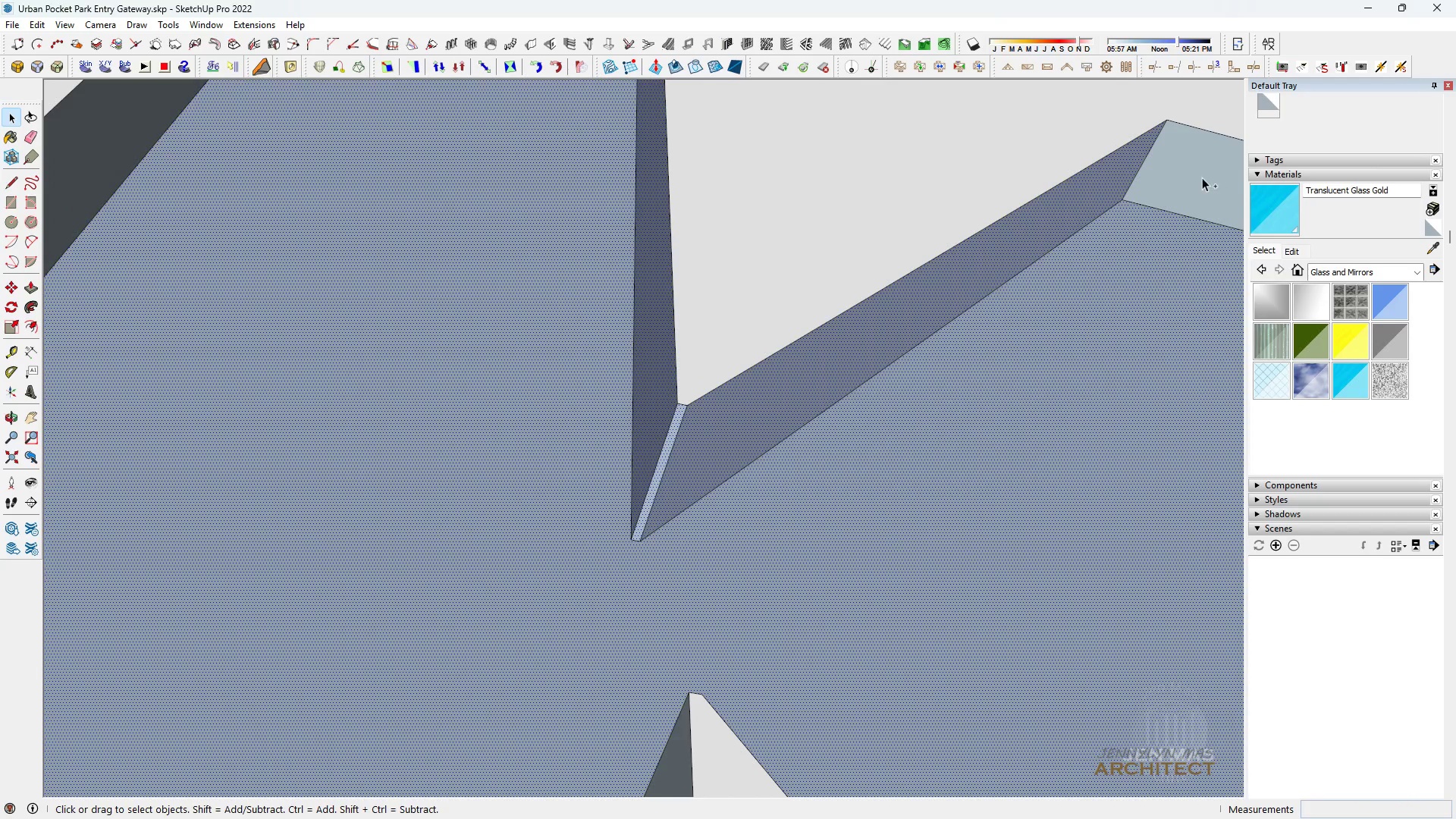 
left_click([1199, 177])
 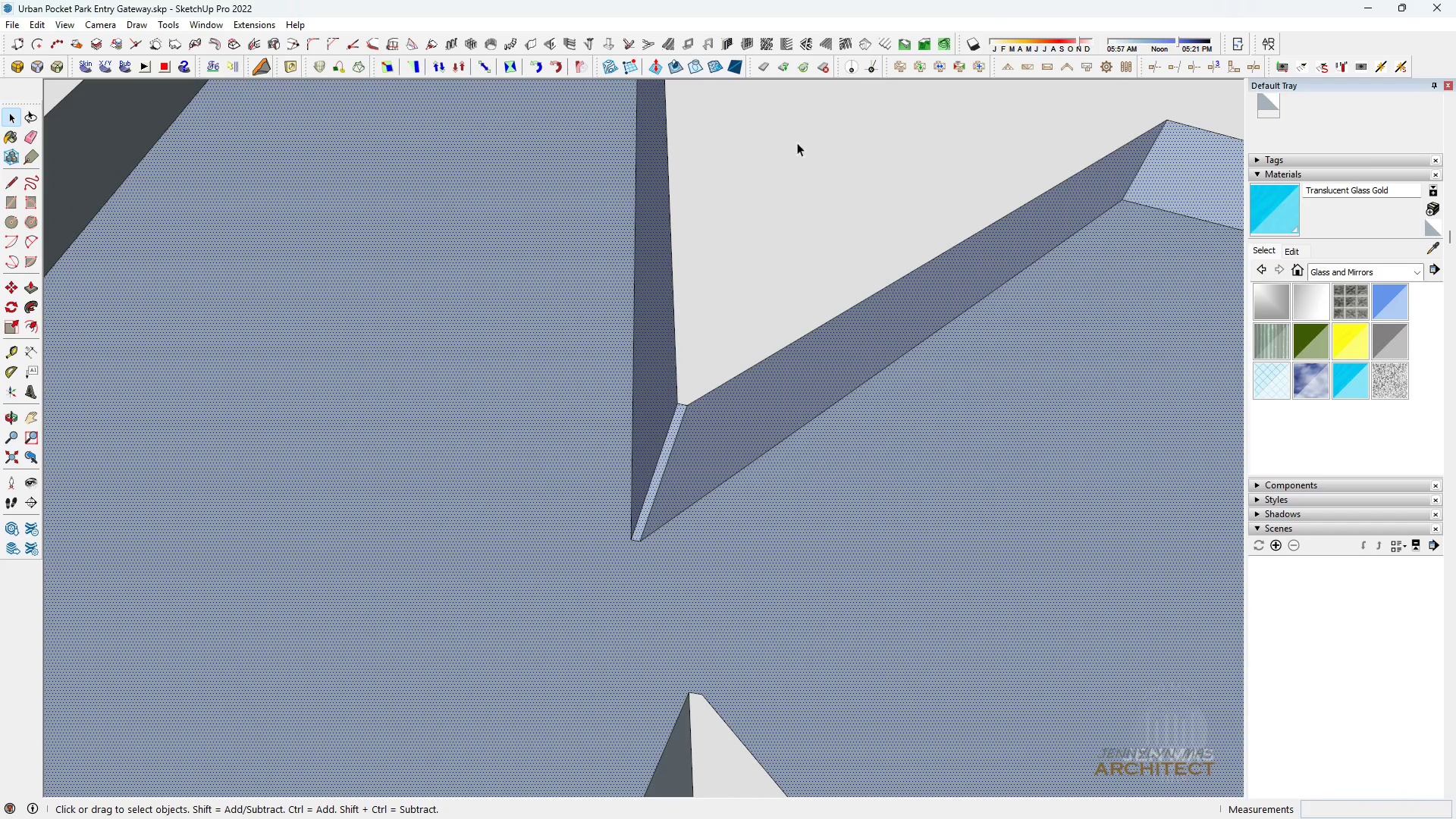 
scroll: coordinate [723, 251], scroll_direction: down, amount: 9.0
 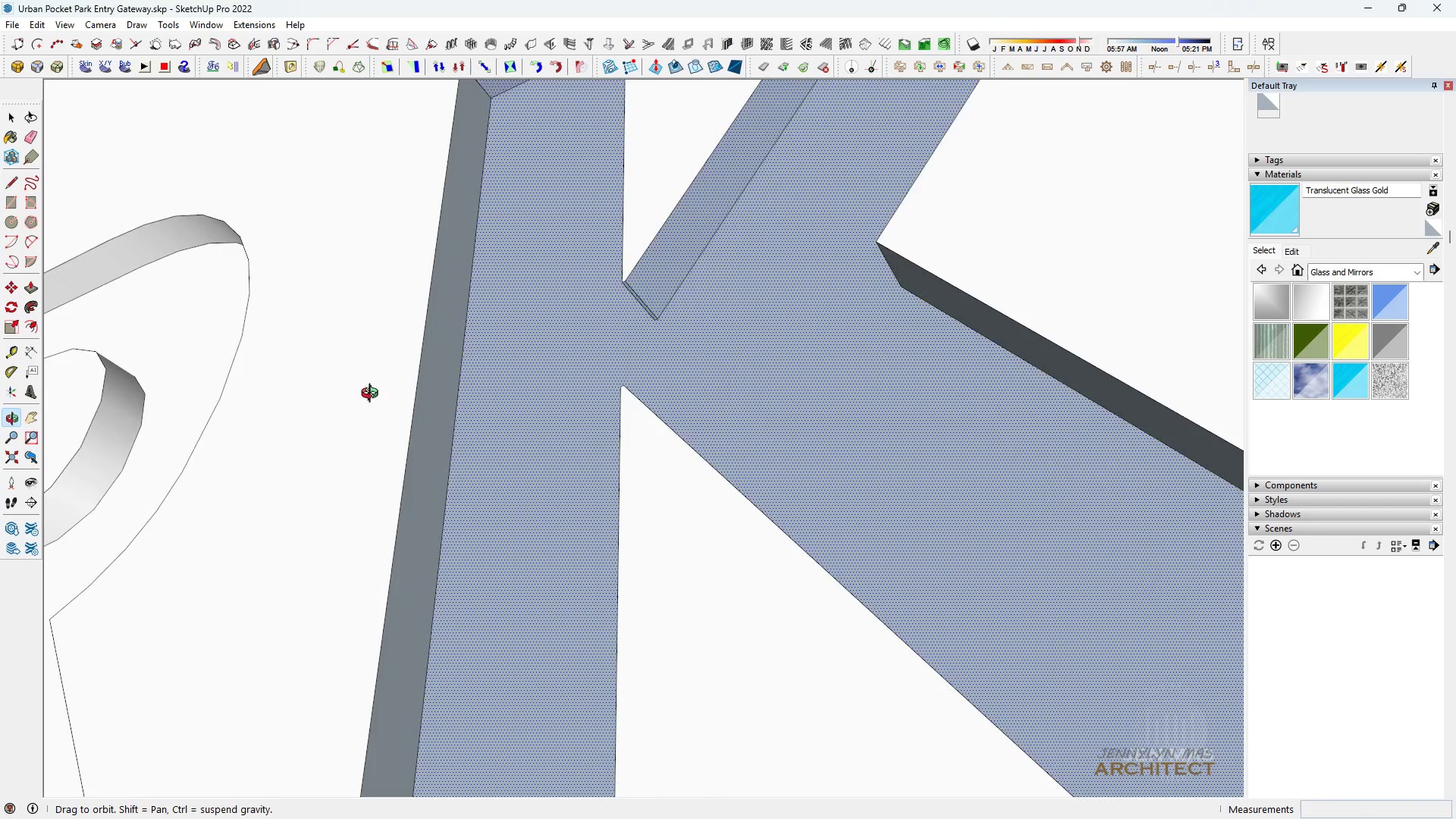 
hold_key(key=ControlLeft, duration=0.82)
scroll: coordinate [381, 370], scroll_direction: up, amount: 1.0
 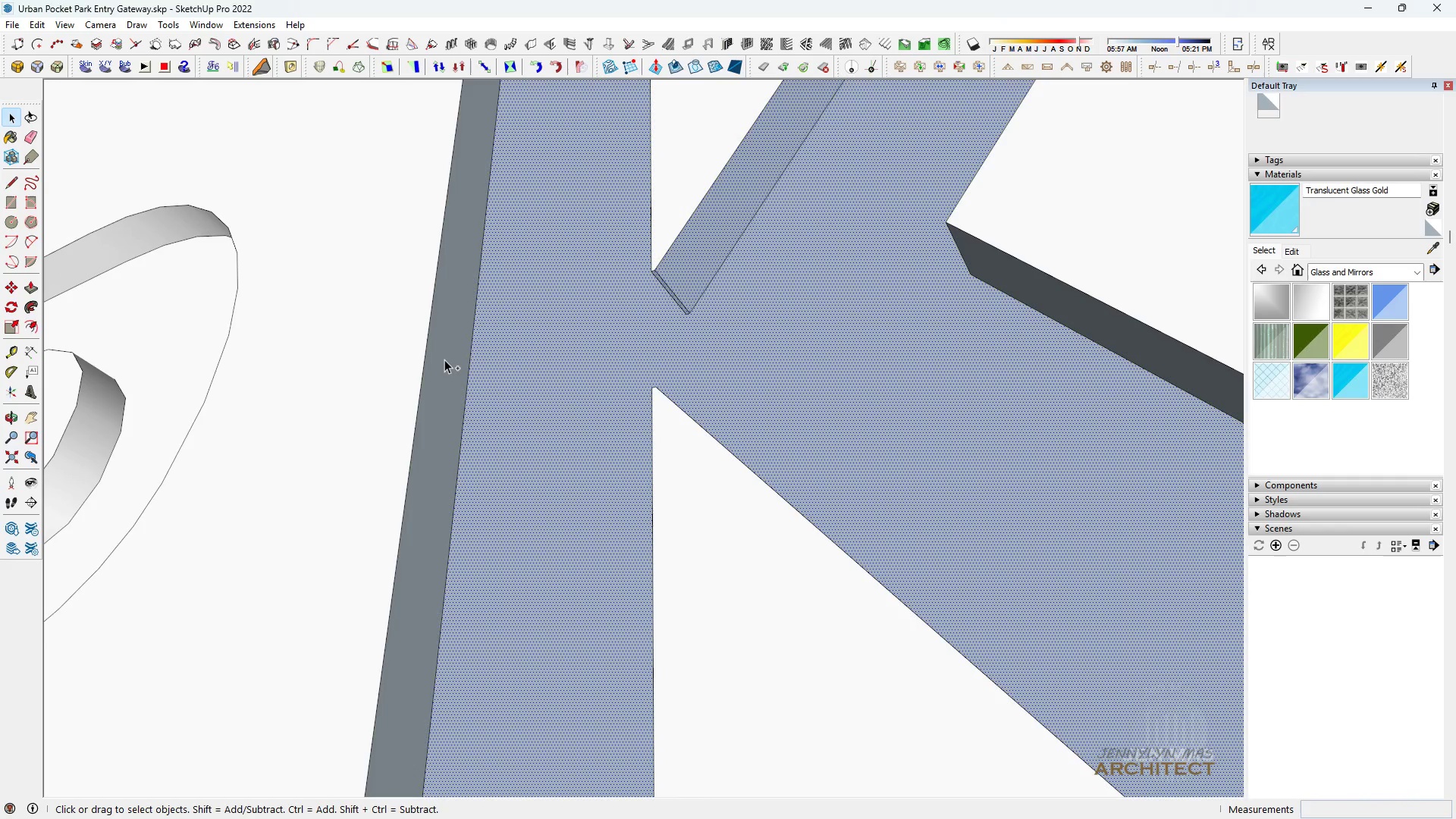 
left_click([444, 359])
 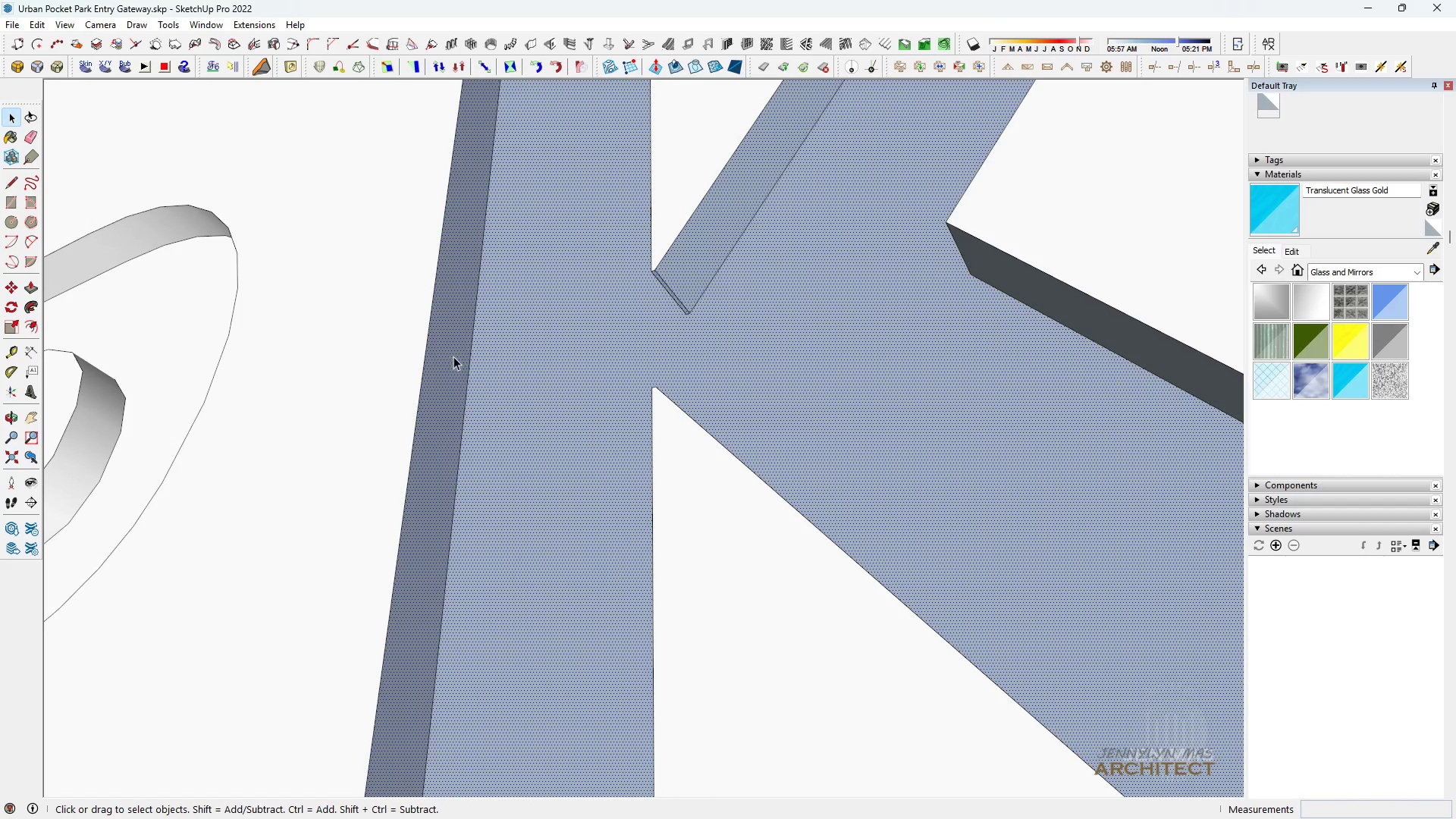 
scroll: coordinate [459, 364], scroll_direction: down, amount: 3.0
 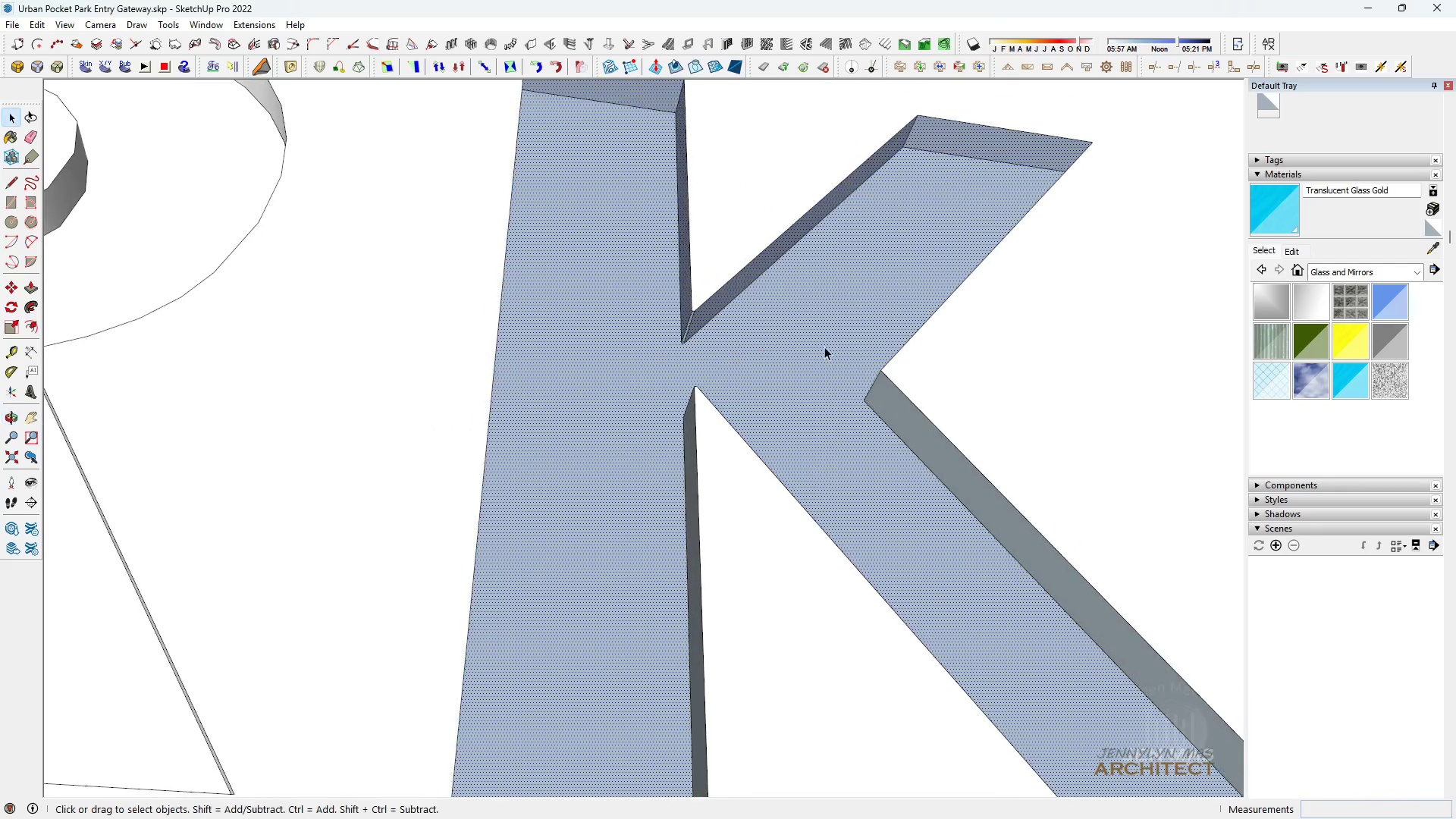 
scroll: coordinate [915, 410], scroll_direction: up, amount: 3.0
 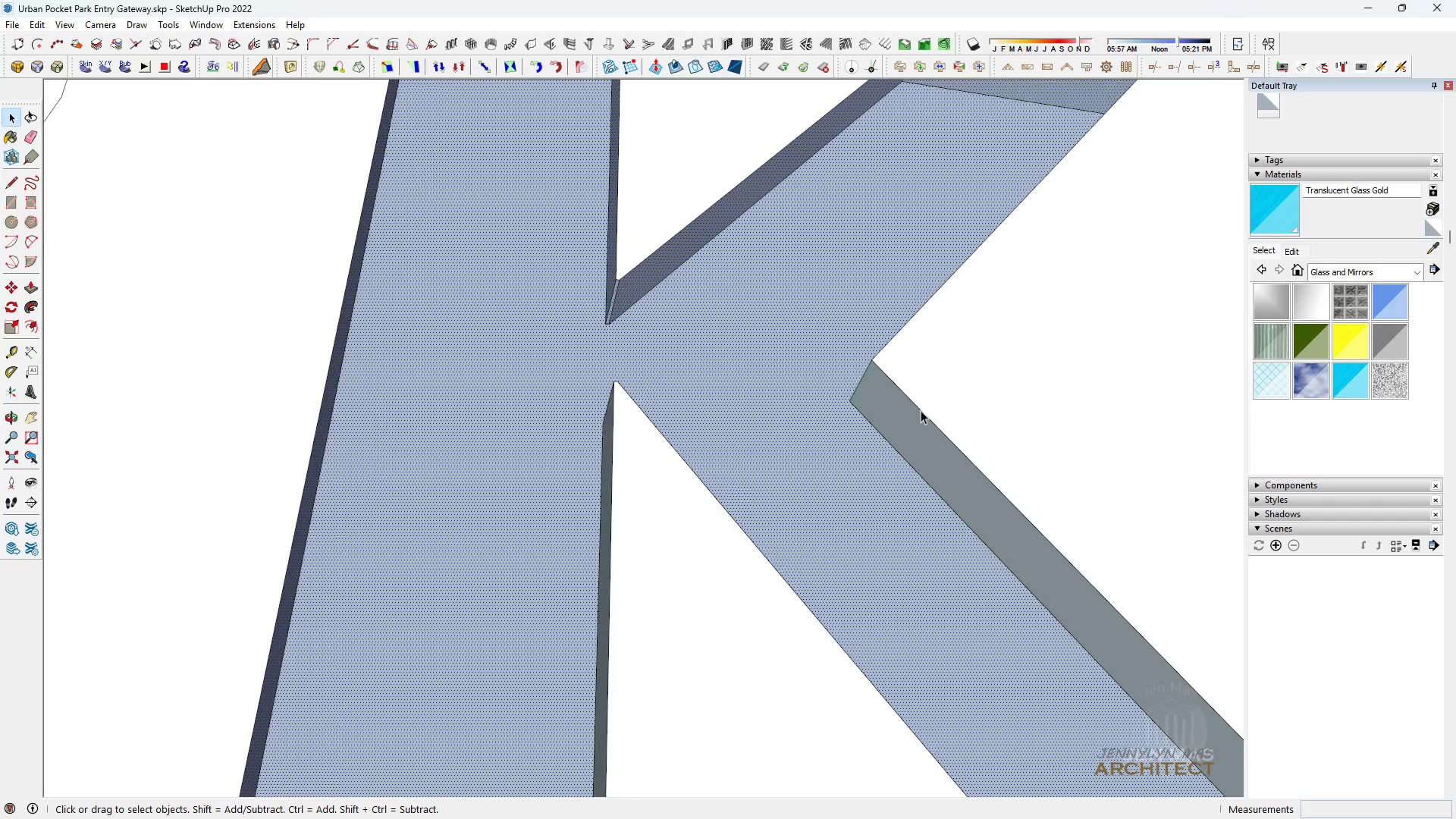 
hold_key(key=ControlLeft, duration=0.43)
left_click([914, 417])
 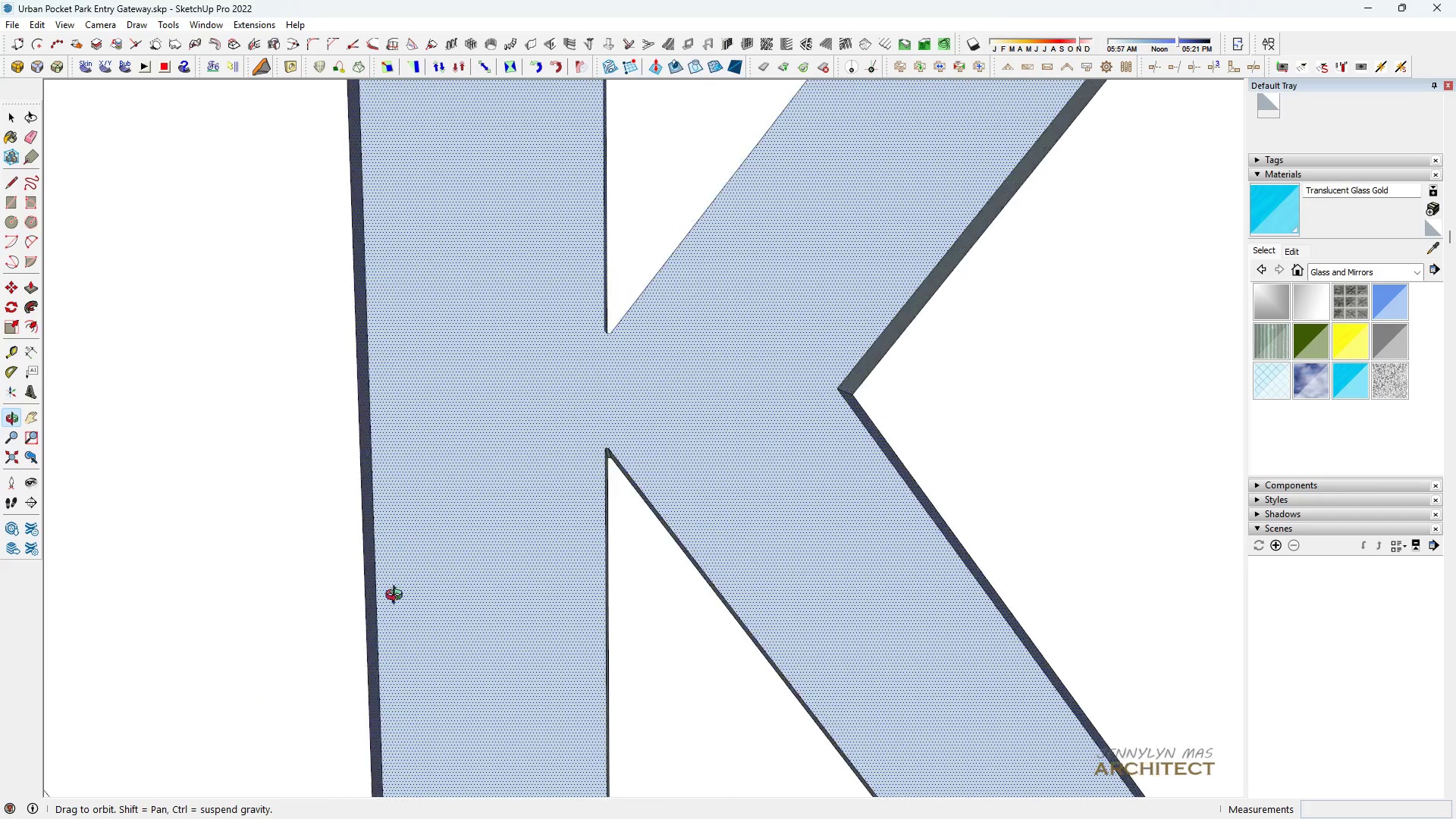 
scroll: coordinate [591, 668], scroll_direction: down, amount: 5.0
 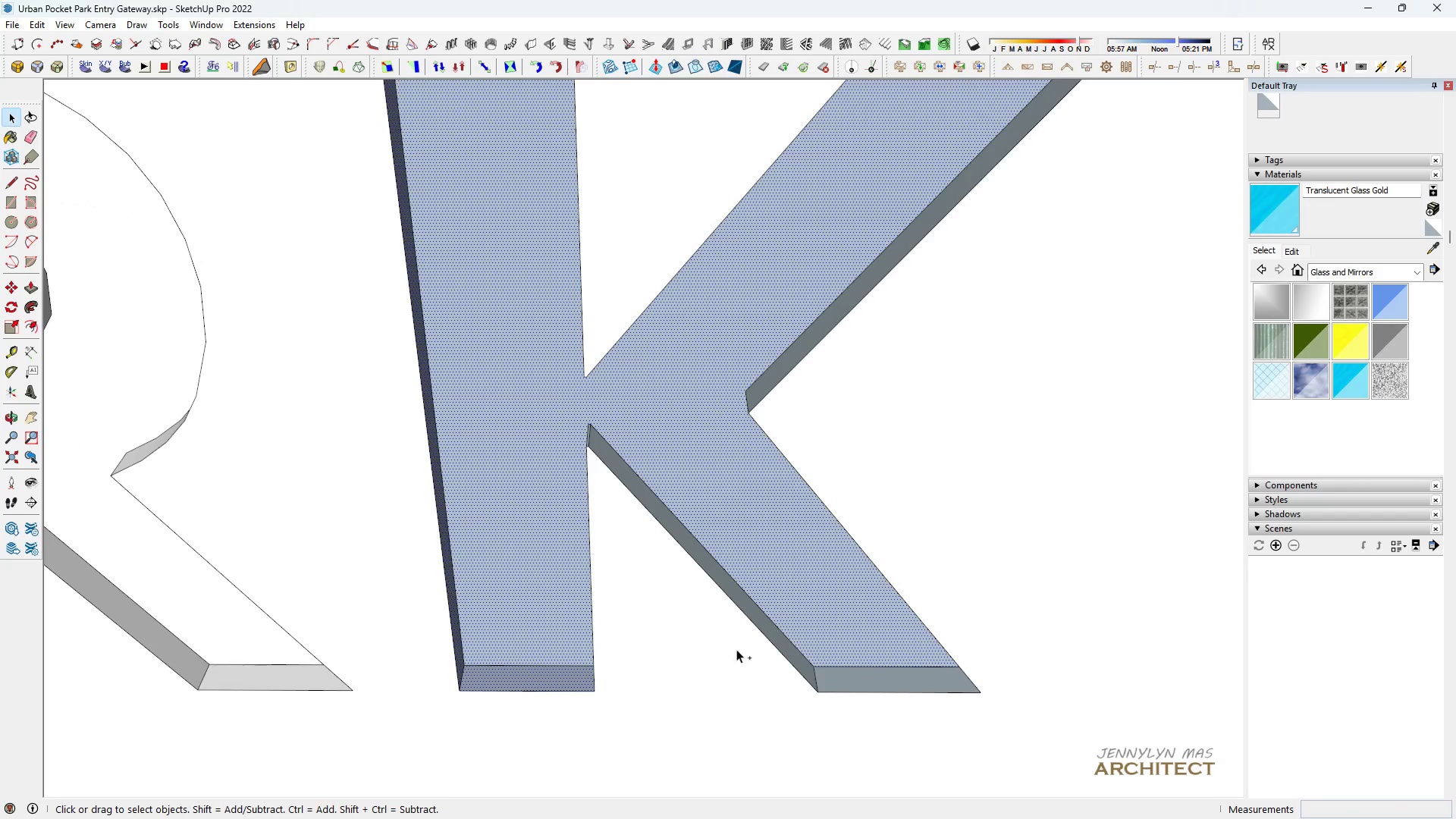 
hold_key(key=ControlLeft, duration=1.52)
left_click([583, 676])
 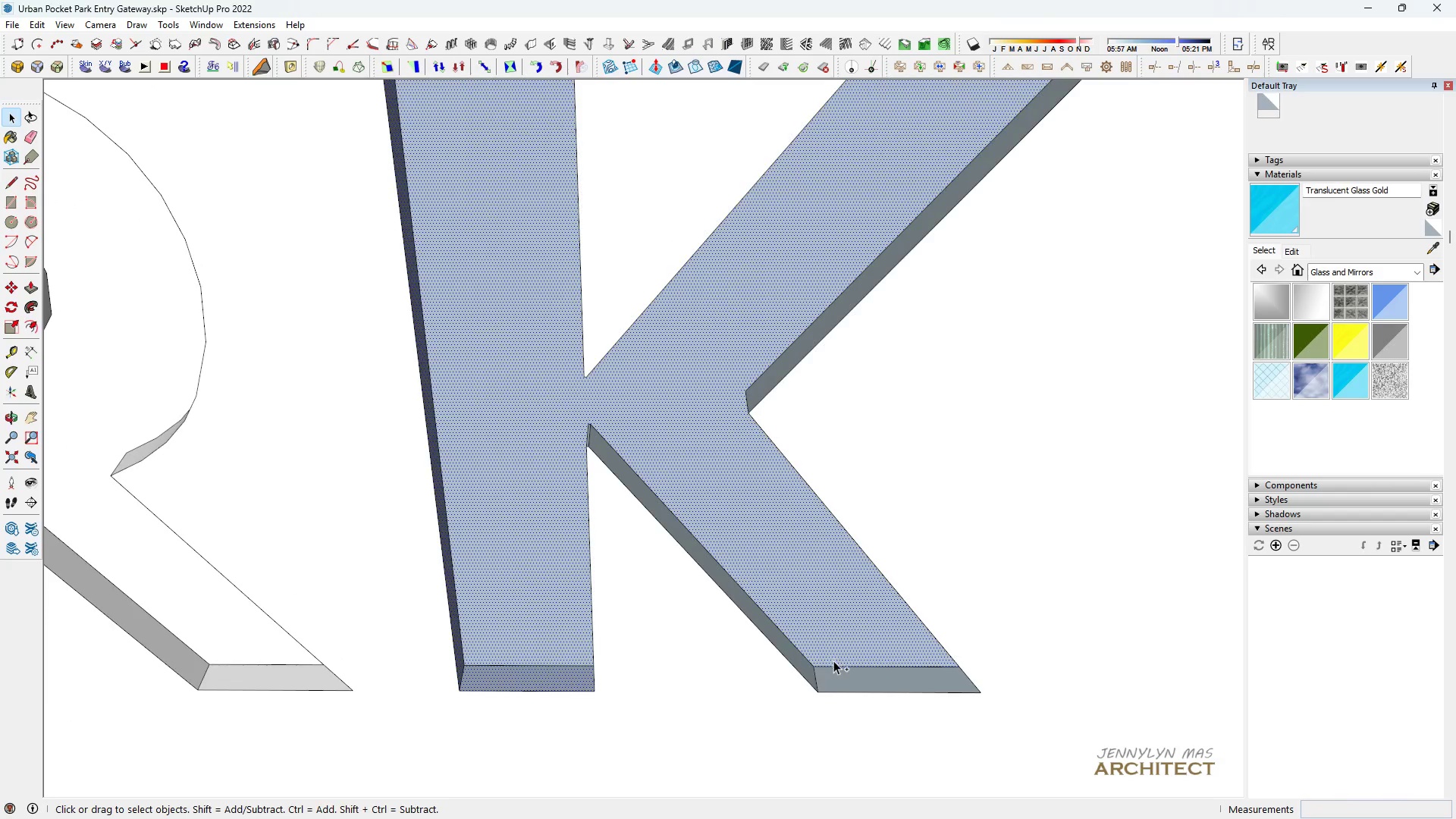 
scroll: coordinate [833, 669], scroll_direction: up, amount: 4.0
 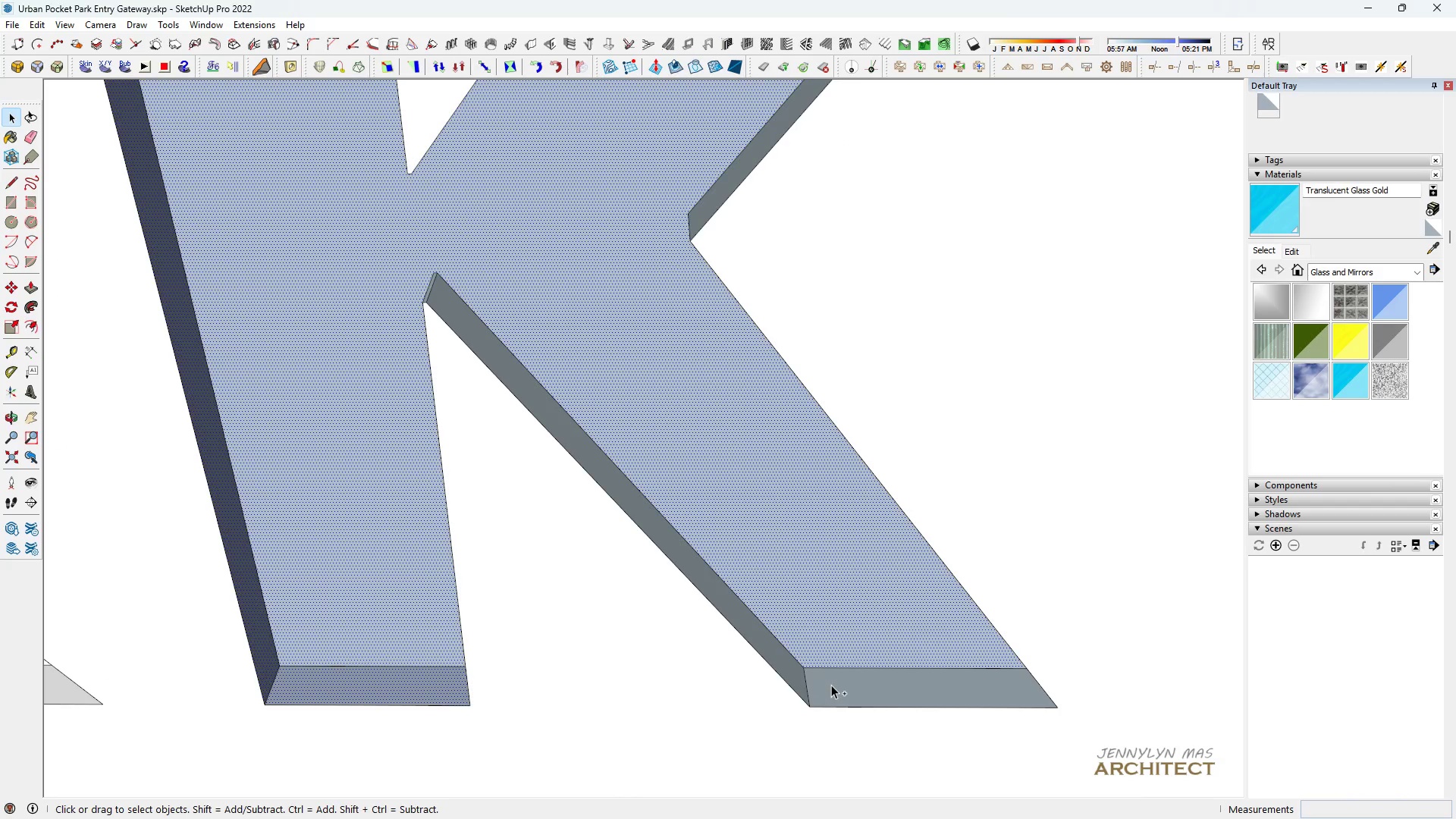 
left_click([831, 685])
 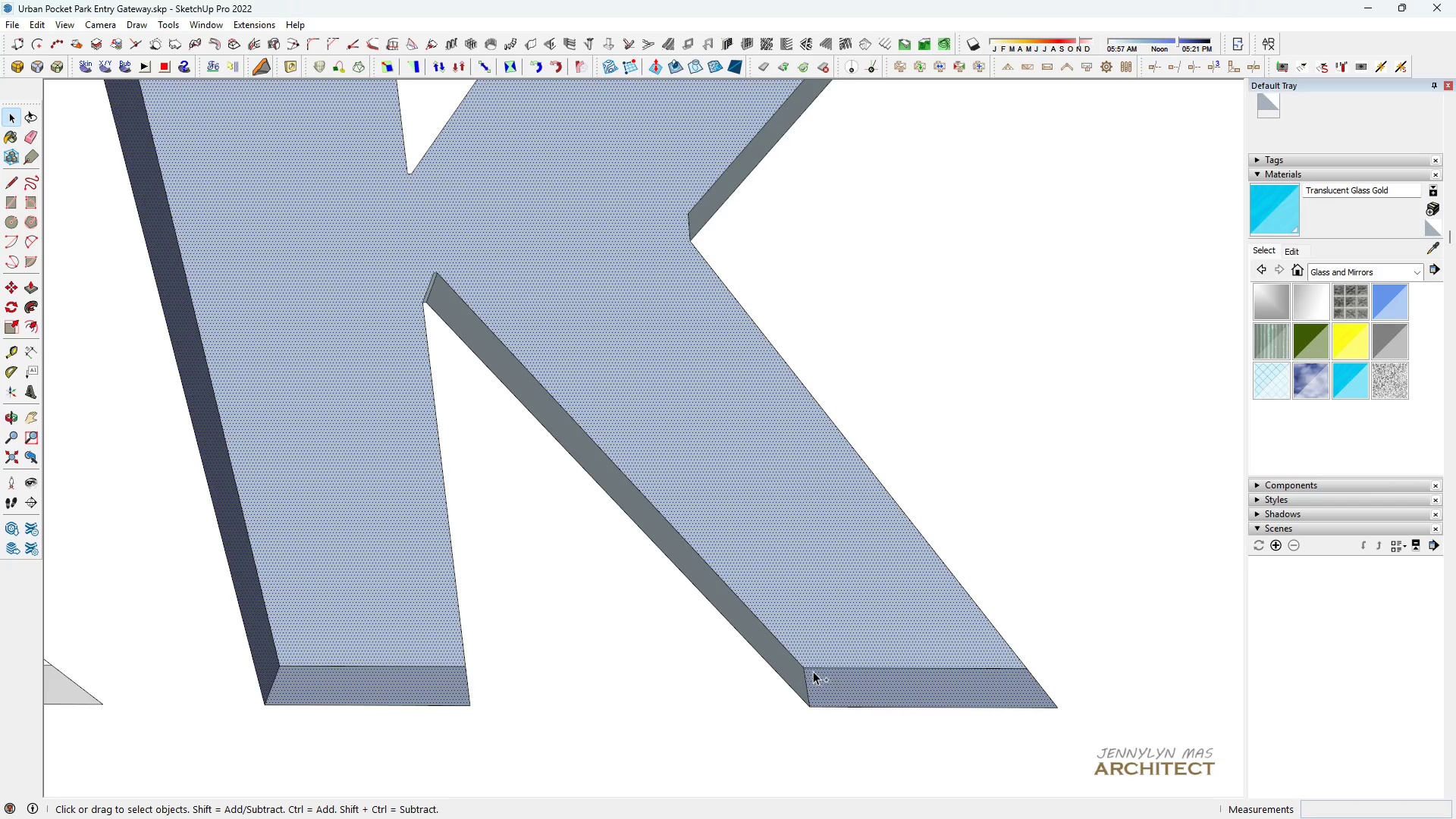 
hold_key(key=ControlLeft, duration=0.89)
right_click([788, 664])
 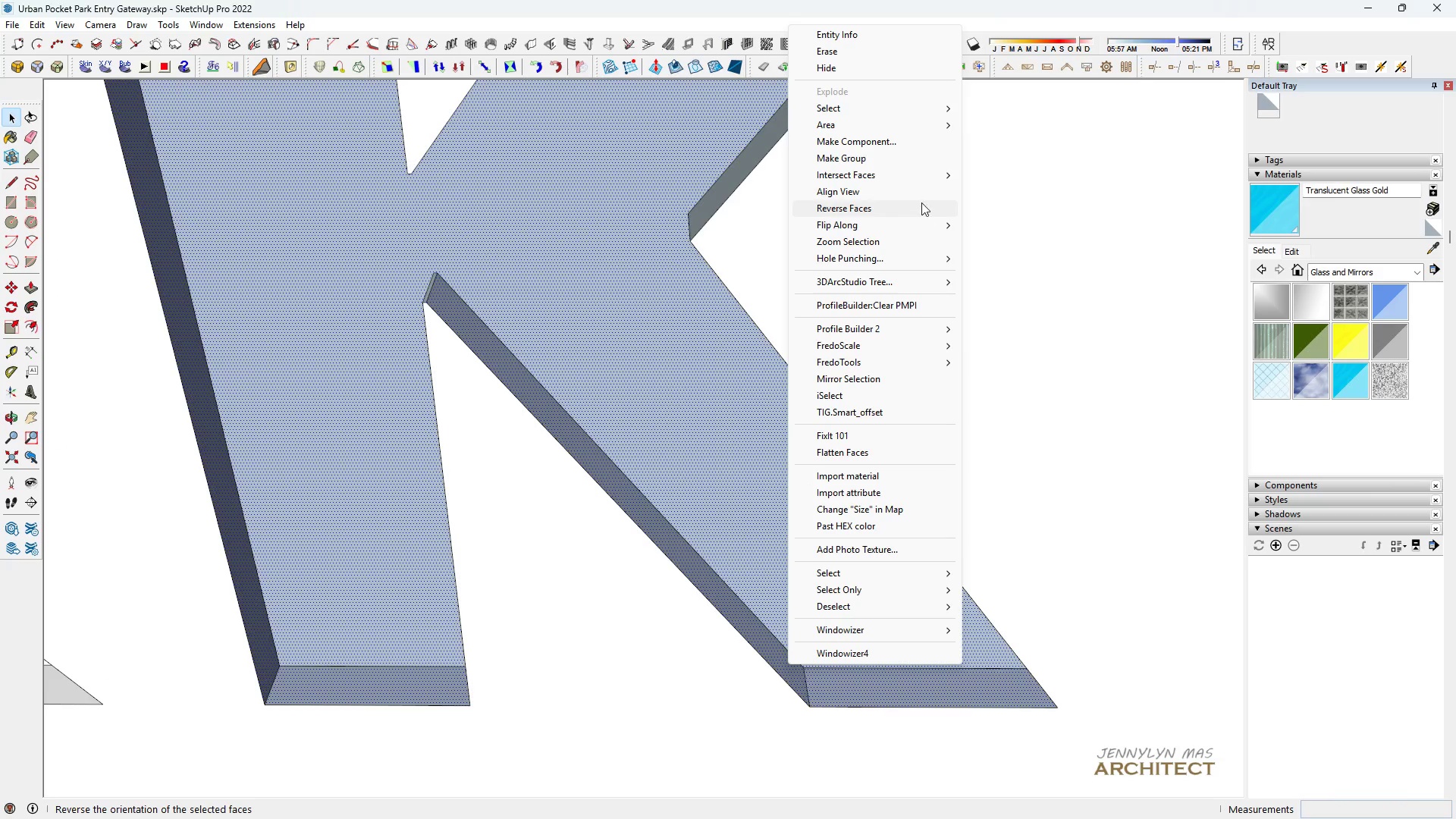 
left_click([921, 202])
 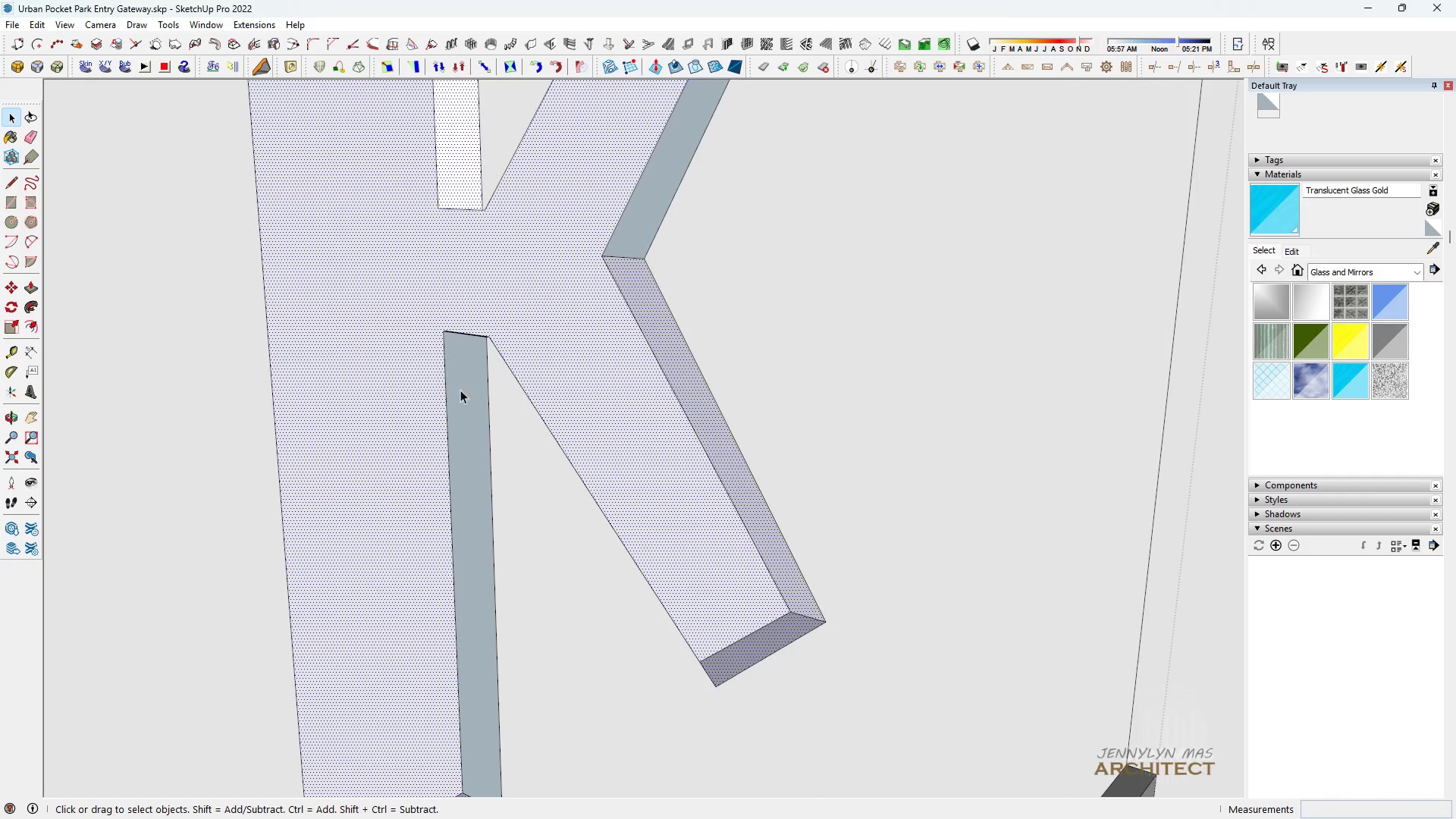 
left_click([653, 211])
 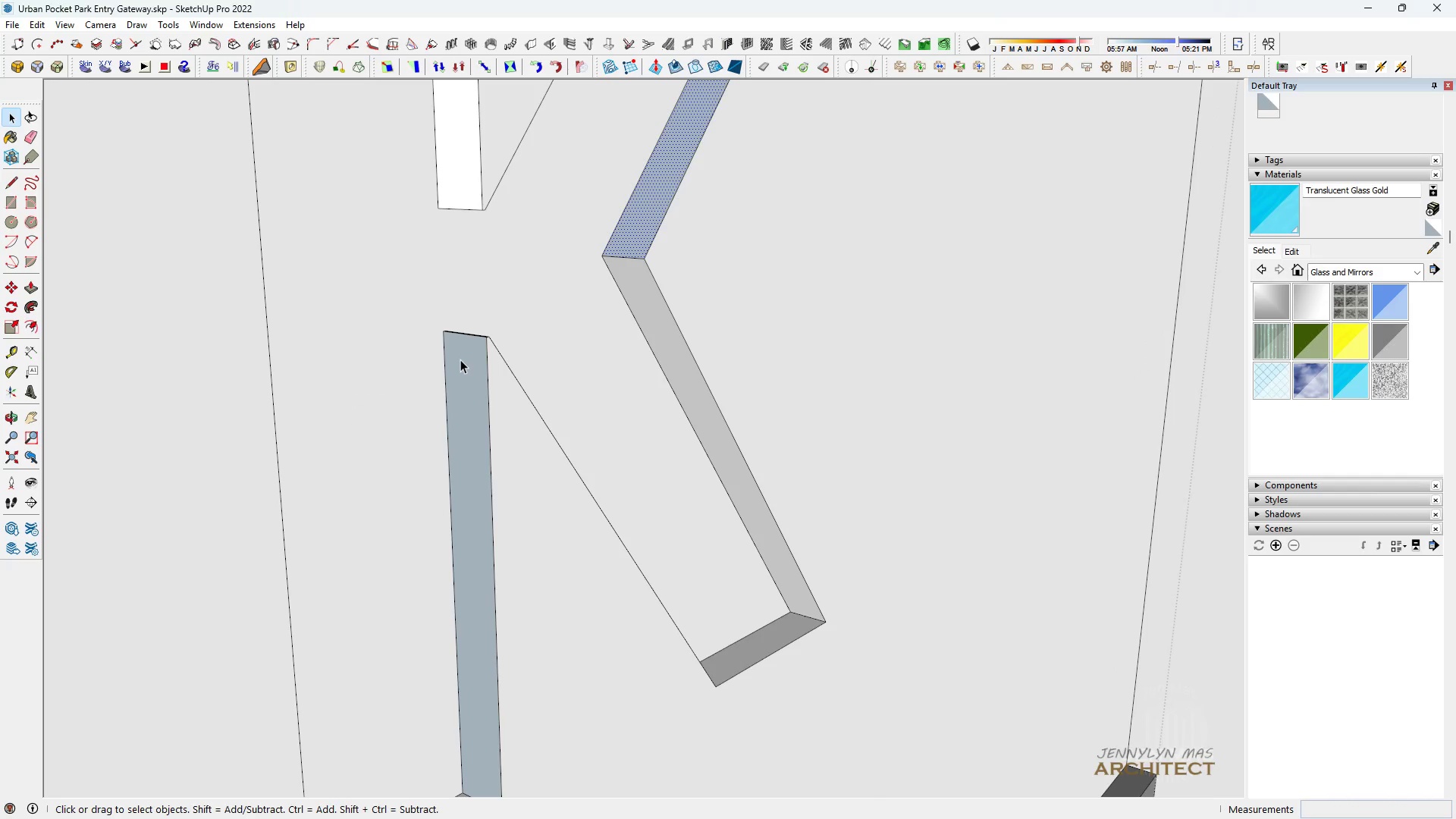 
hold_key(key=ControlLeft, duration=0.88)
left_click([460, 367])
 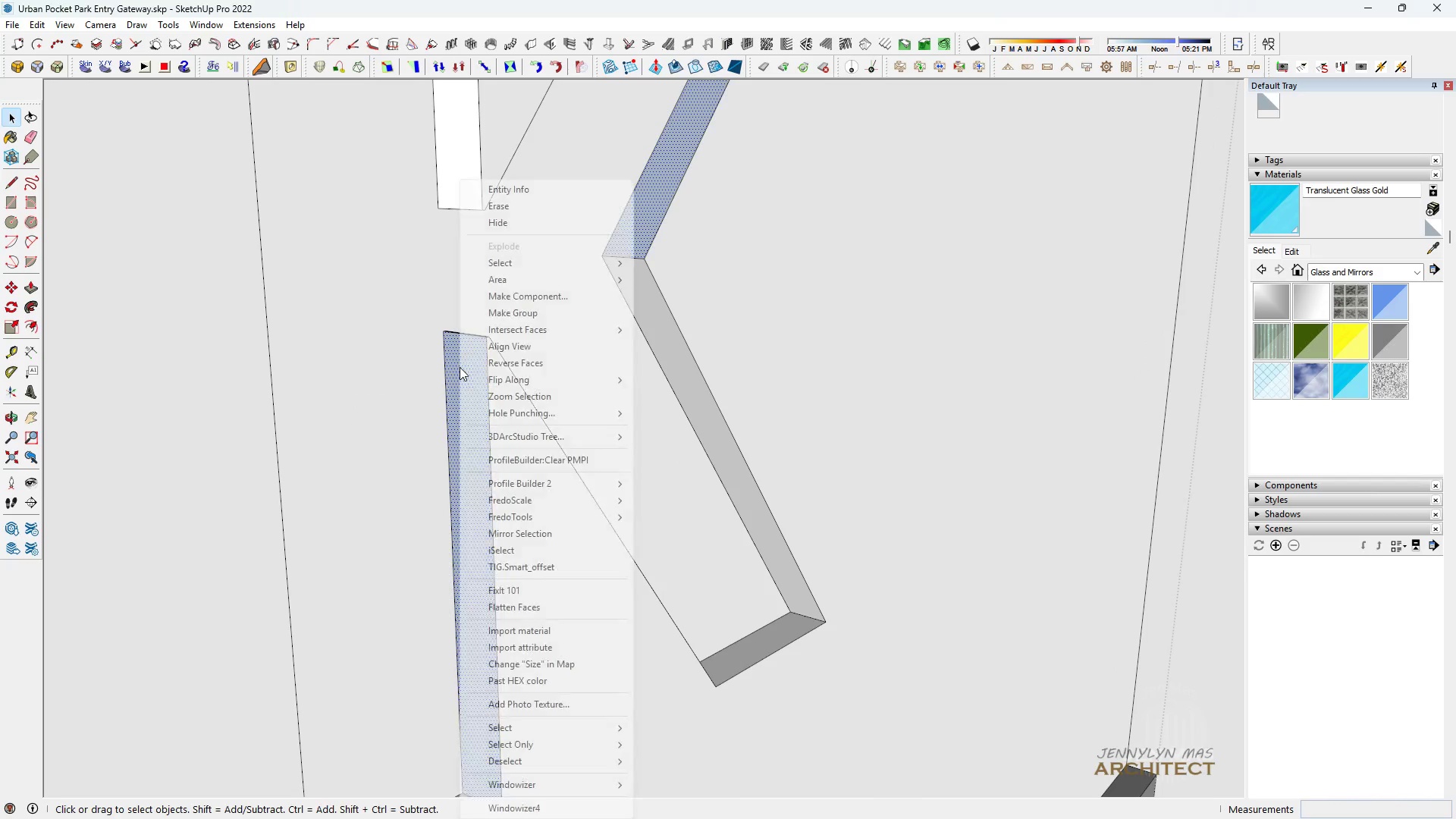 
right_click([460, 367])
 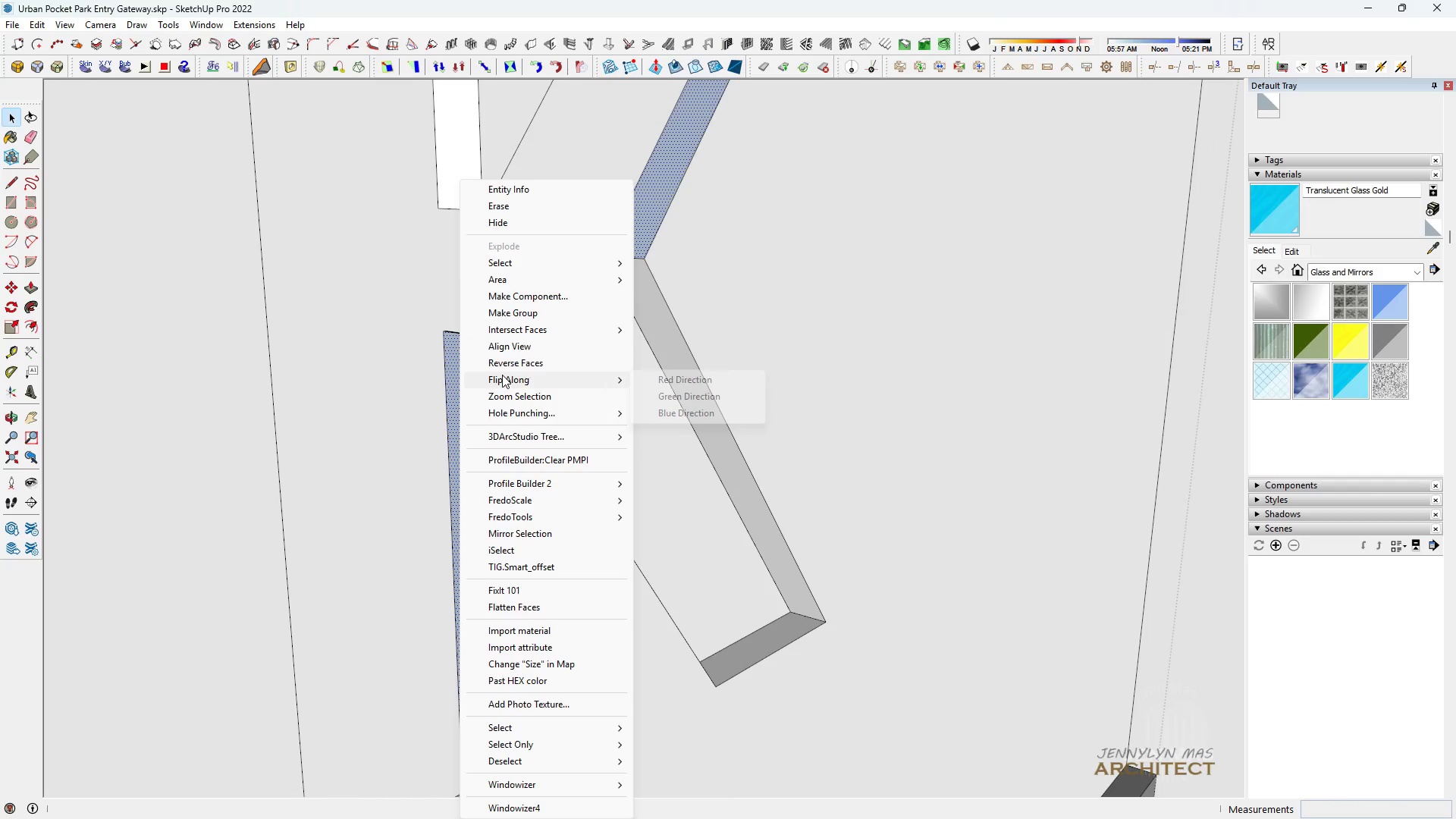 
left_click([510, 365])
 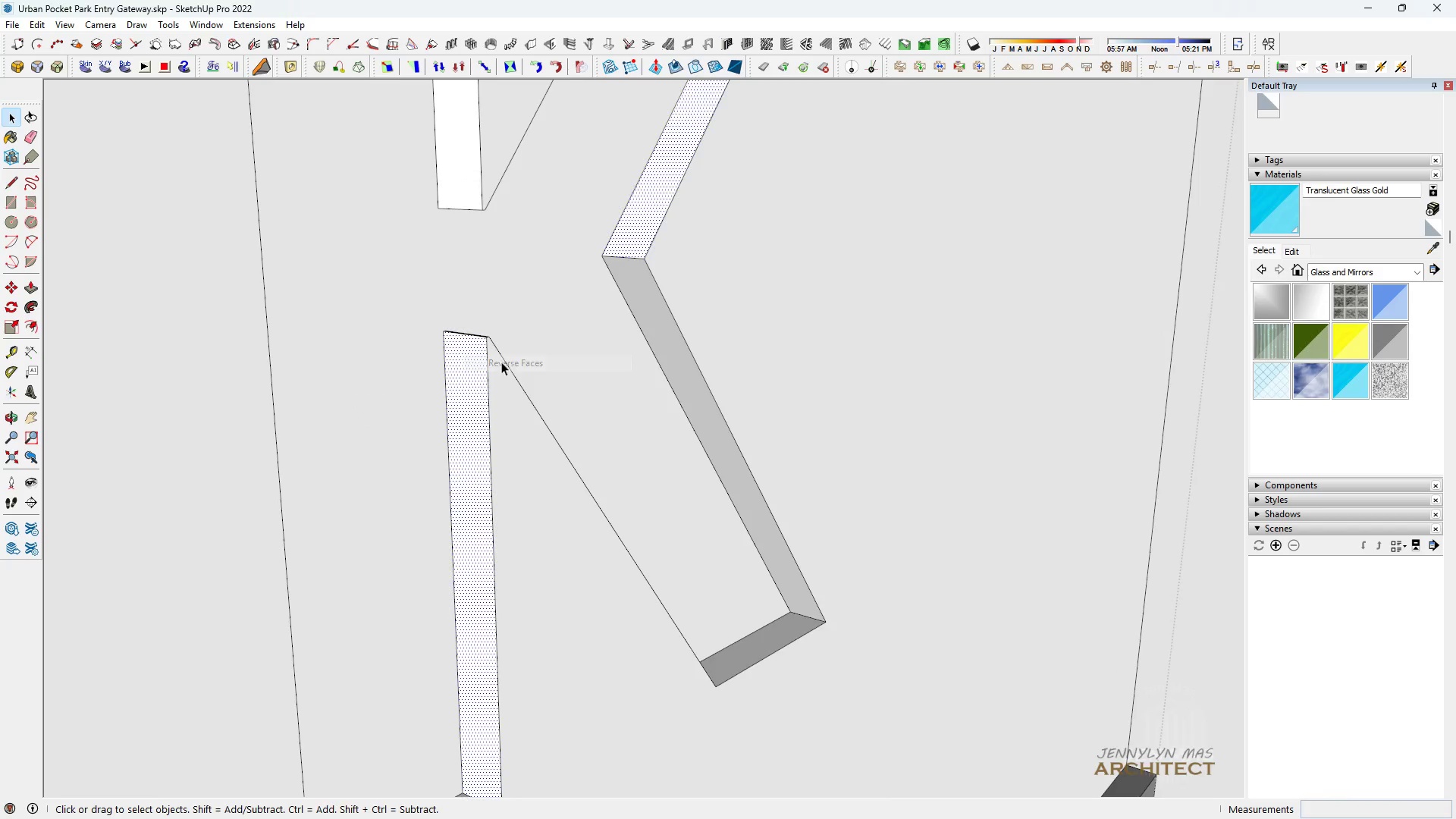 
scroll: coordinate [444, 394], scroll_direction: up, amount: 22.0
 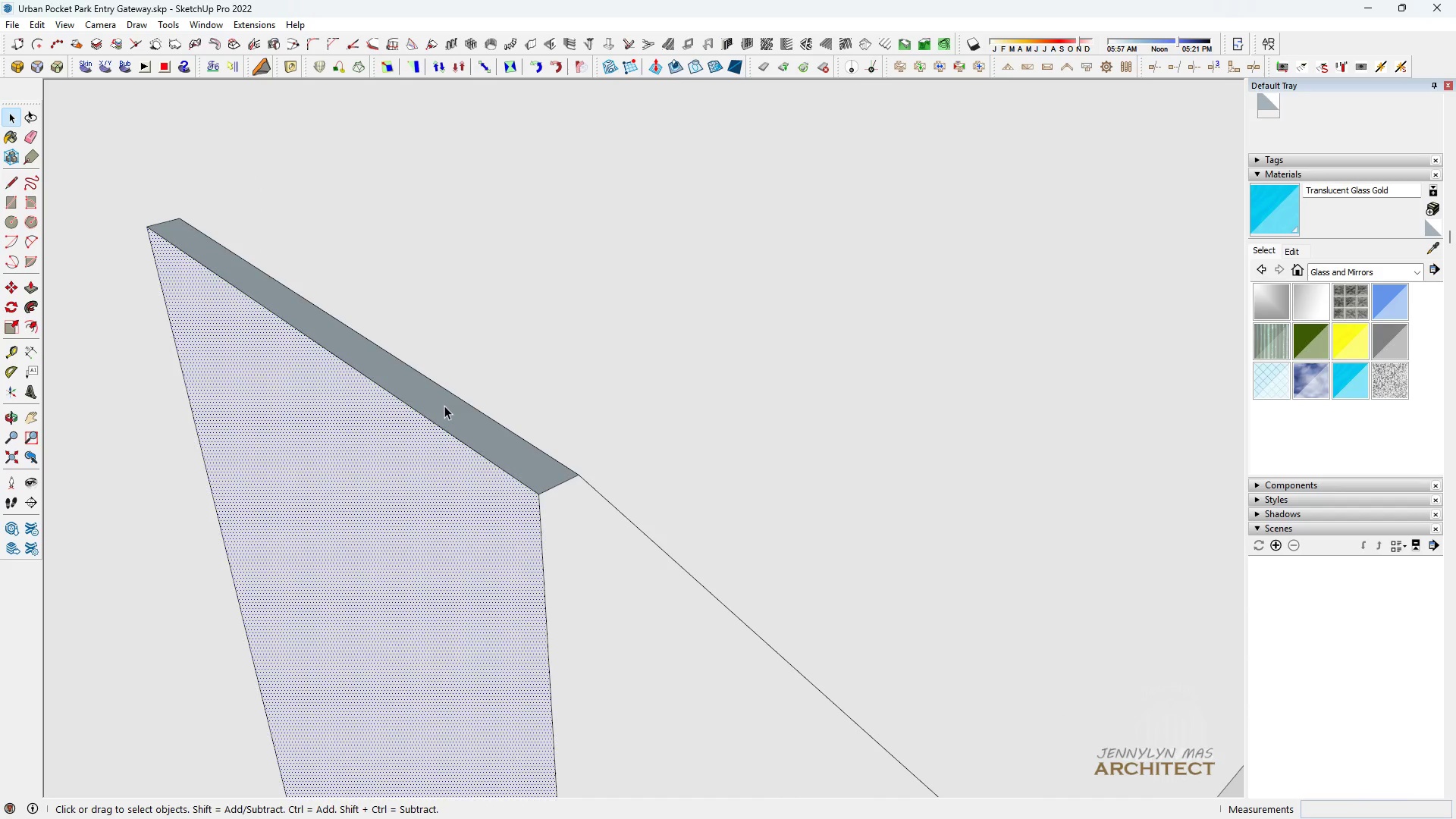 
left_click([444, 406])
 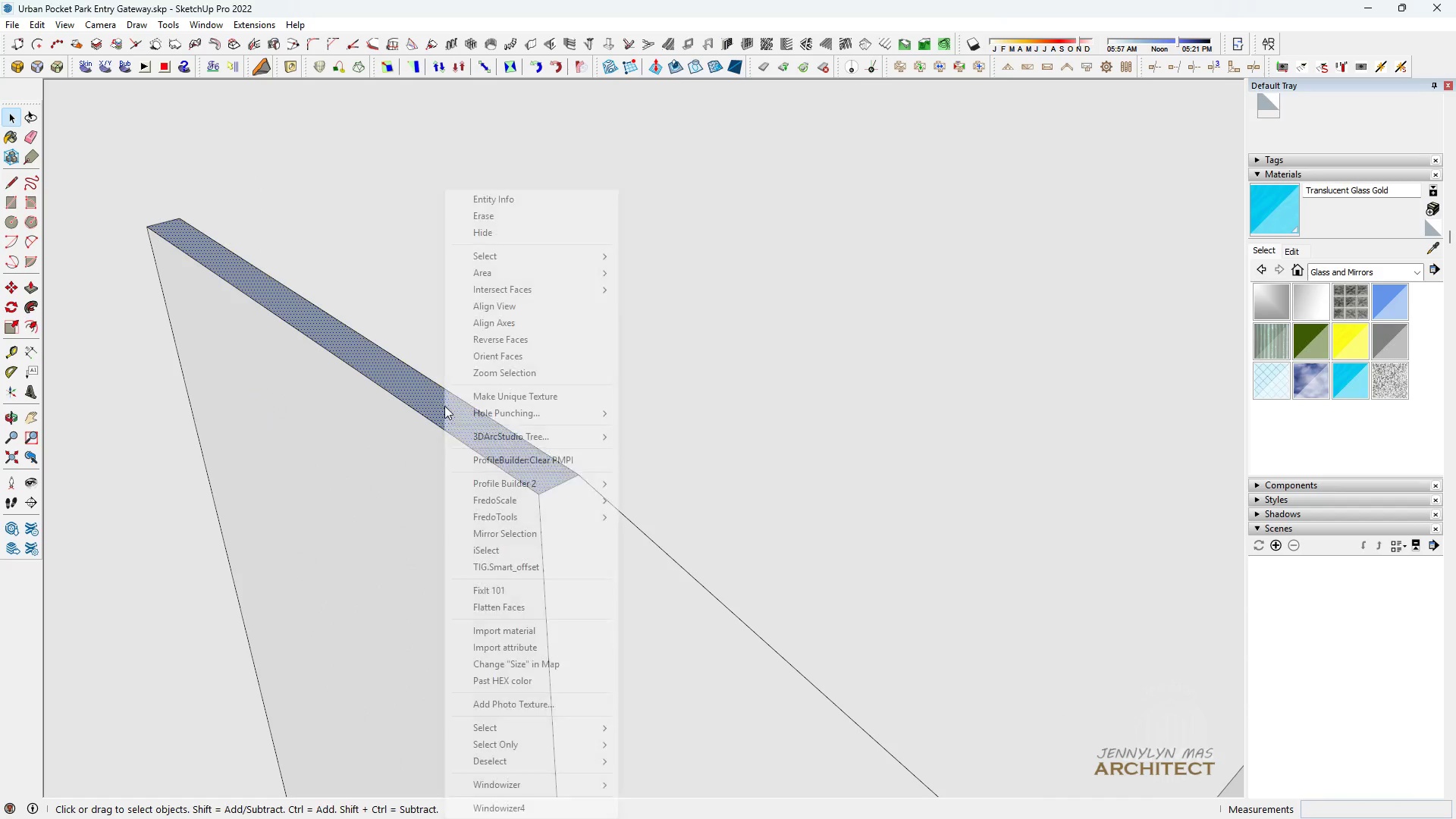 
right_click([444, 406])
 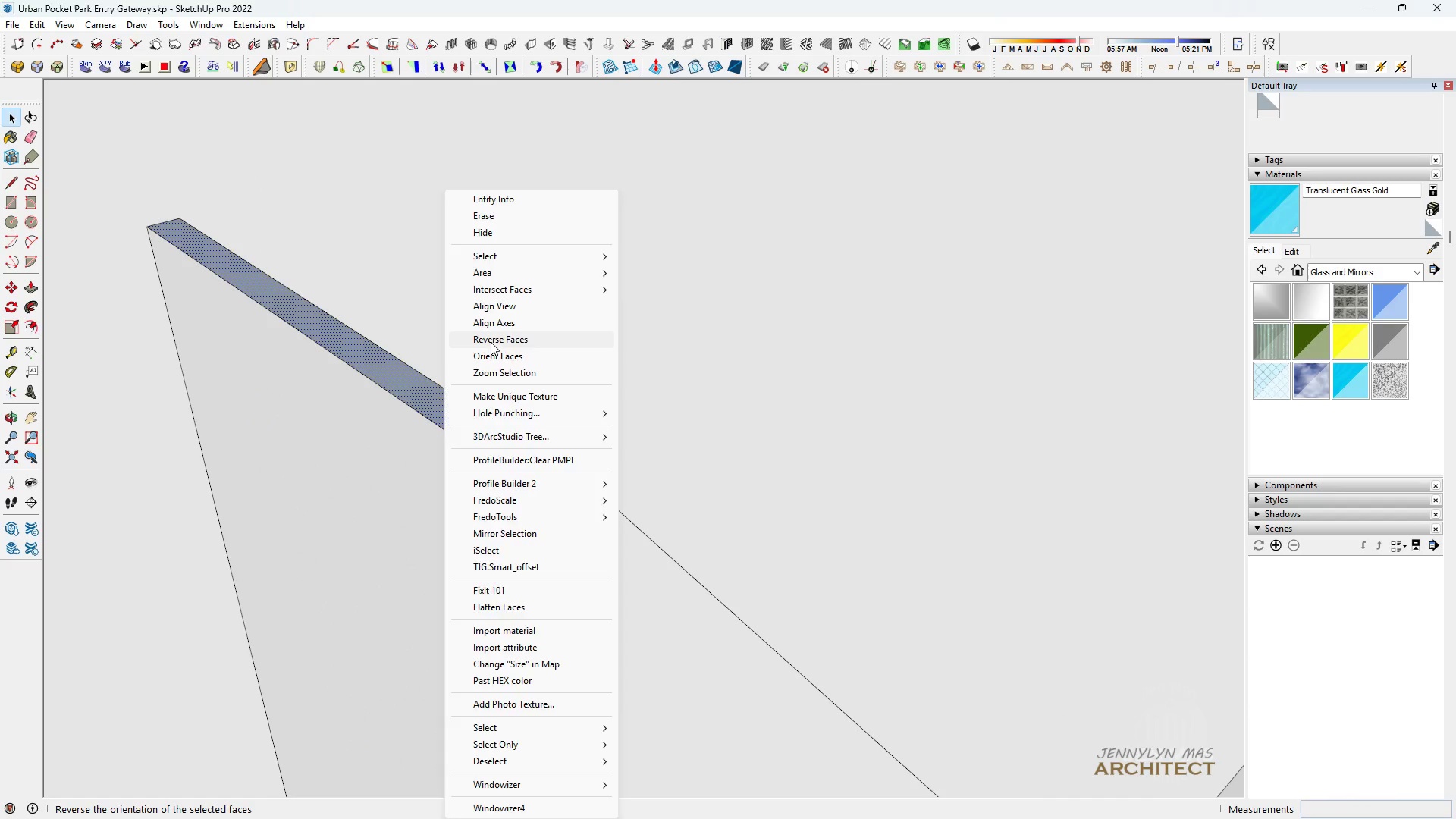 
left_click([491, 342])
 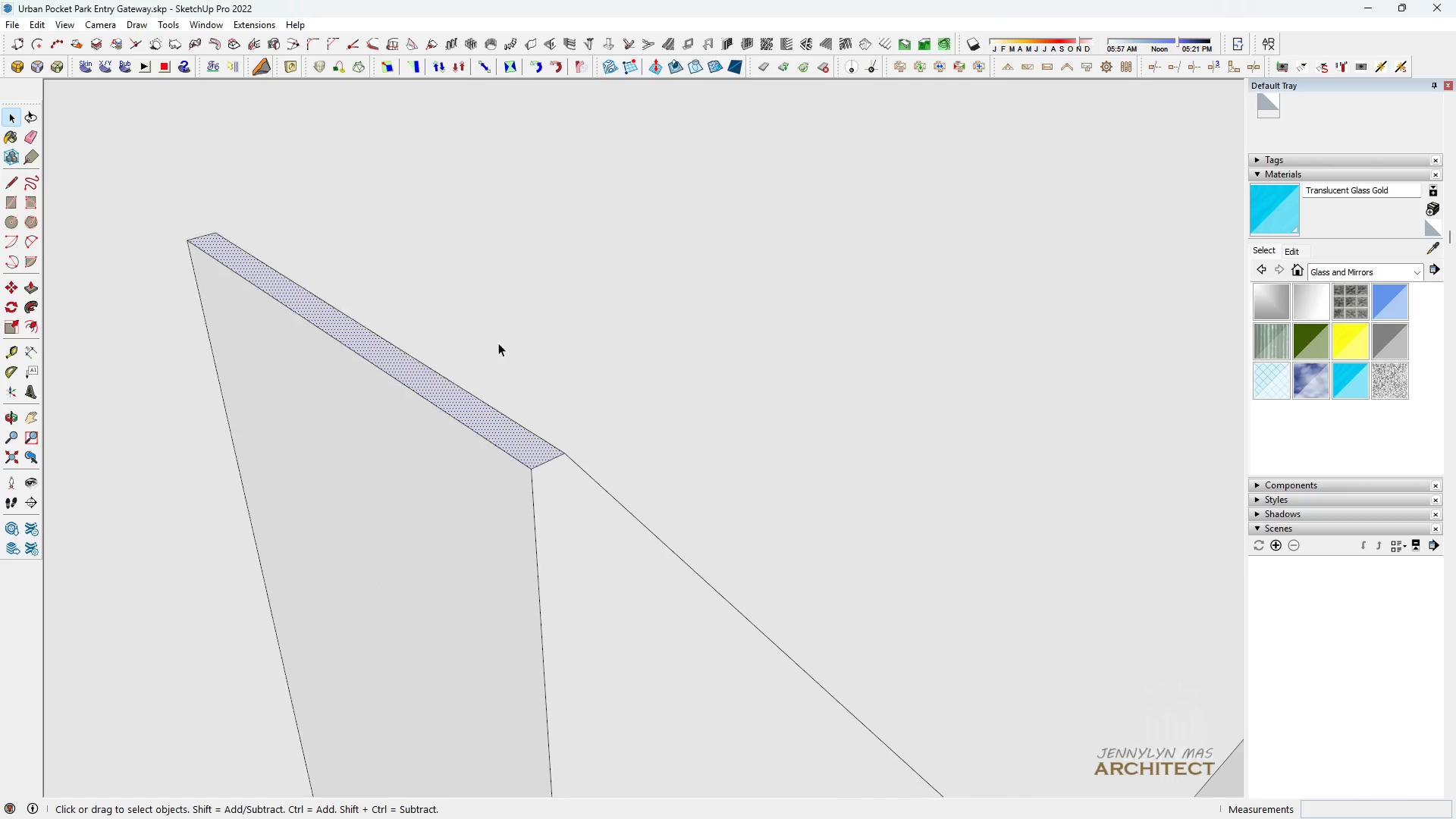 
scroll: coordinate [829, 382], scroll_direction: down, amount: 45.0
 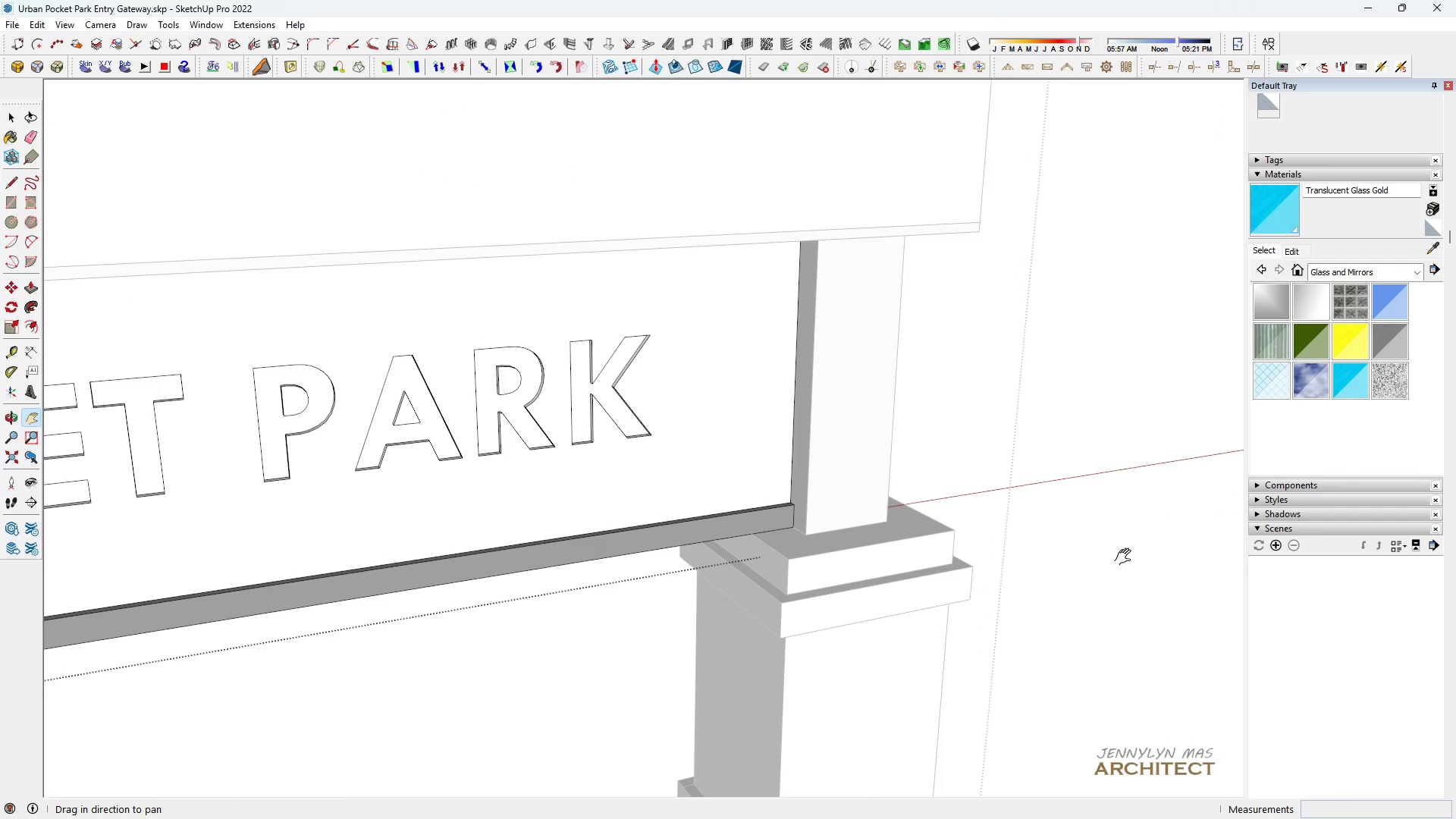 
type( HHH H )
 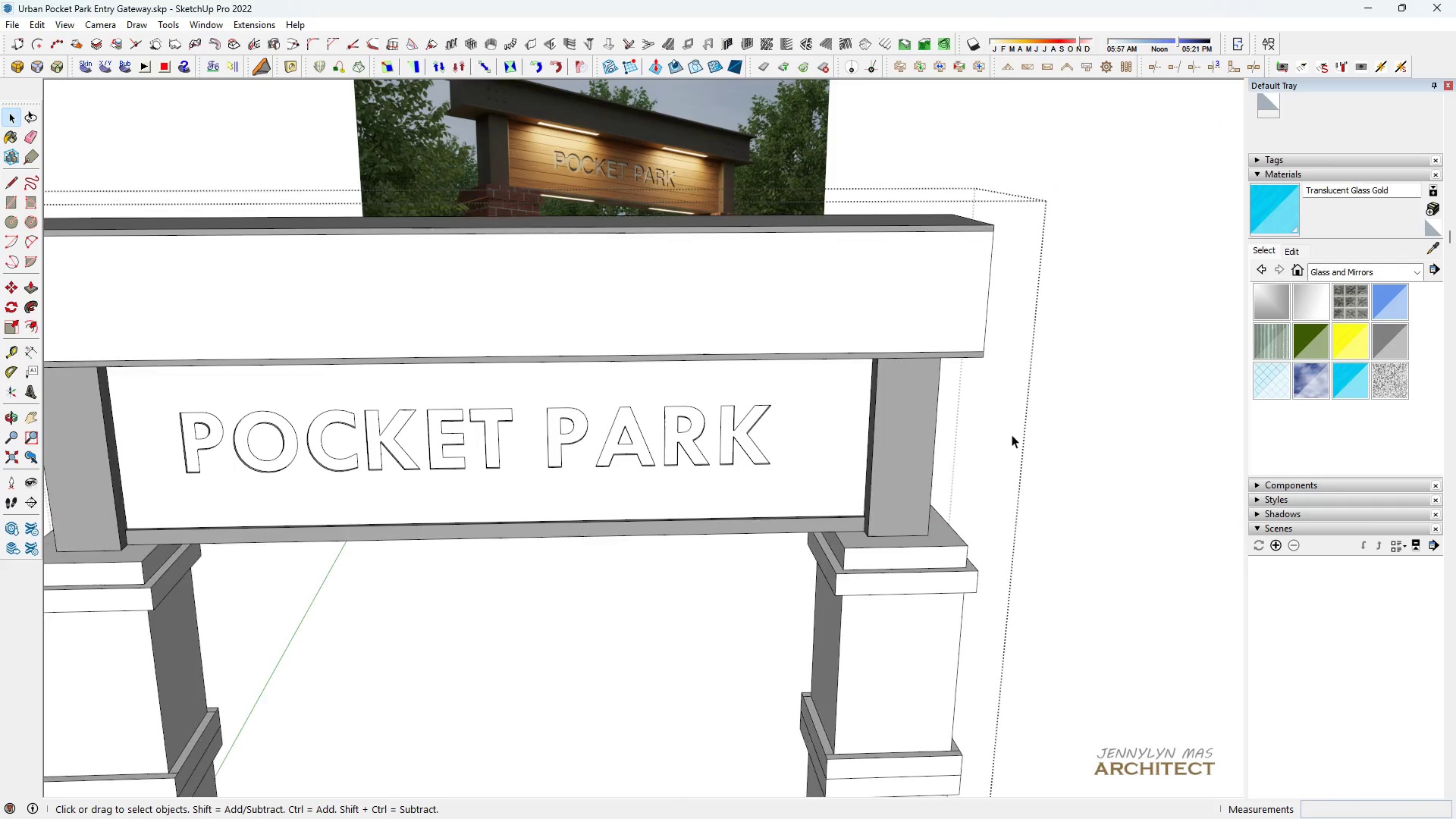 
scroll: coordinate [940, 487], scroll_direction: down, amount: 7.0
 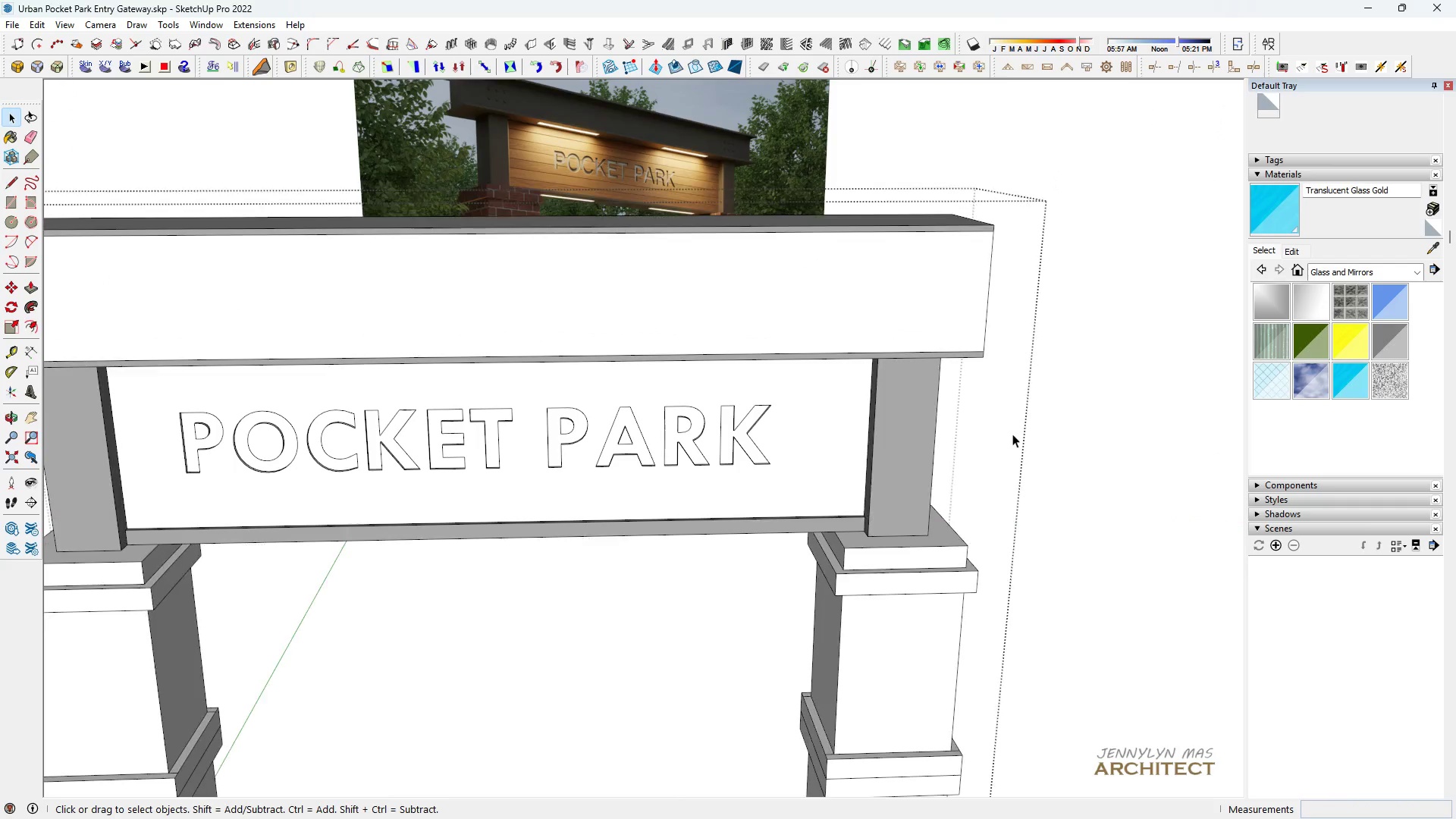 
double_click([1012, 434])
 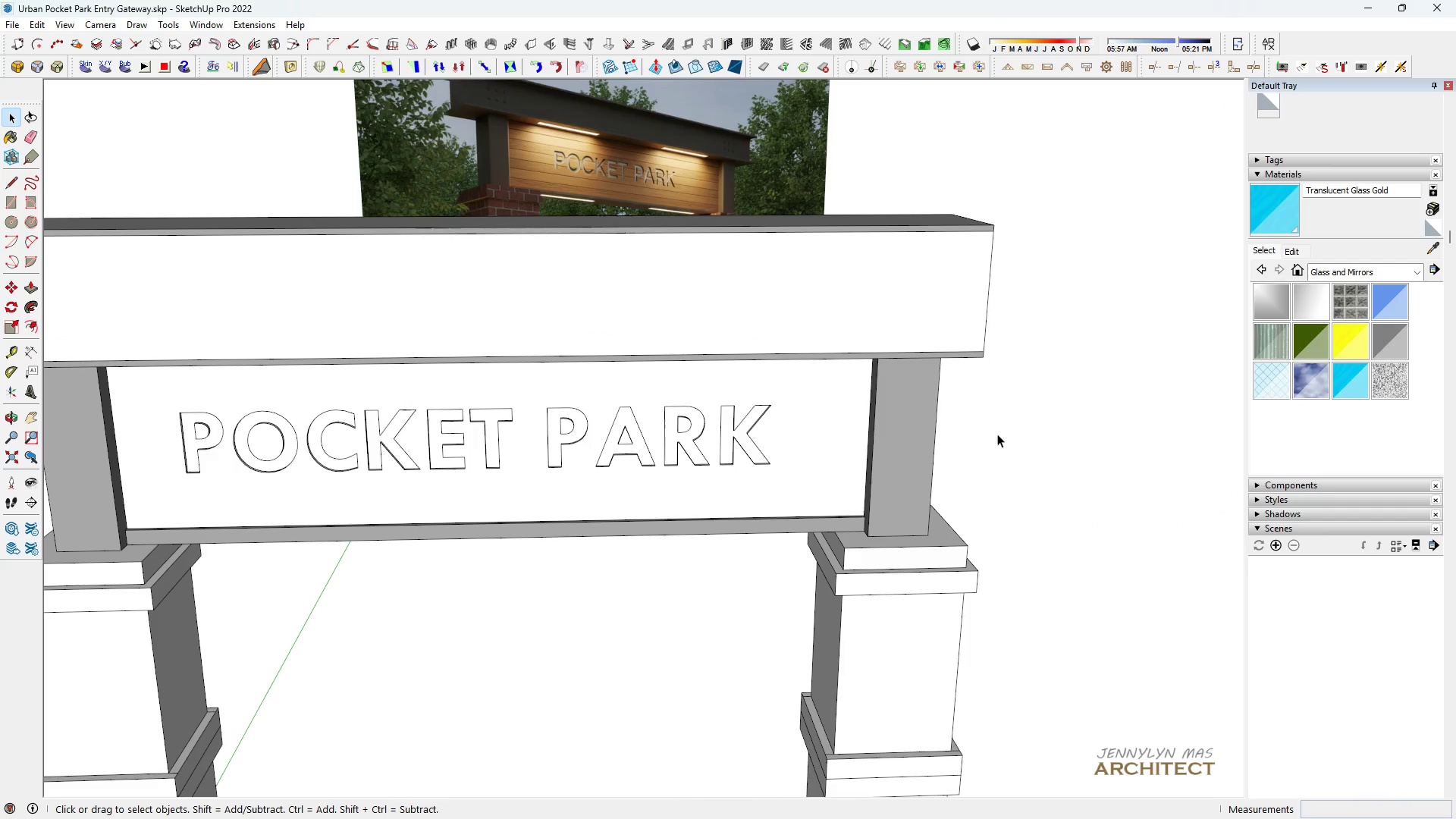 
left_click_drag(start_coordinate=[1012, 434], to_coordinate=[997, 434])
 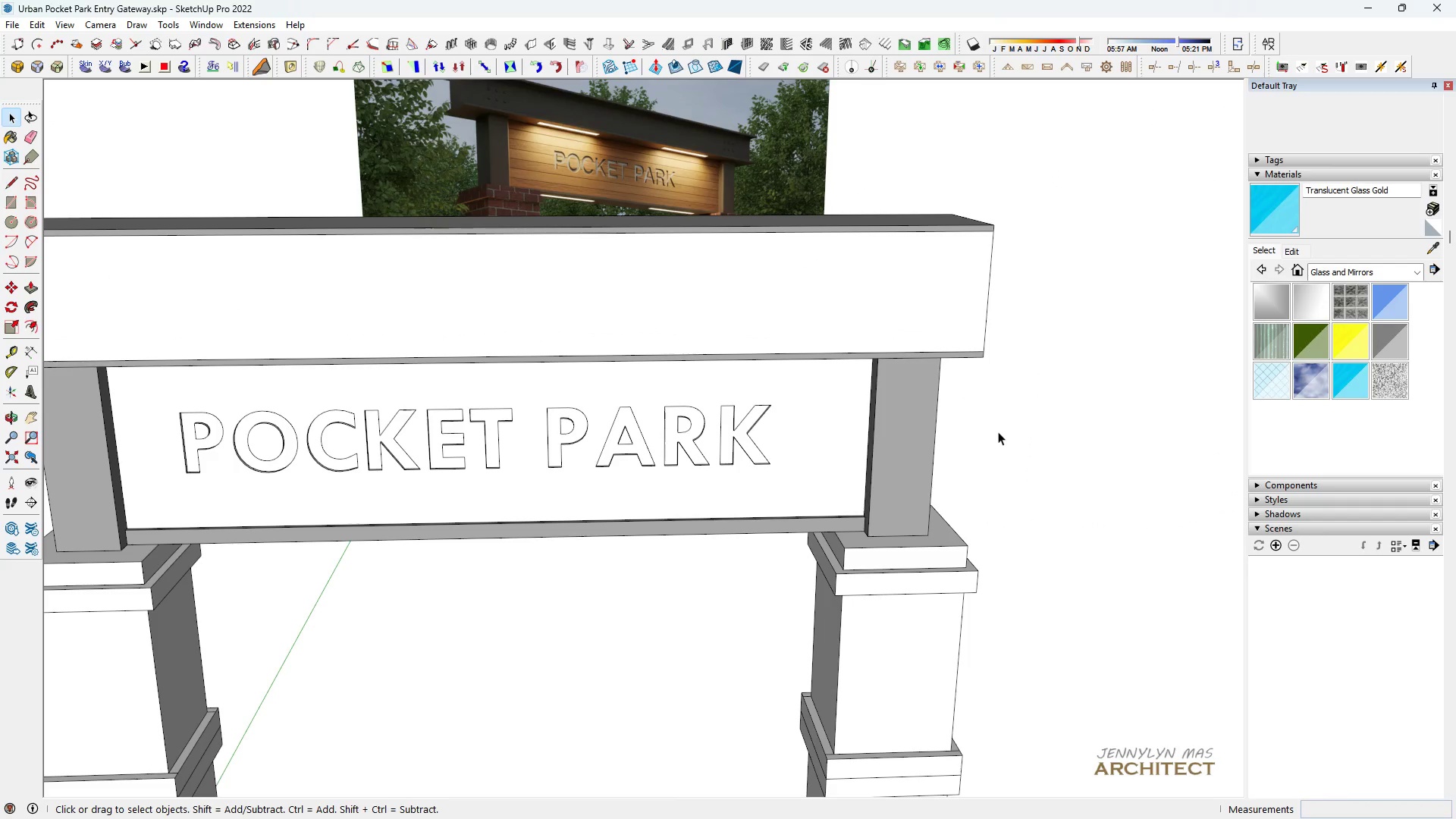 
triple_click([998, 431])
 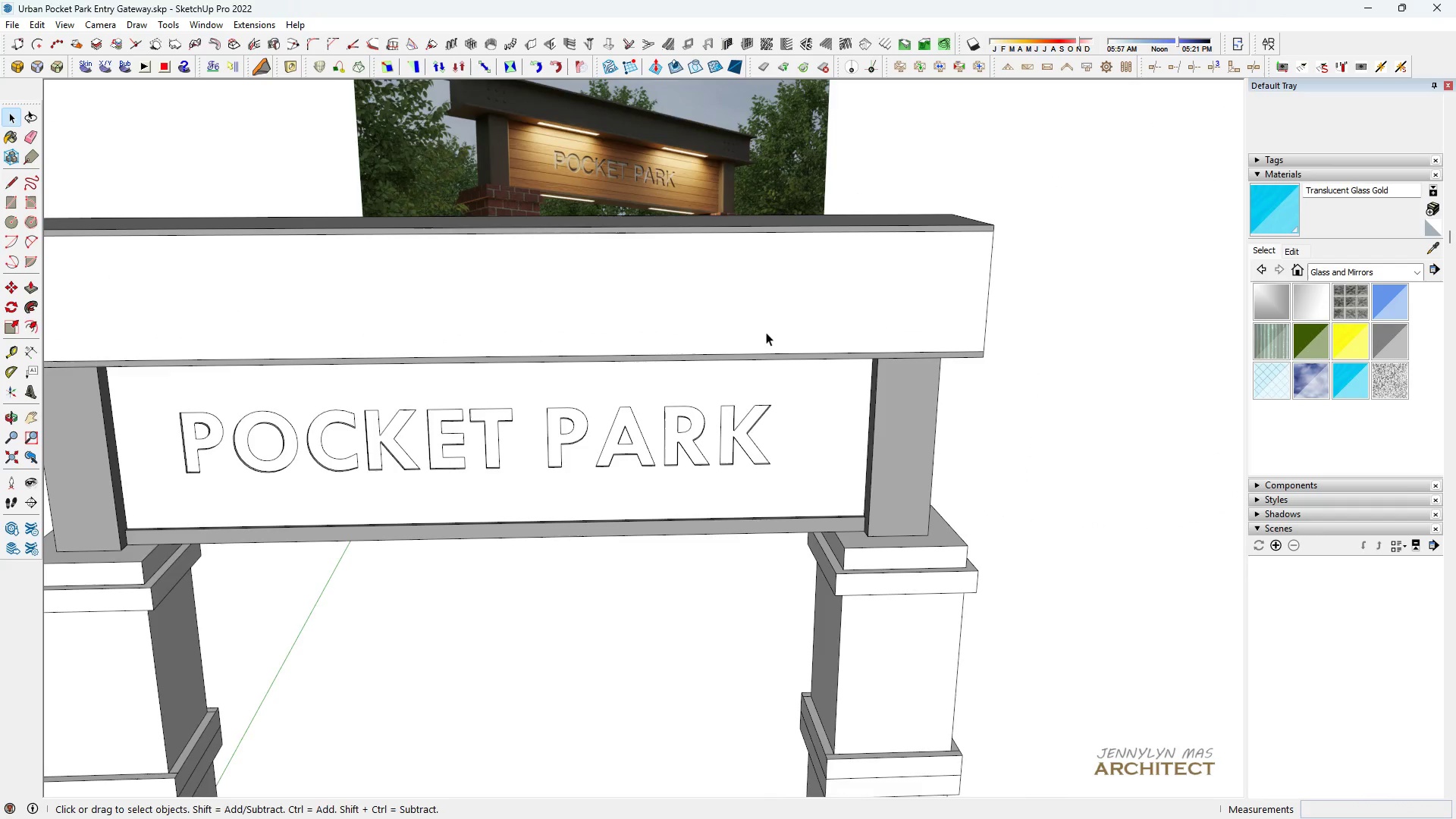 
type(HHH)
 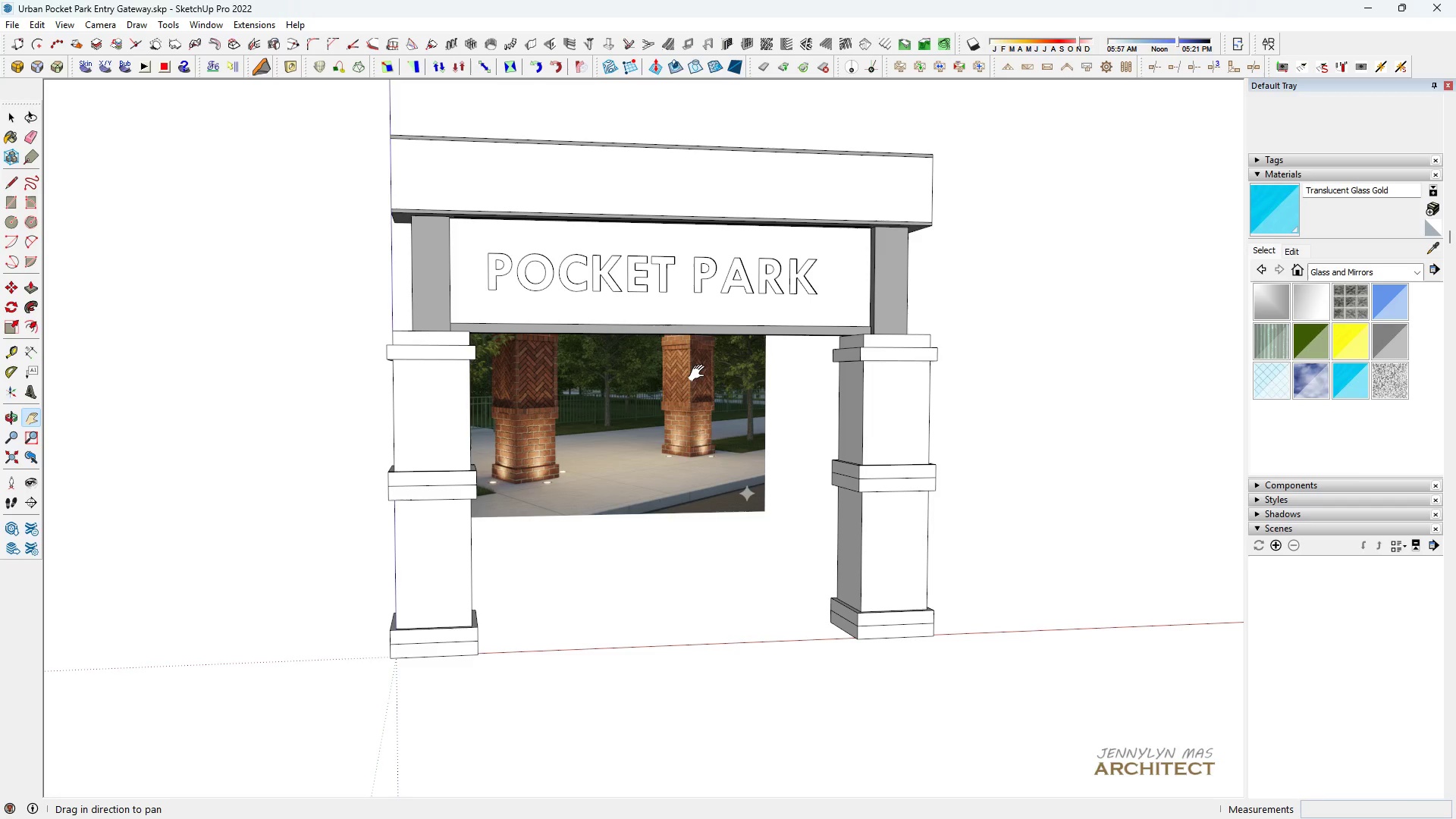 
scroll: coordinate [756, 319], scroll_direction: down, amount: 6.0
 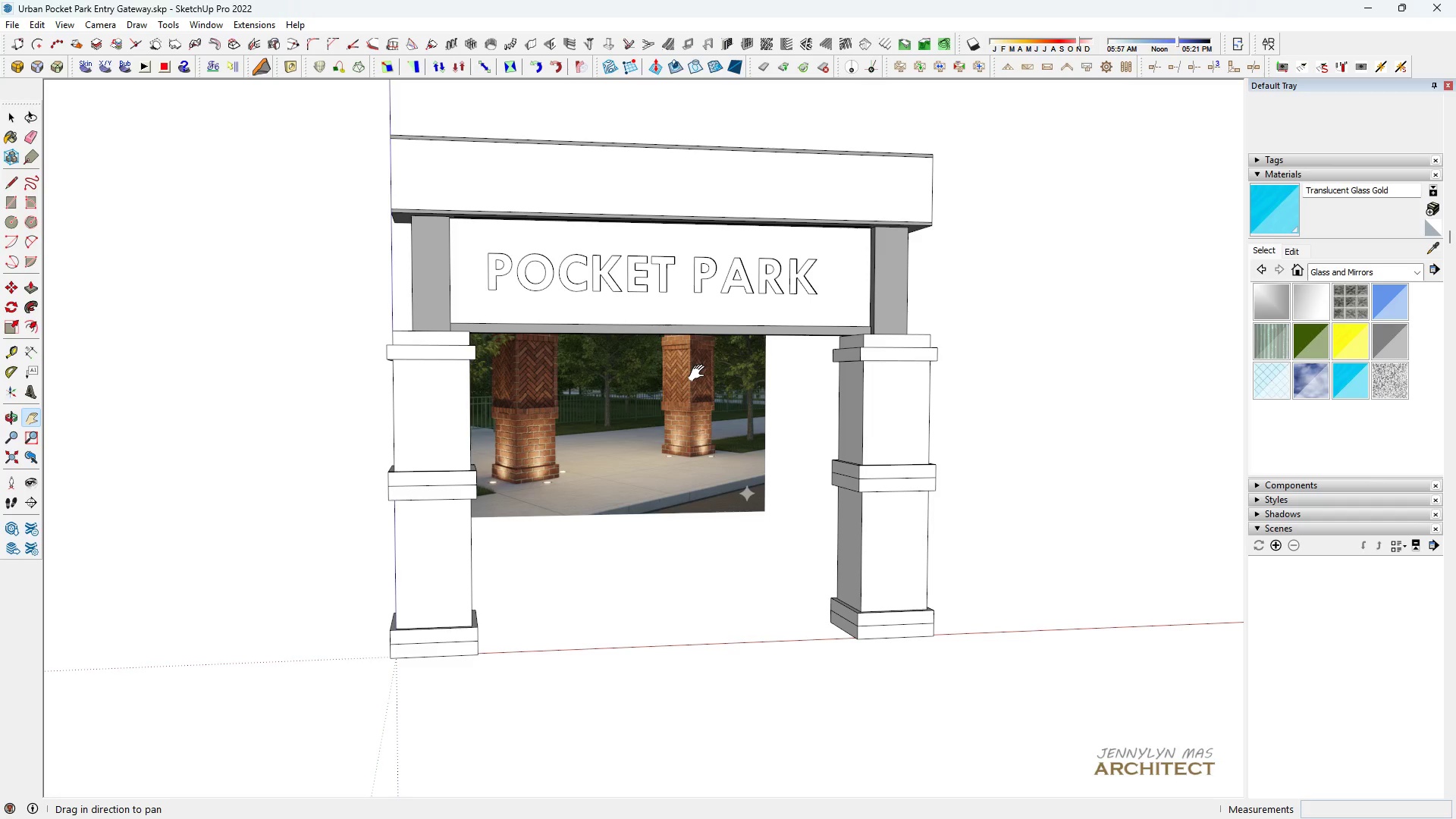 
wait(7.02)
 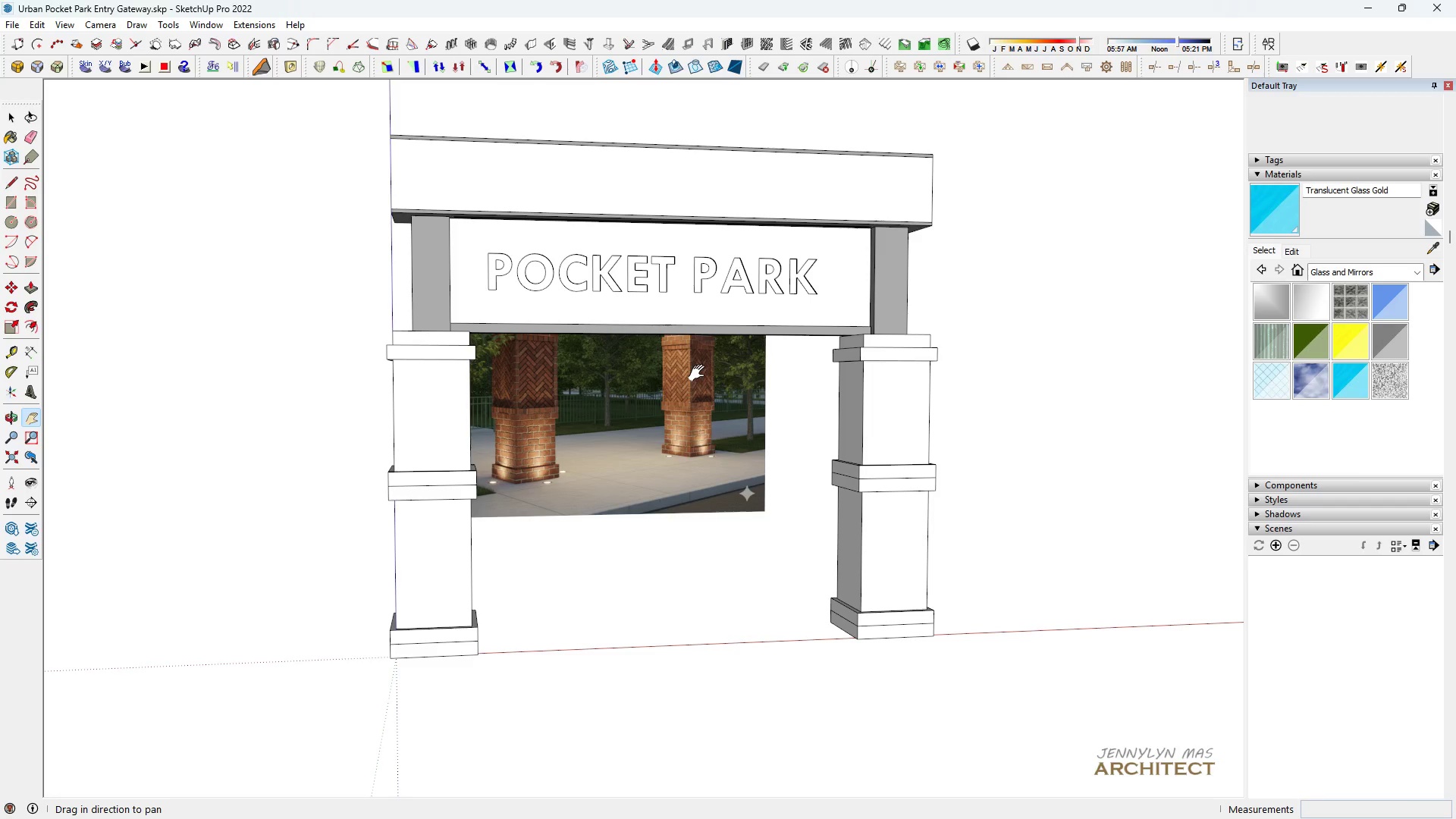 
mouse_move([524, 775])
 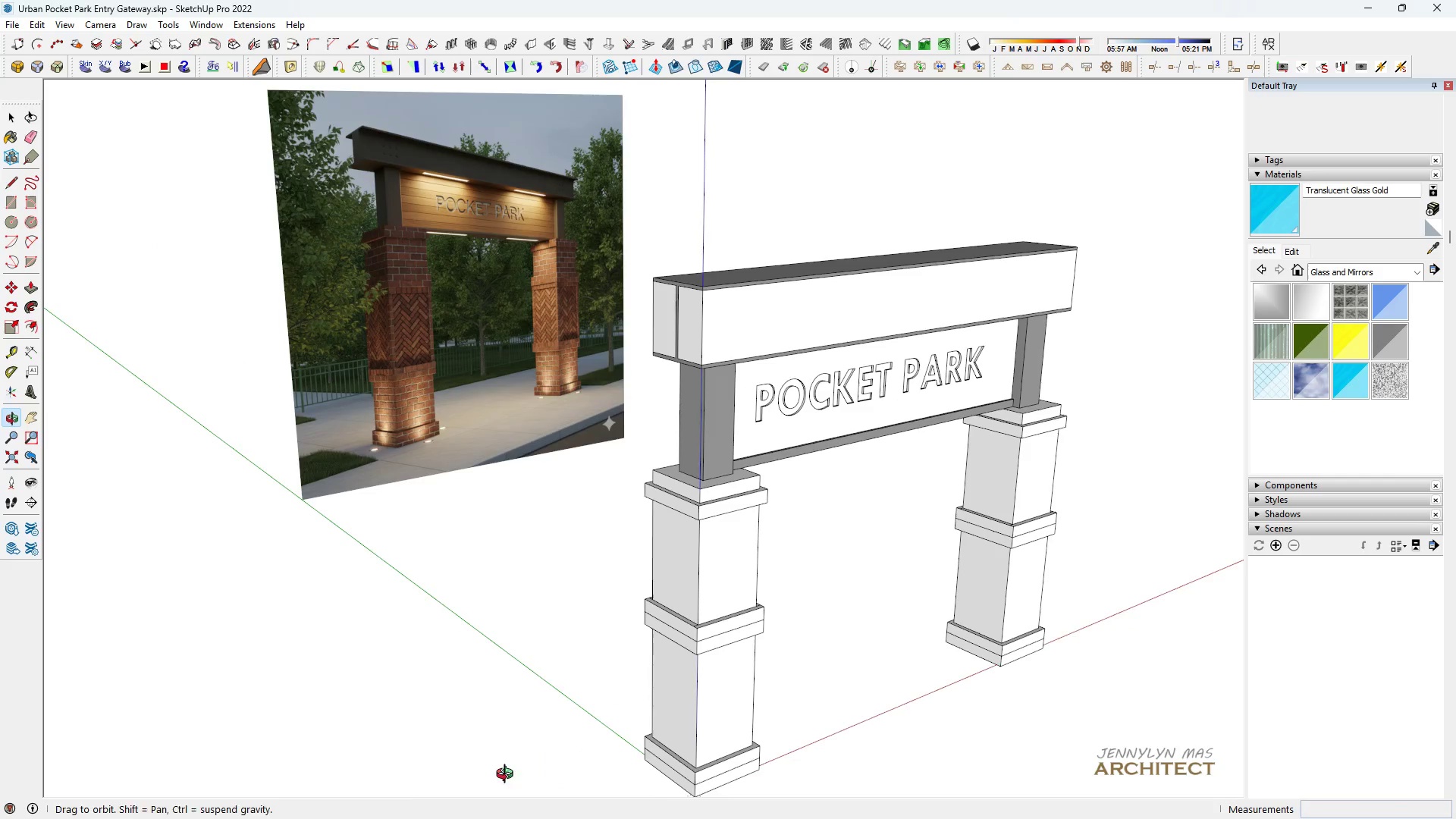 
type(HH )
 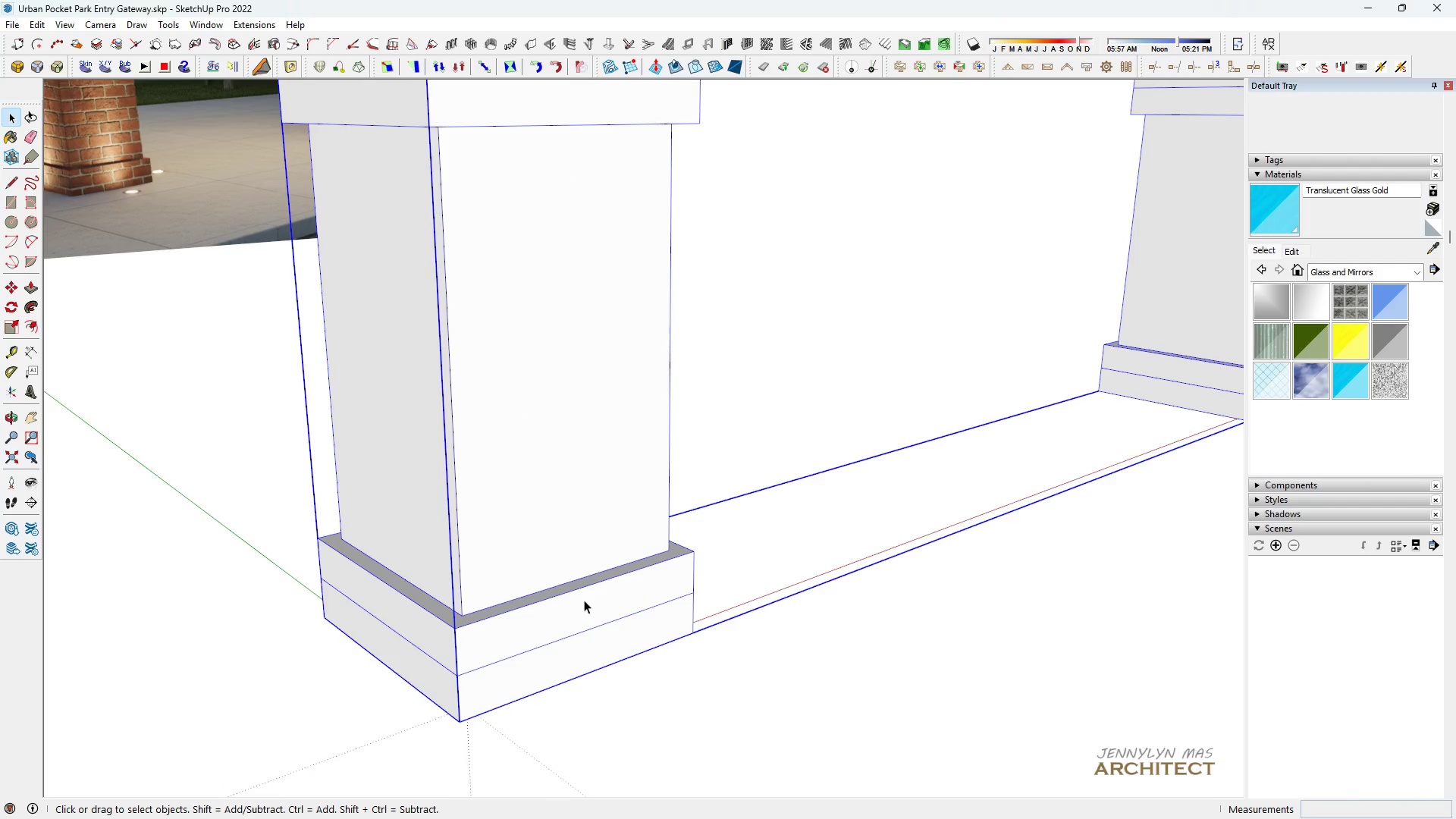 
scroll: coordinate [720, 654], scroll_direction: up, amount: 4.0
 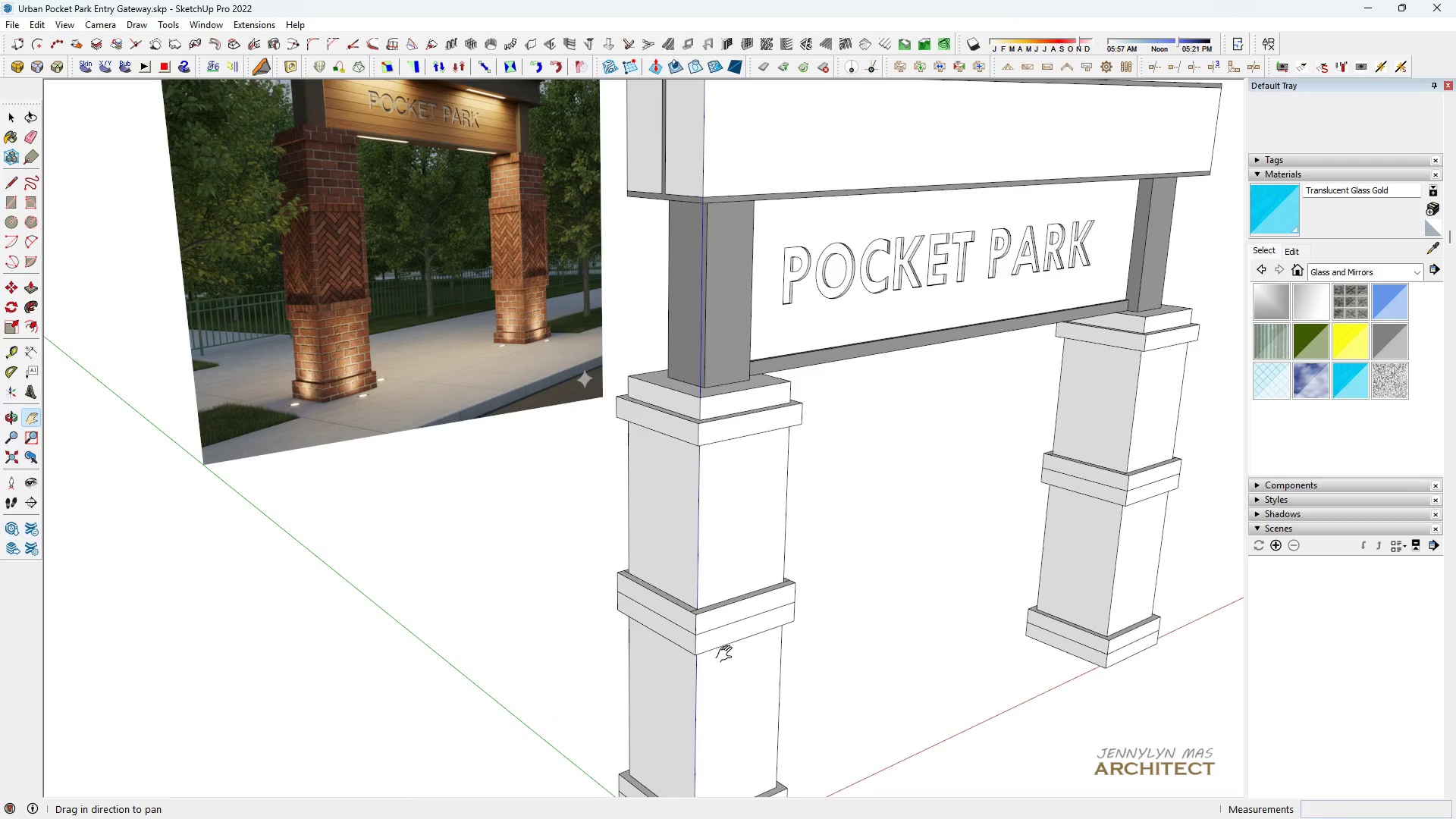 
left_click_drag(start_coordinate=[726, 654], to_coordinate=[465, 538])
 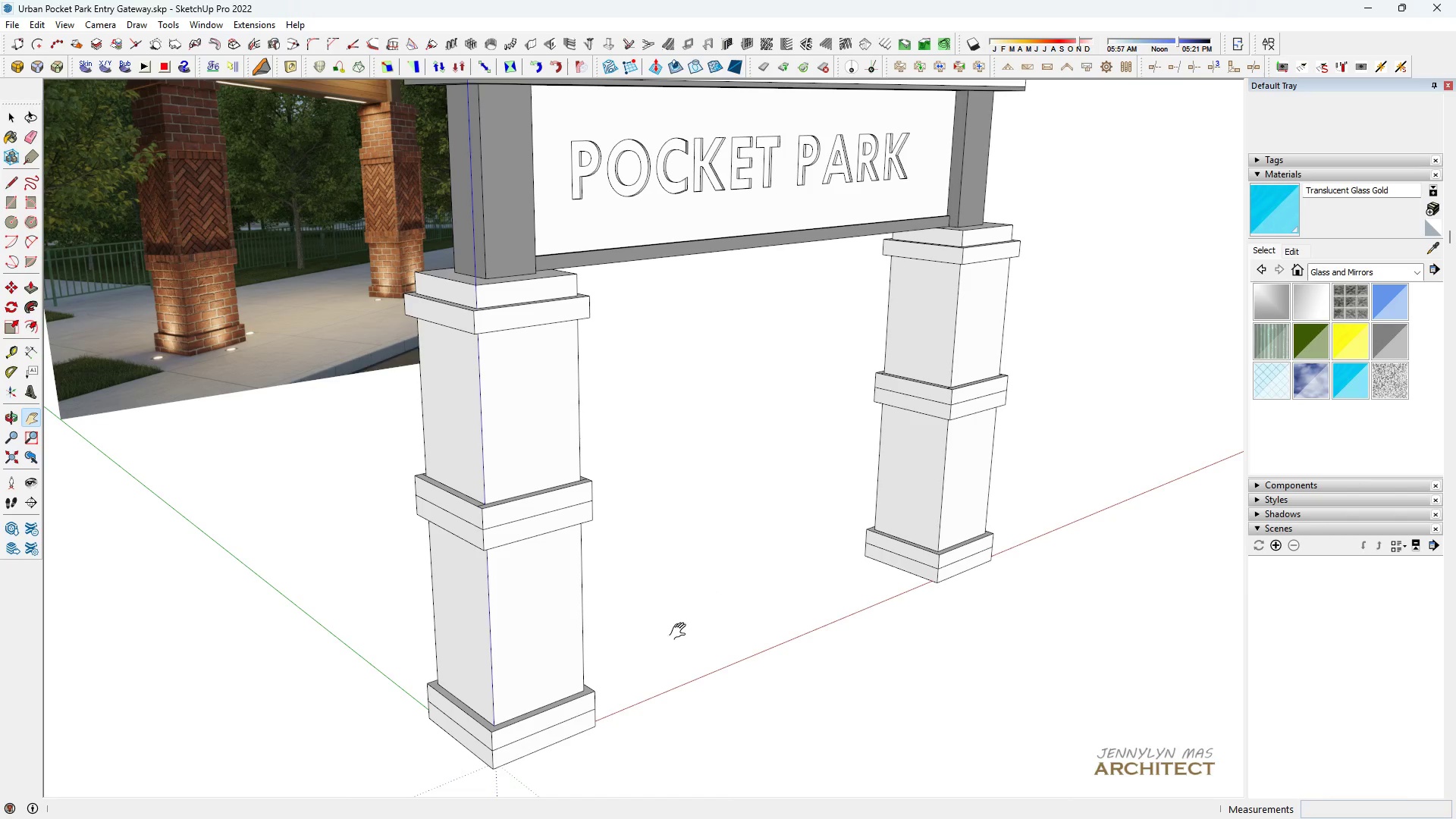 
left_click_drag(start_coordinate=[424, 652], to_coordinate=[497, 555])
 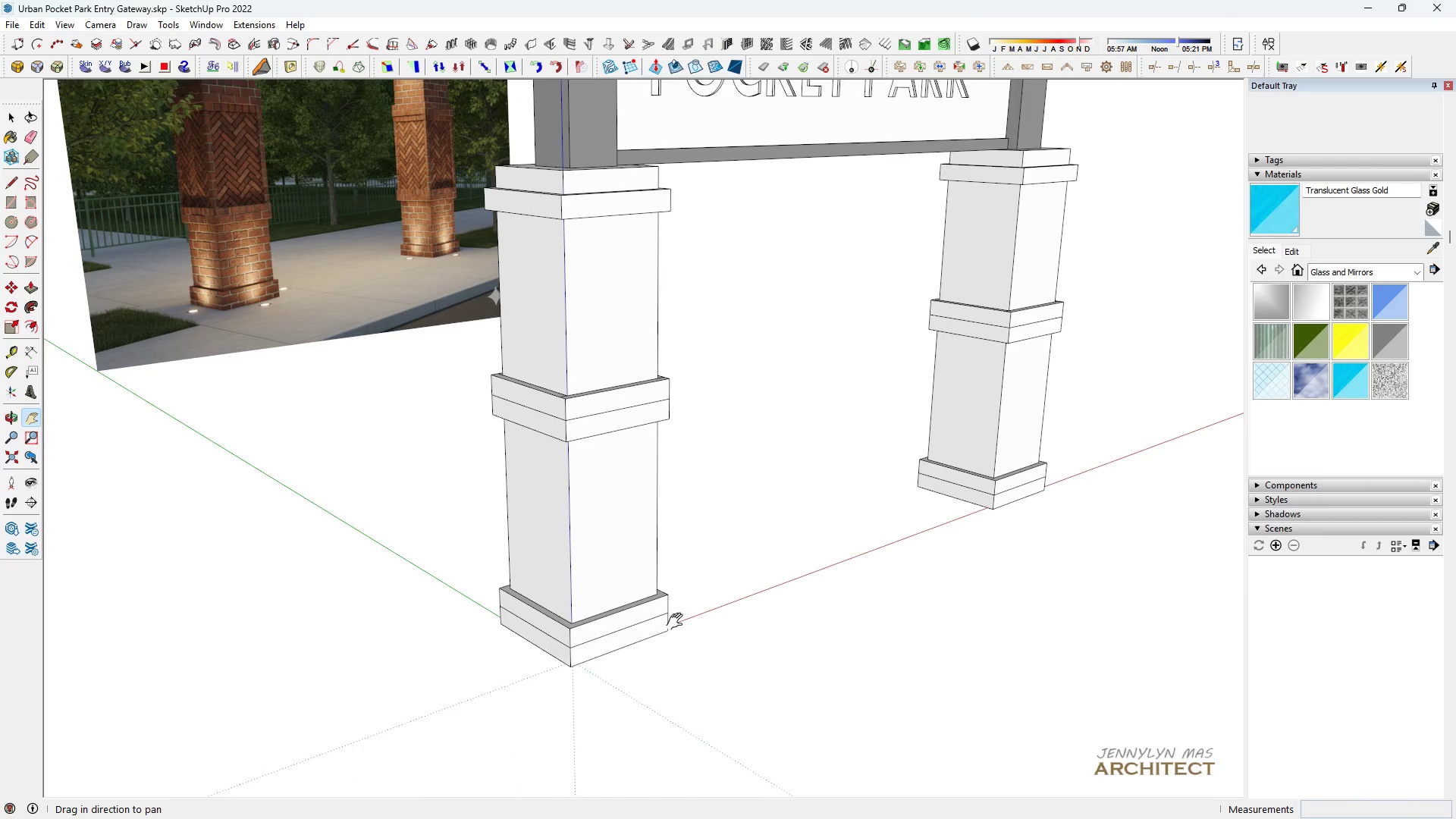 
scroll: coordinate [581, 613], scroll_direction: up, amount: 8.0
 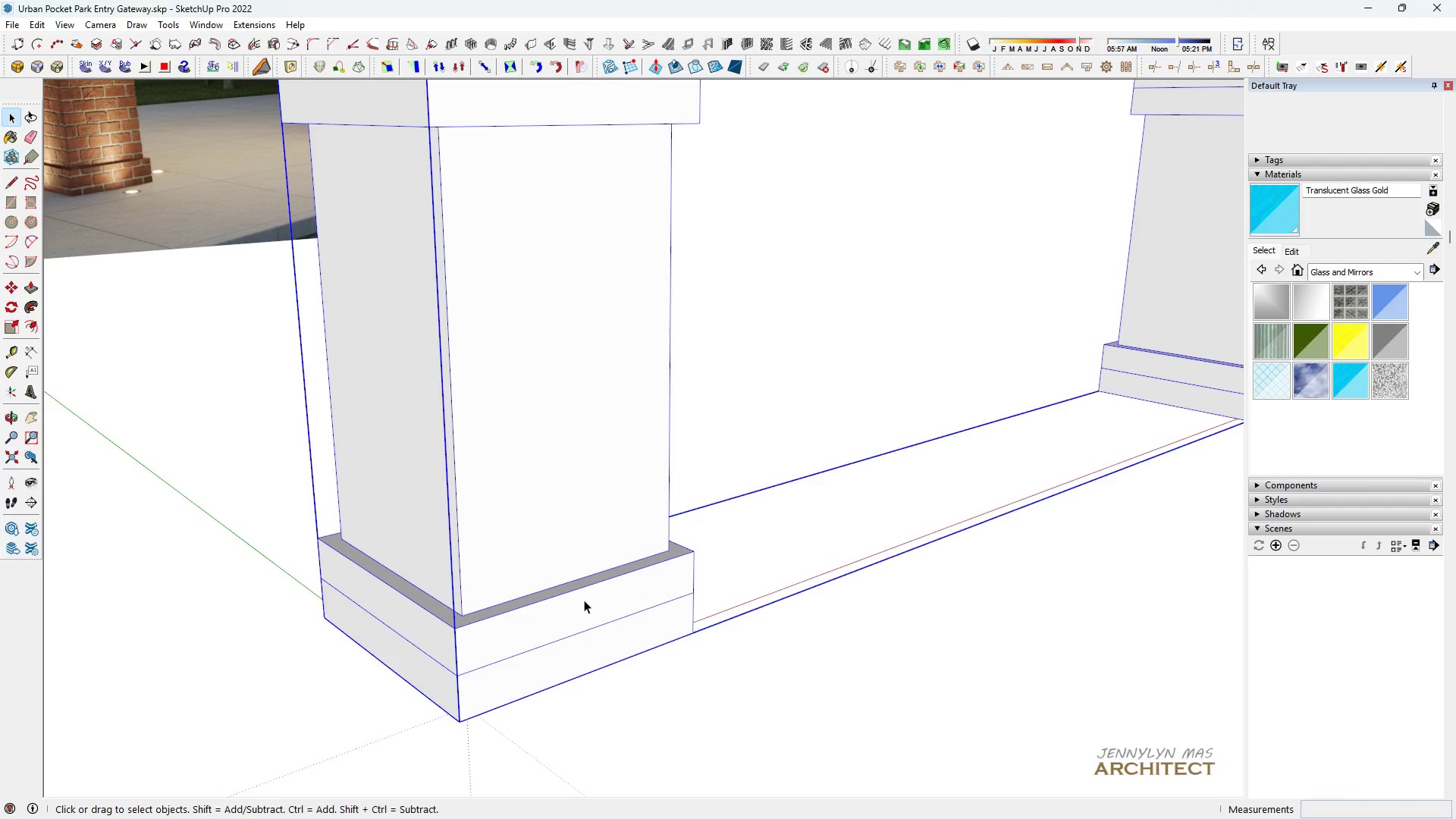 
double_click([584, 600])
 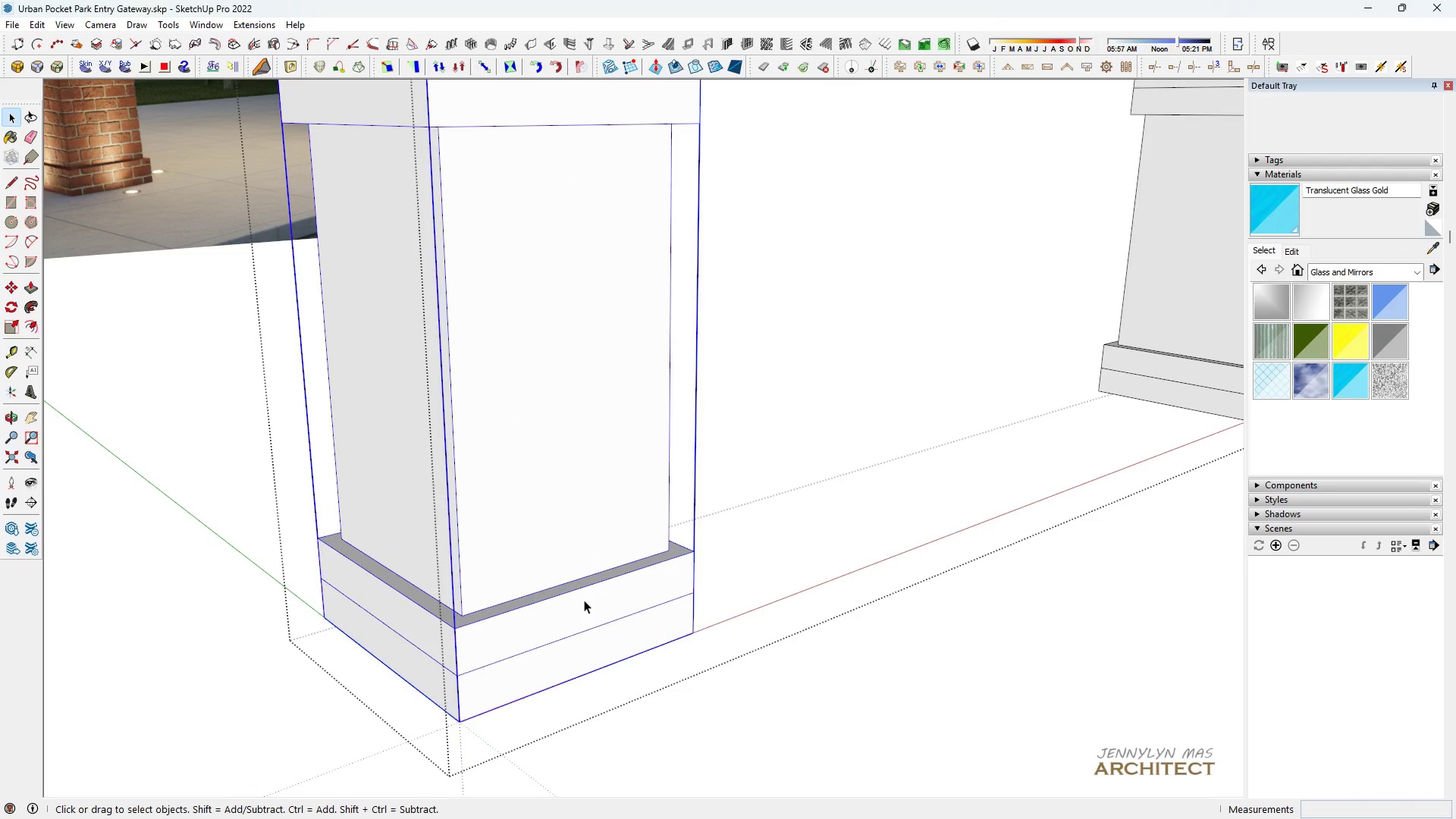 
triple_click([584, 600])
 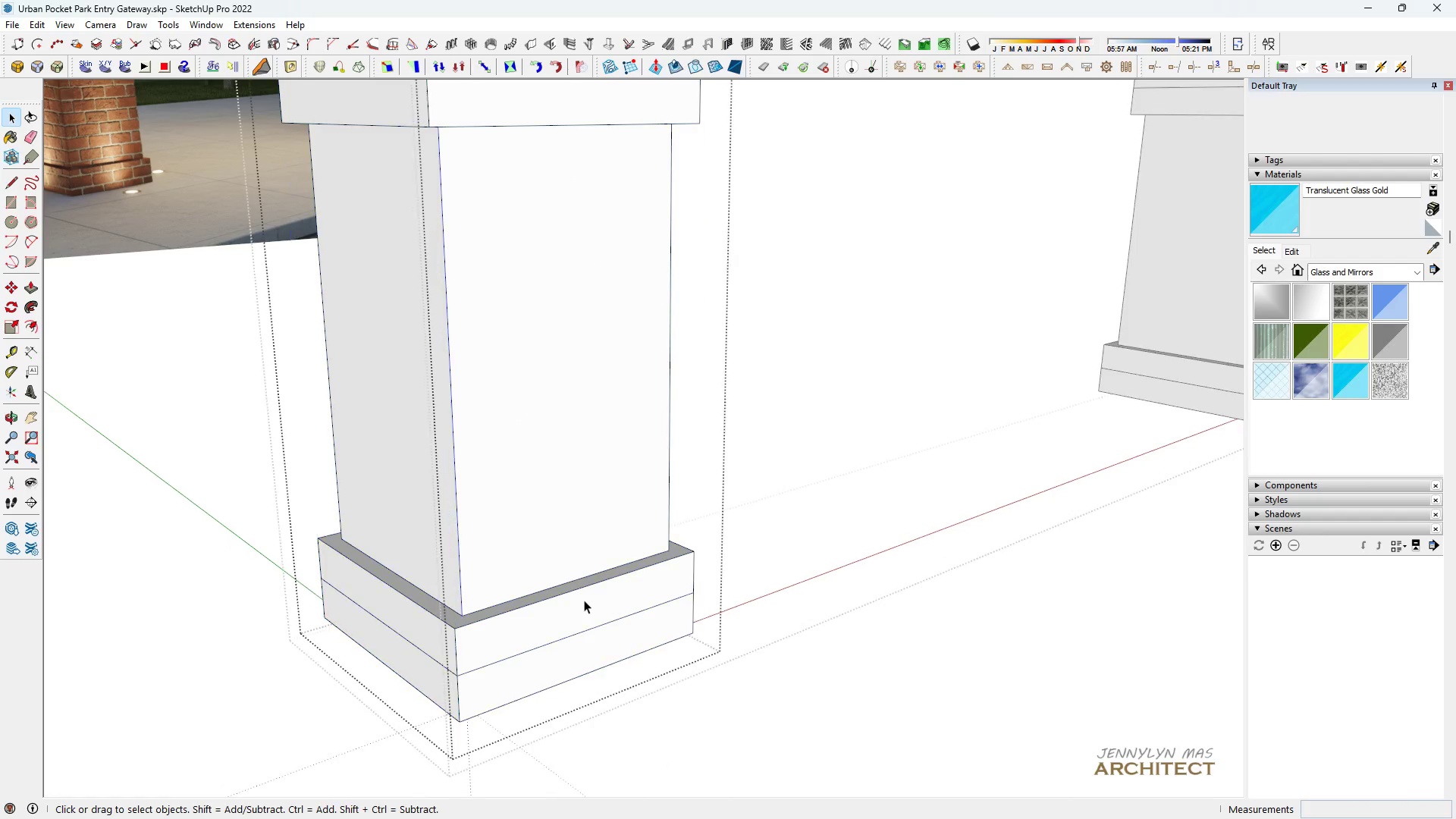 
triple_click([584, 600])
 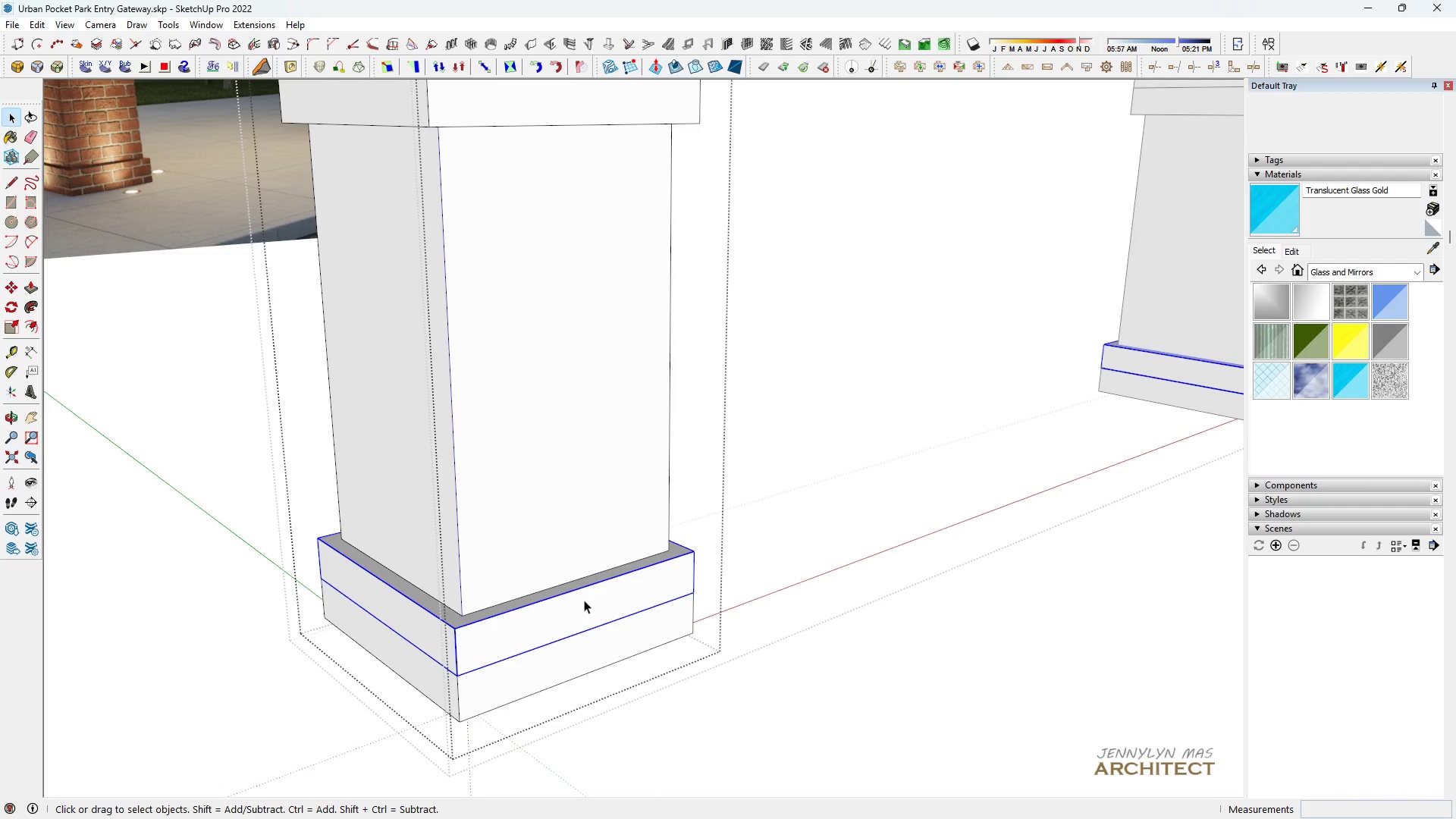 
triple_click([584, 600])
 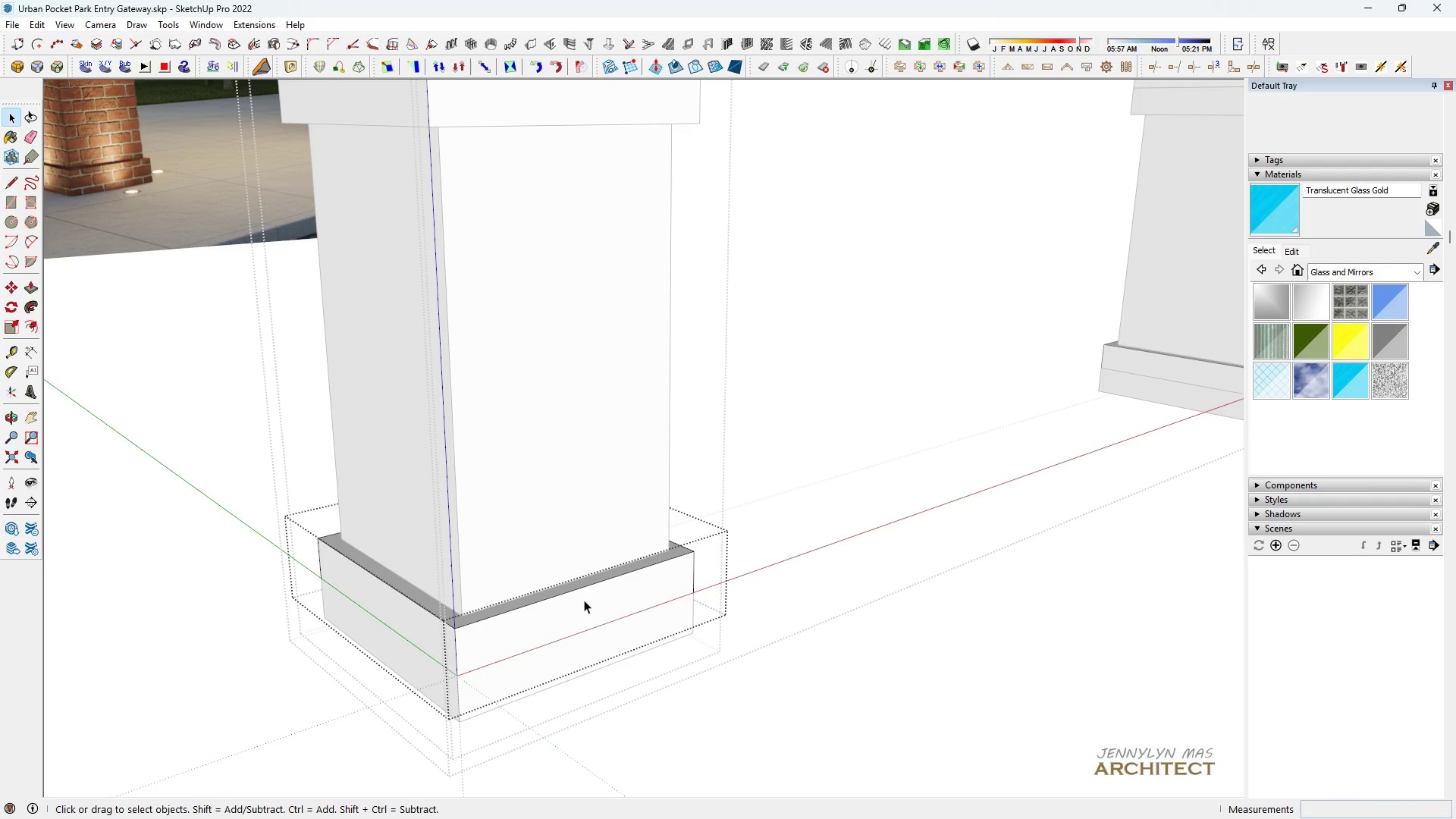 
triple_click([584, 600])
 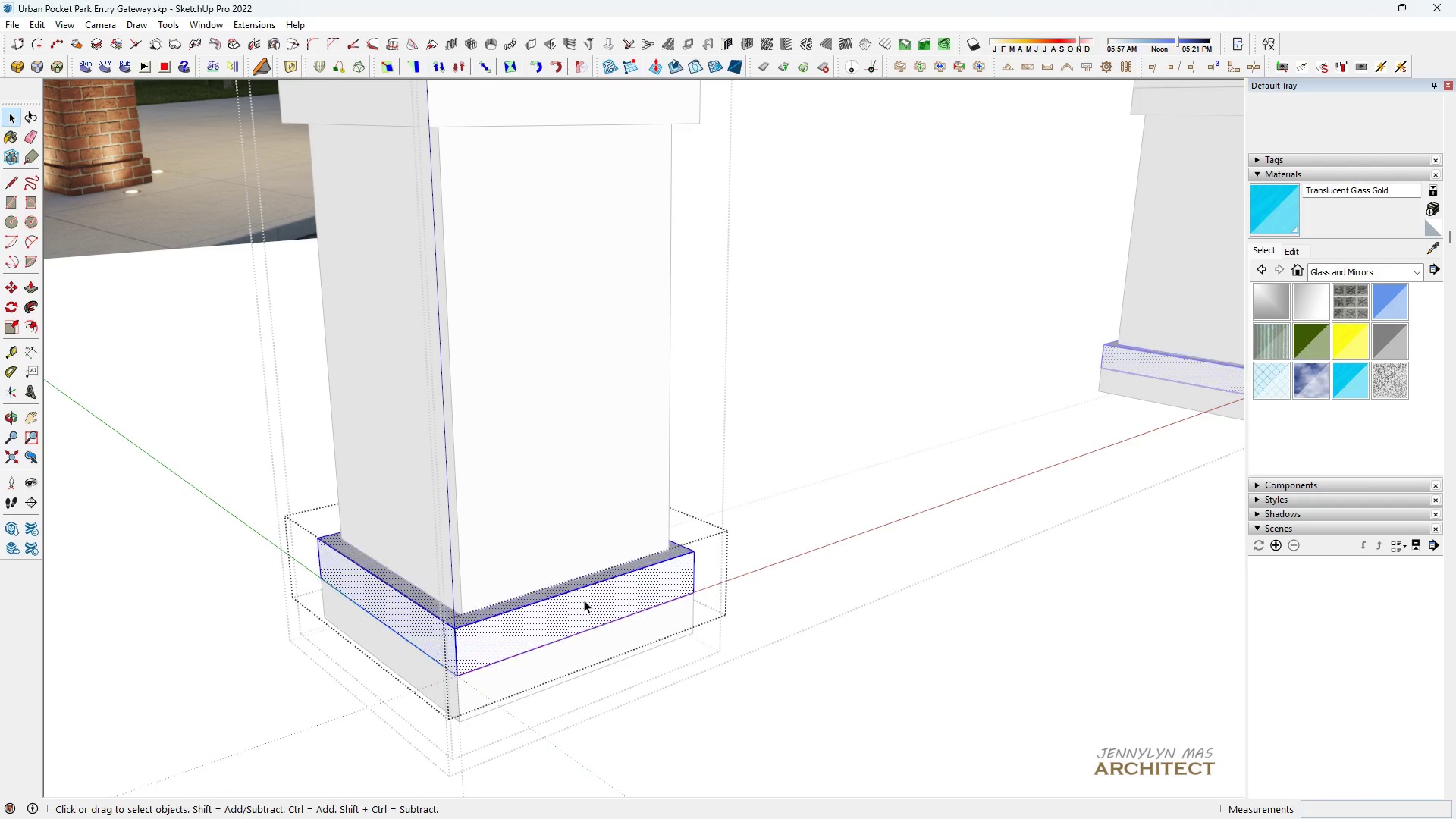 
triple_click([584, 600])
 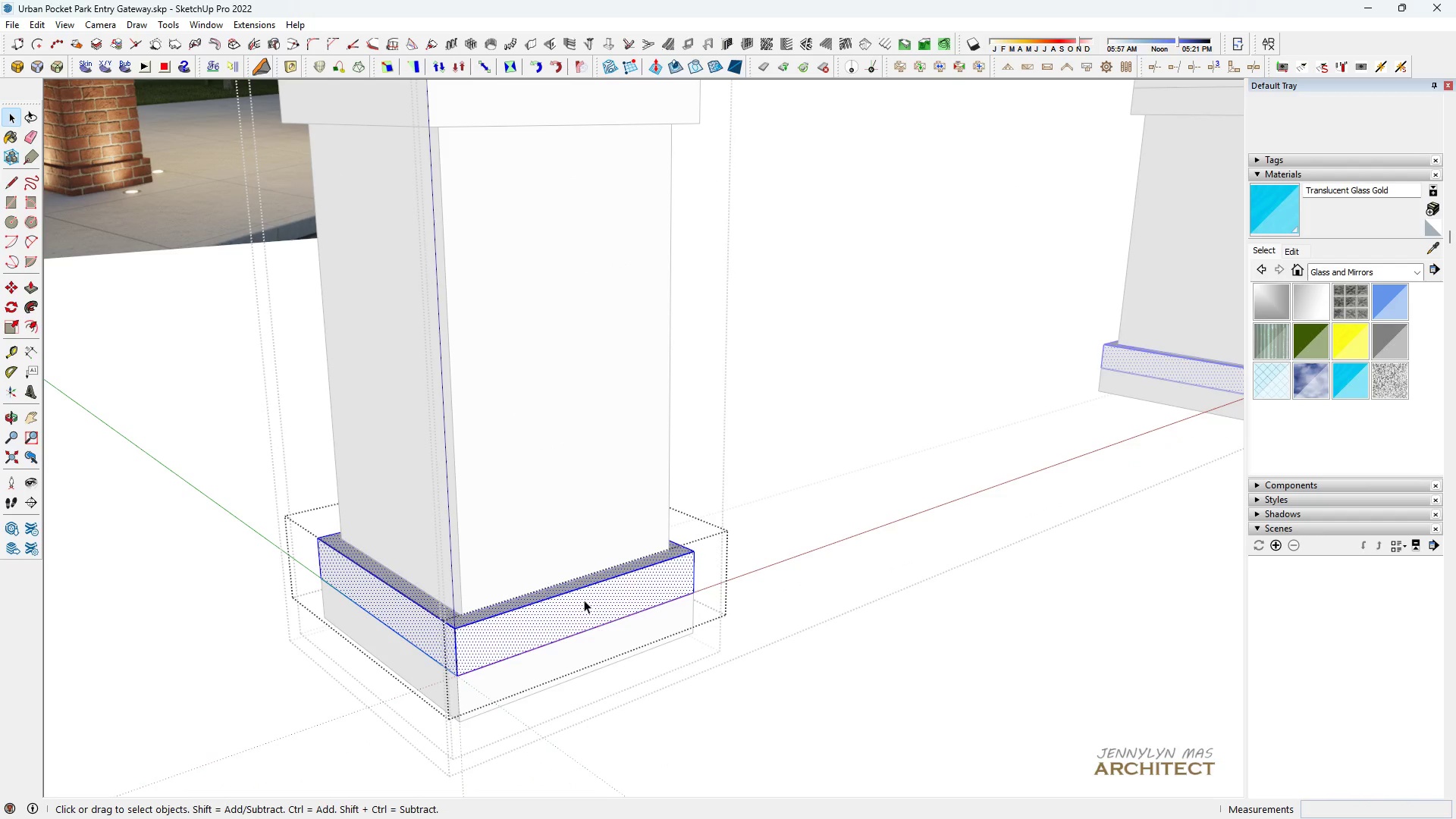 
triple_click([584, 600])
 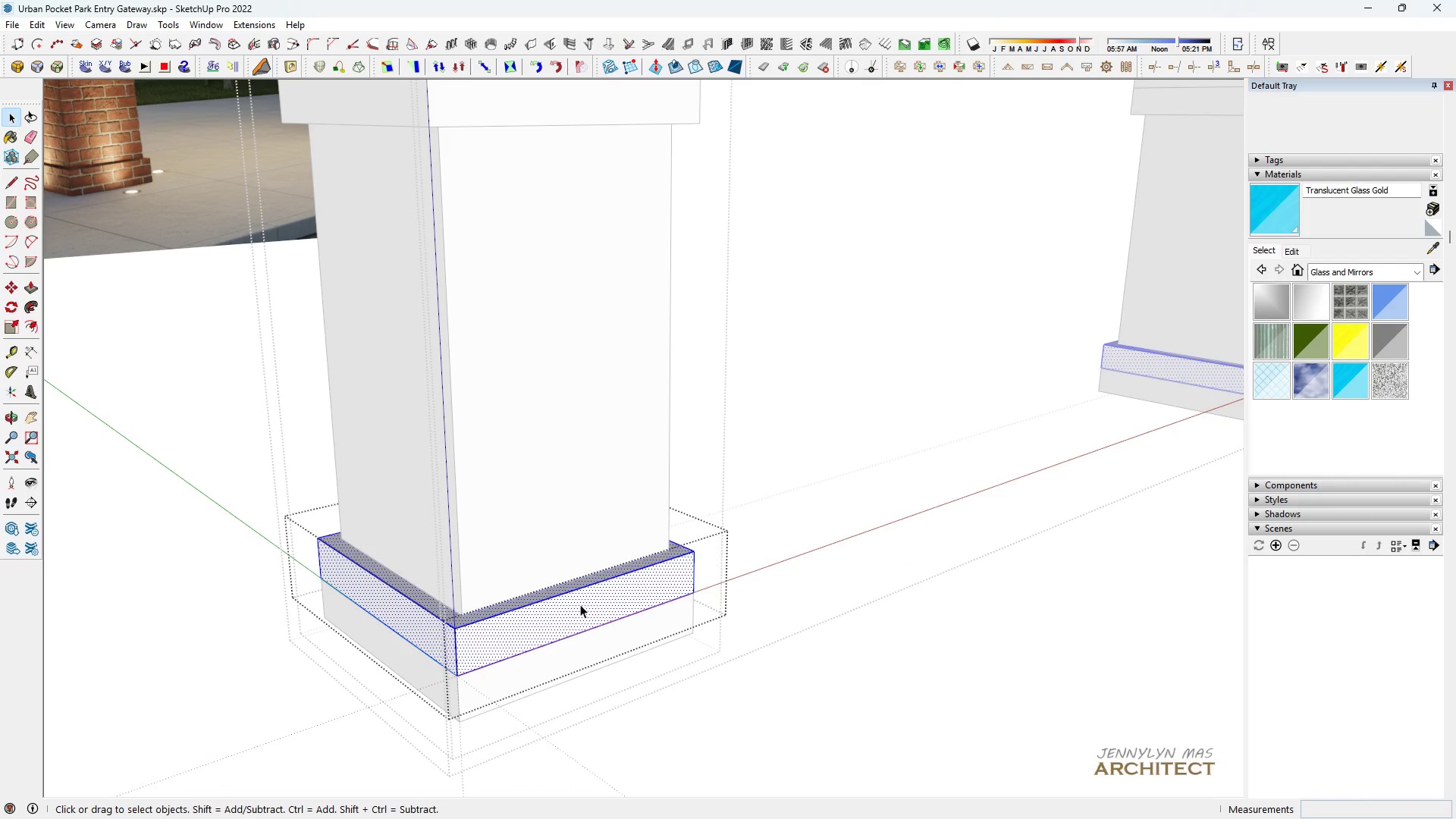 
key(Space)
 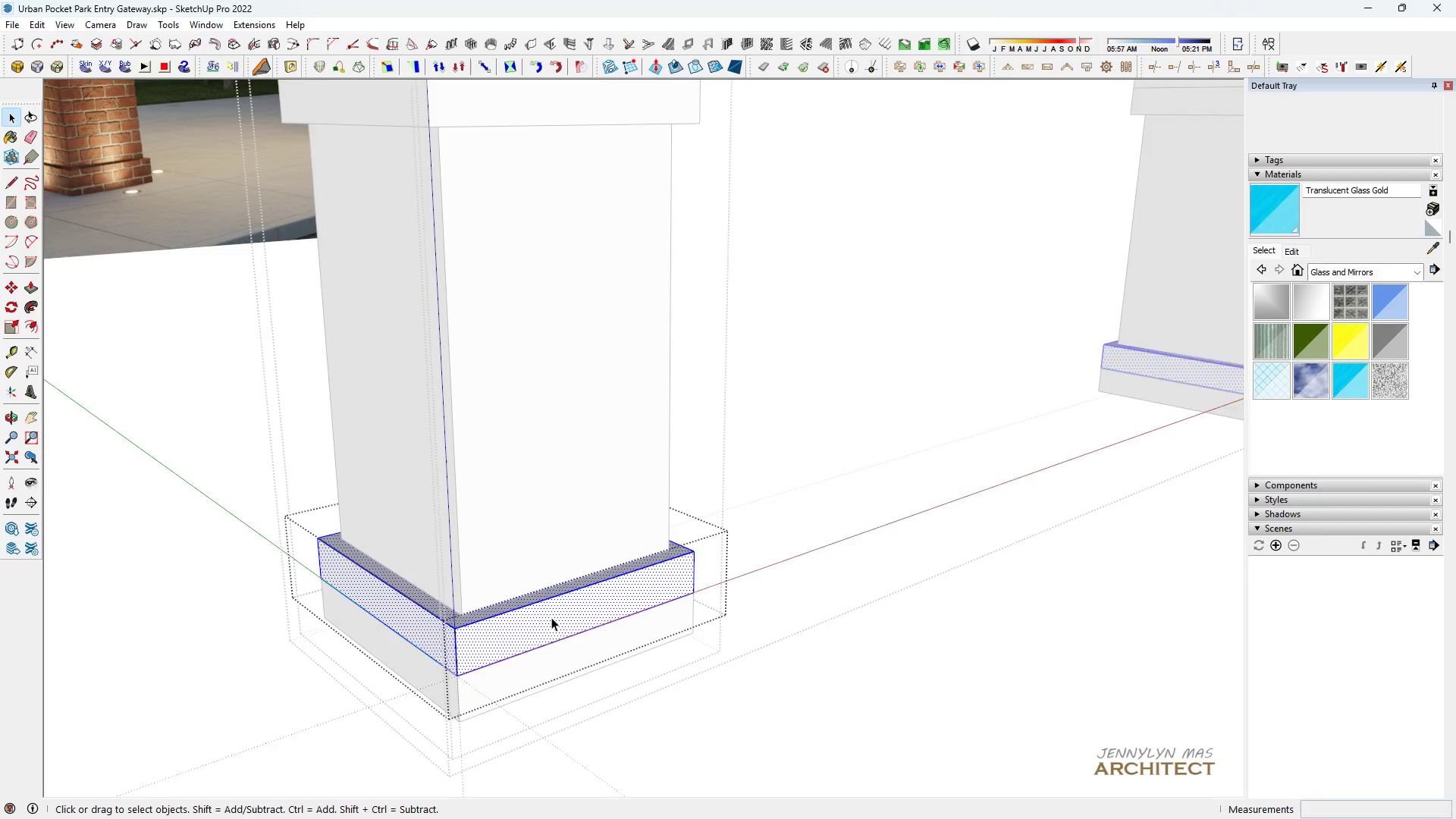 
scroll: coordinate [551, 616], scroll_direction: up, amount: 7.0
 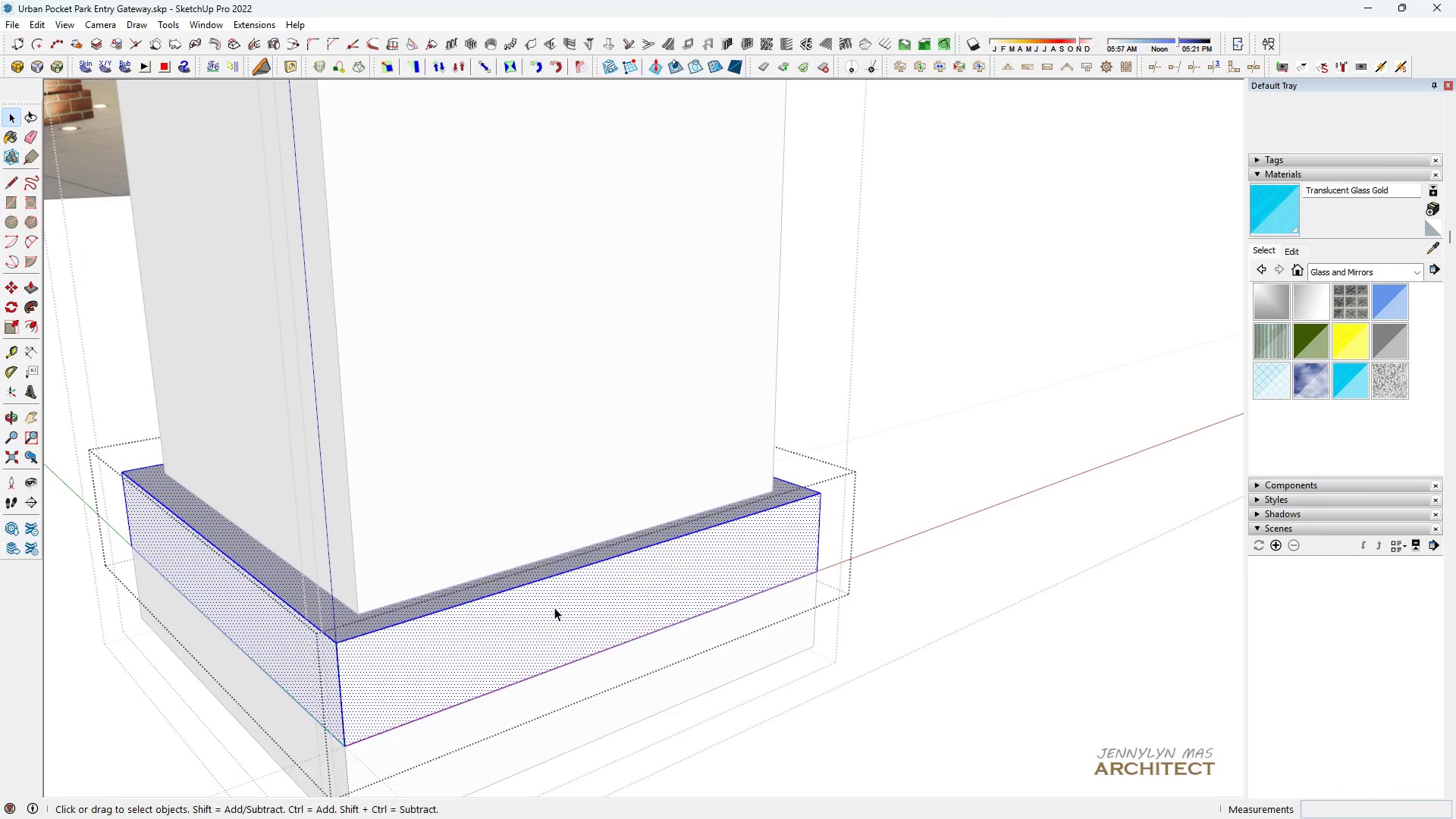 
key(P)
 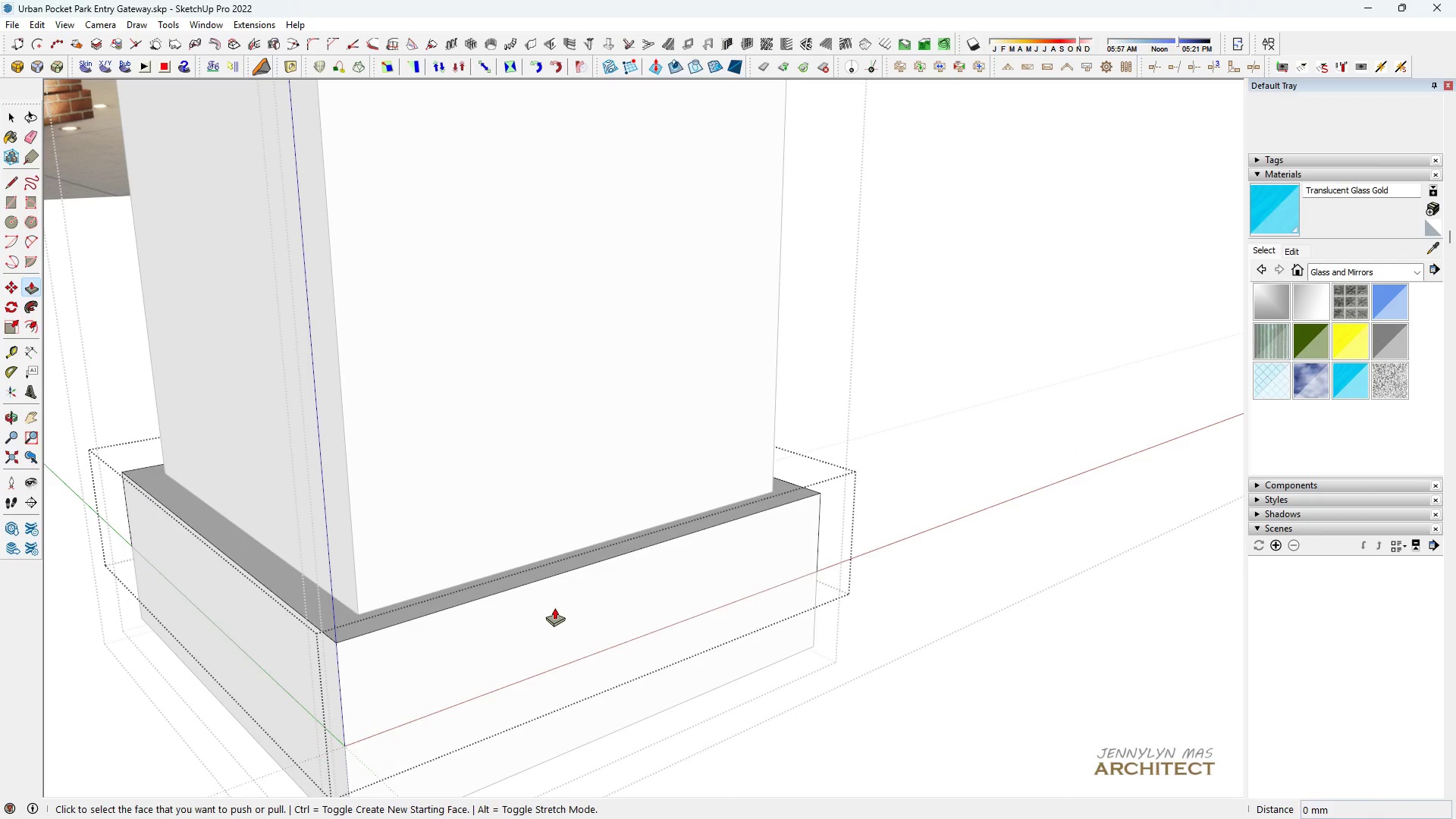 
left_click([554, 607])
 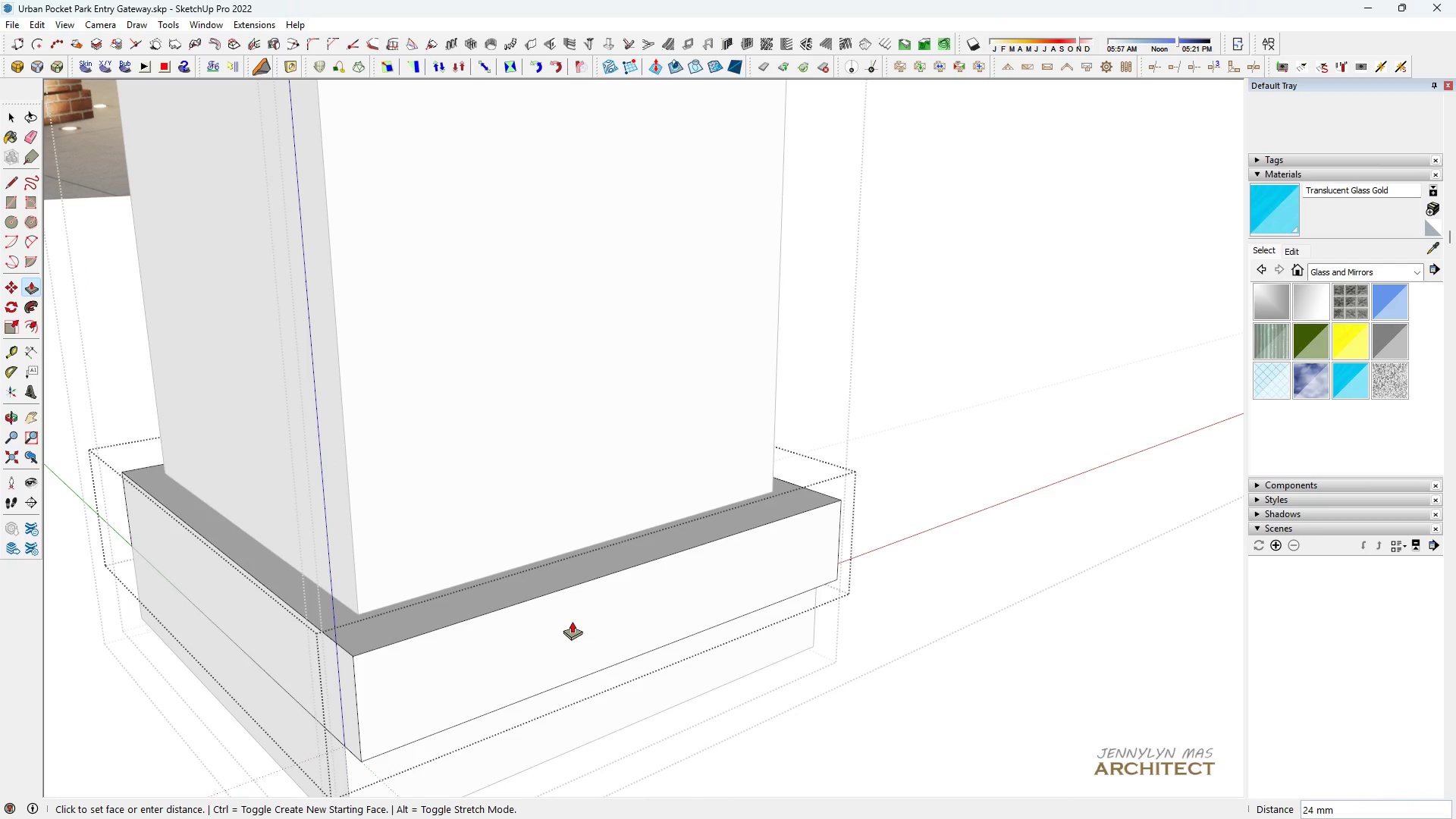 
type(25)
 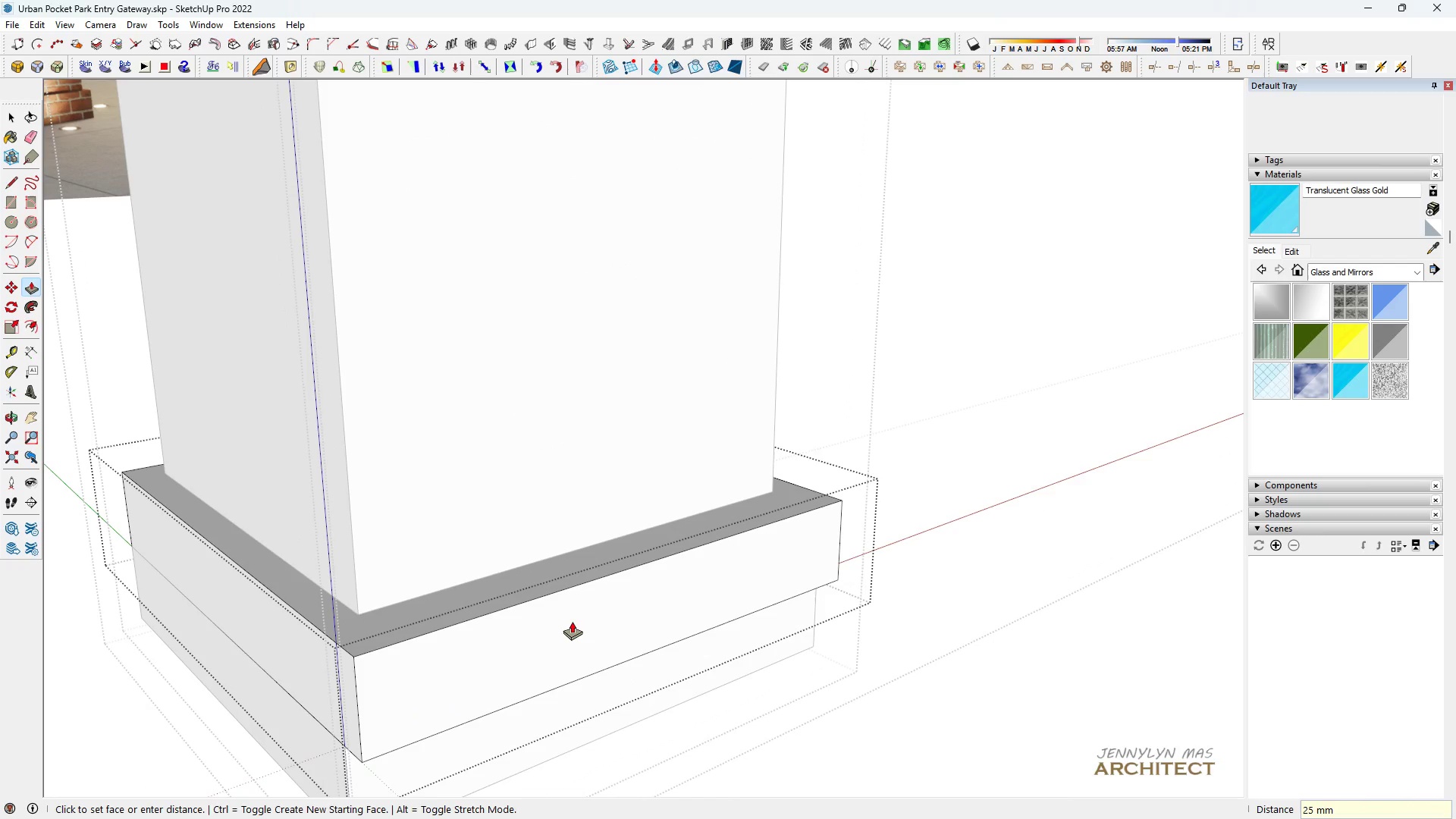 
key(Enter)
 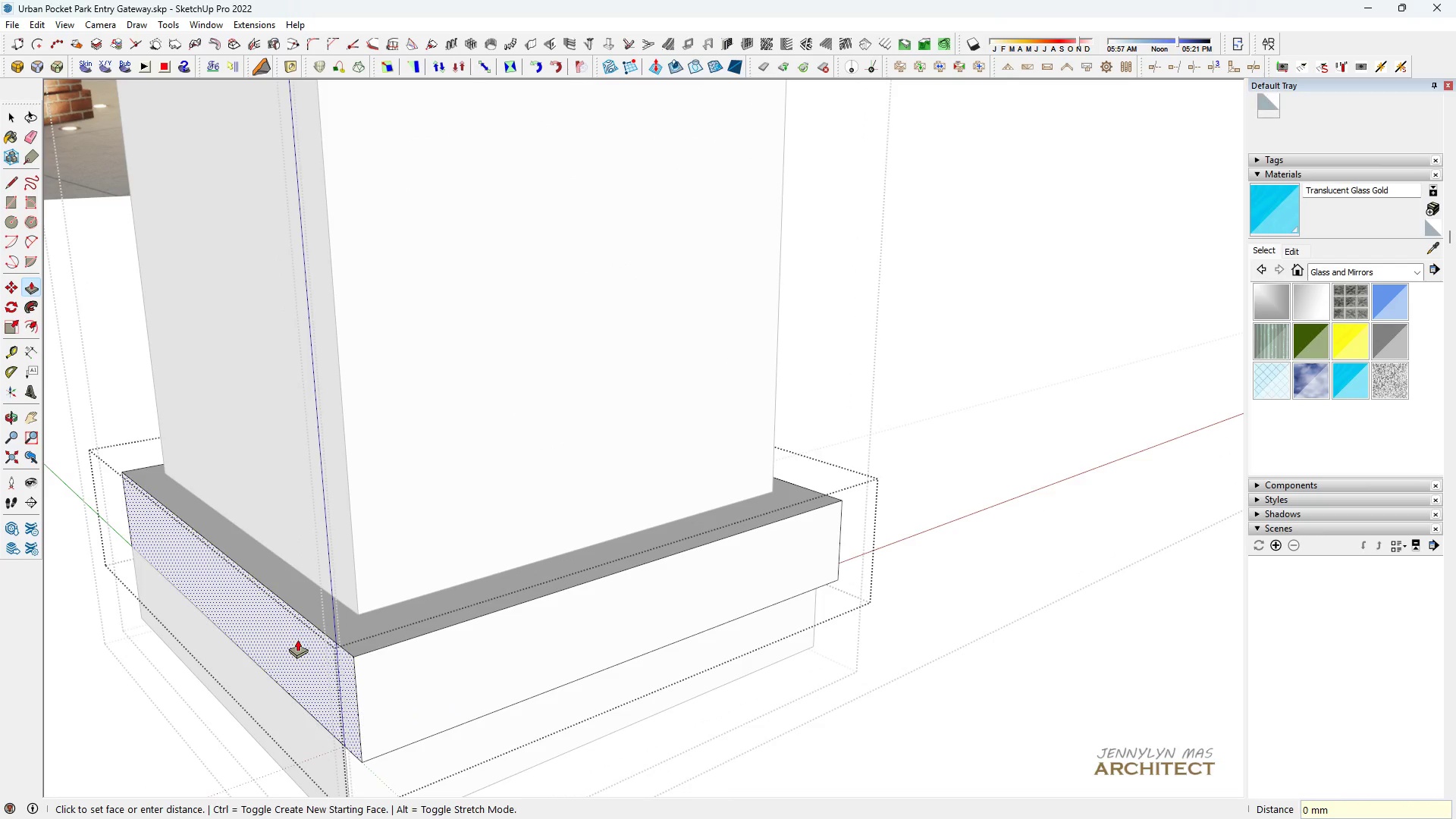 
double_click([297, 639])
 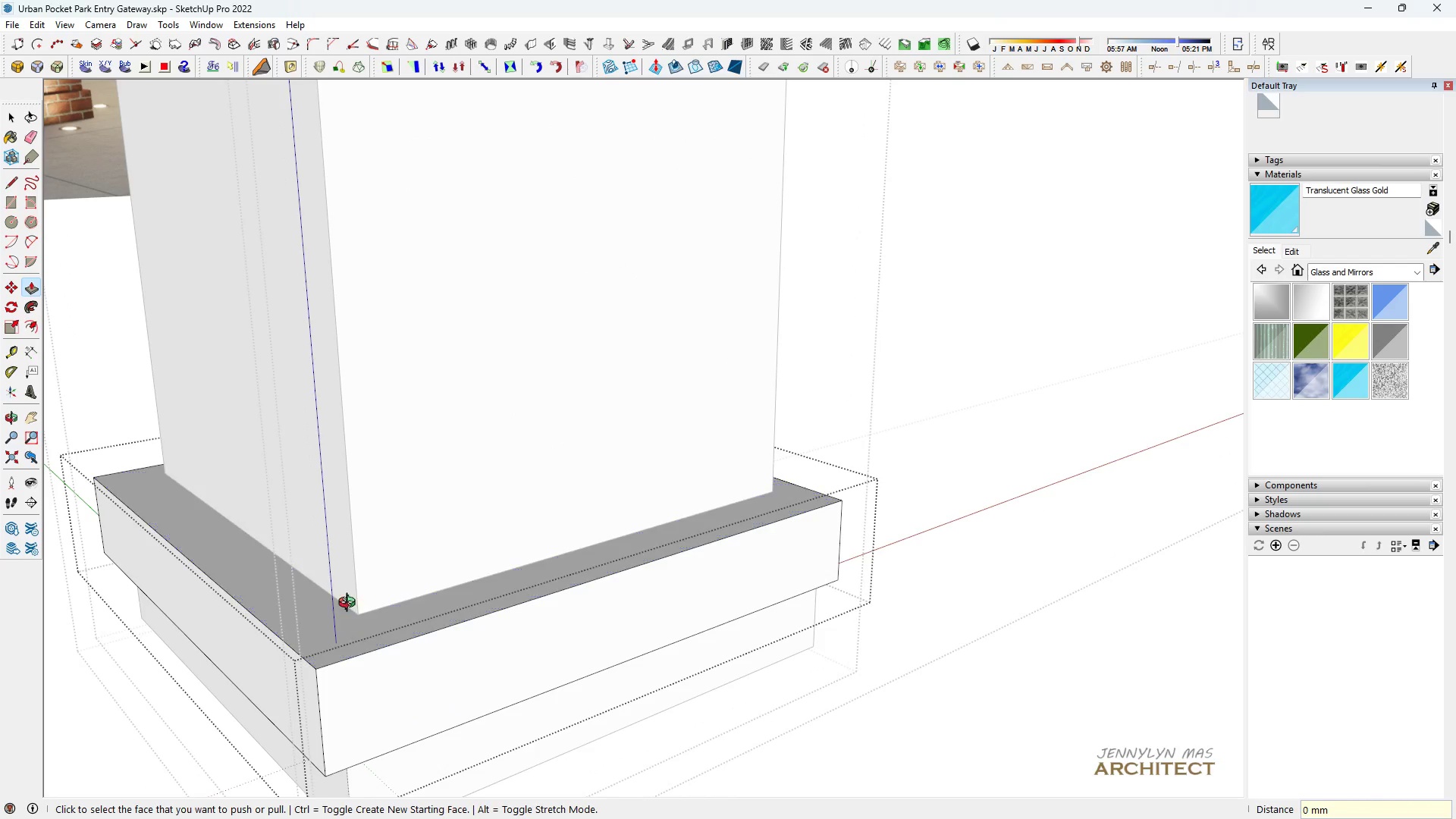 
scroll: coordinate [1008, 661], scroll_direction: down, amount: 2.0
 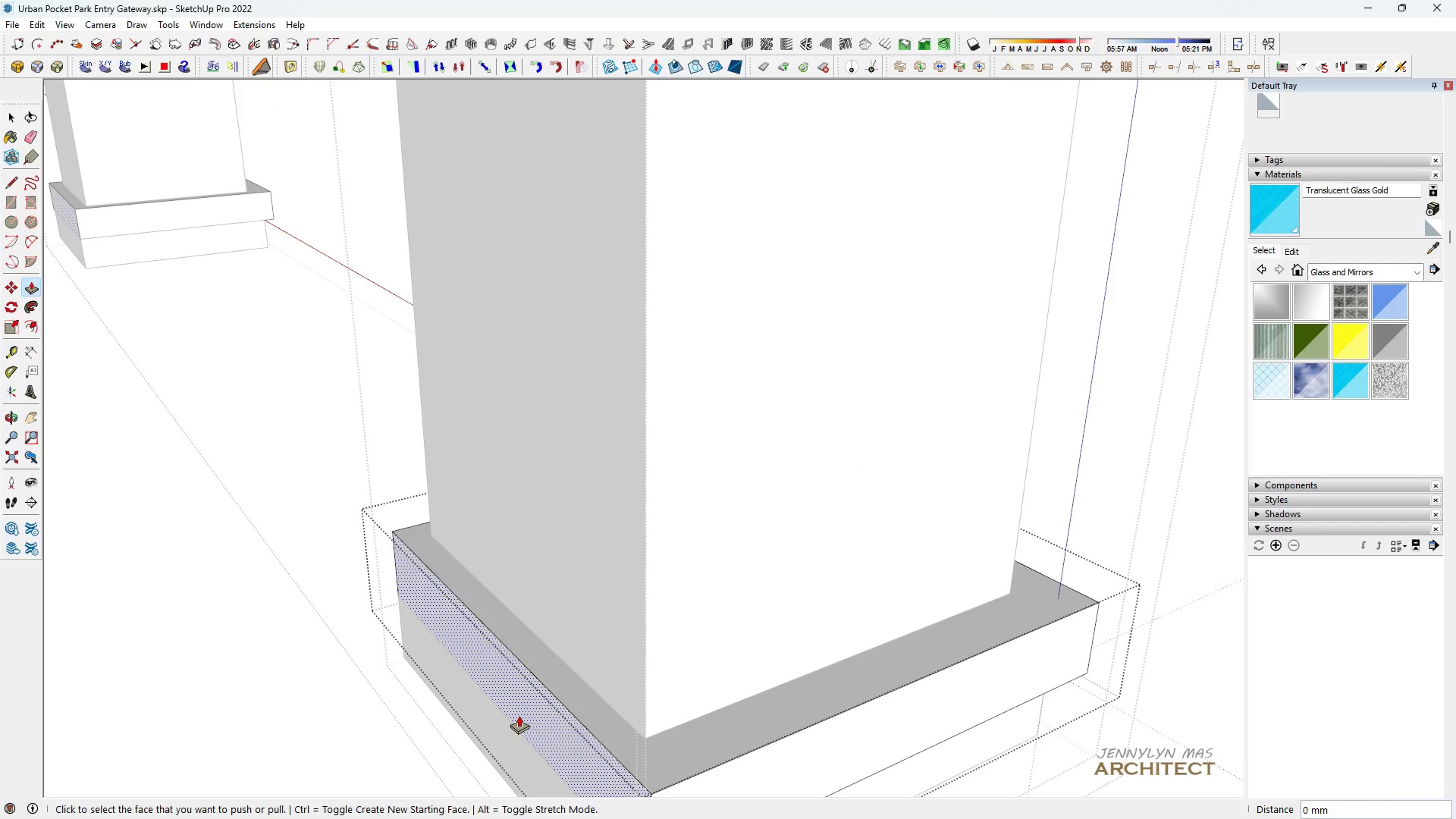 
double_click([519, 715])
 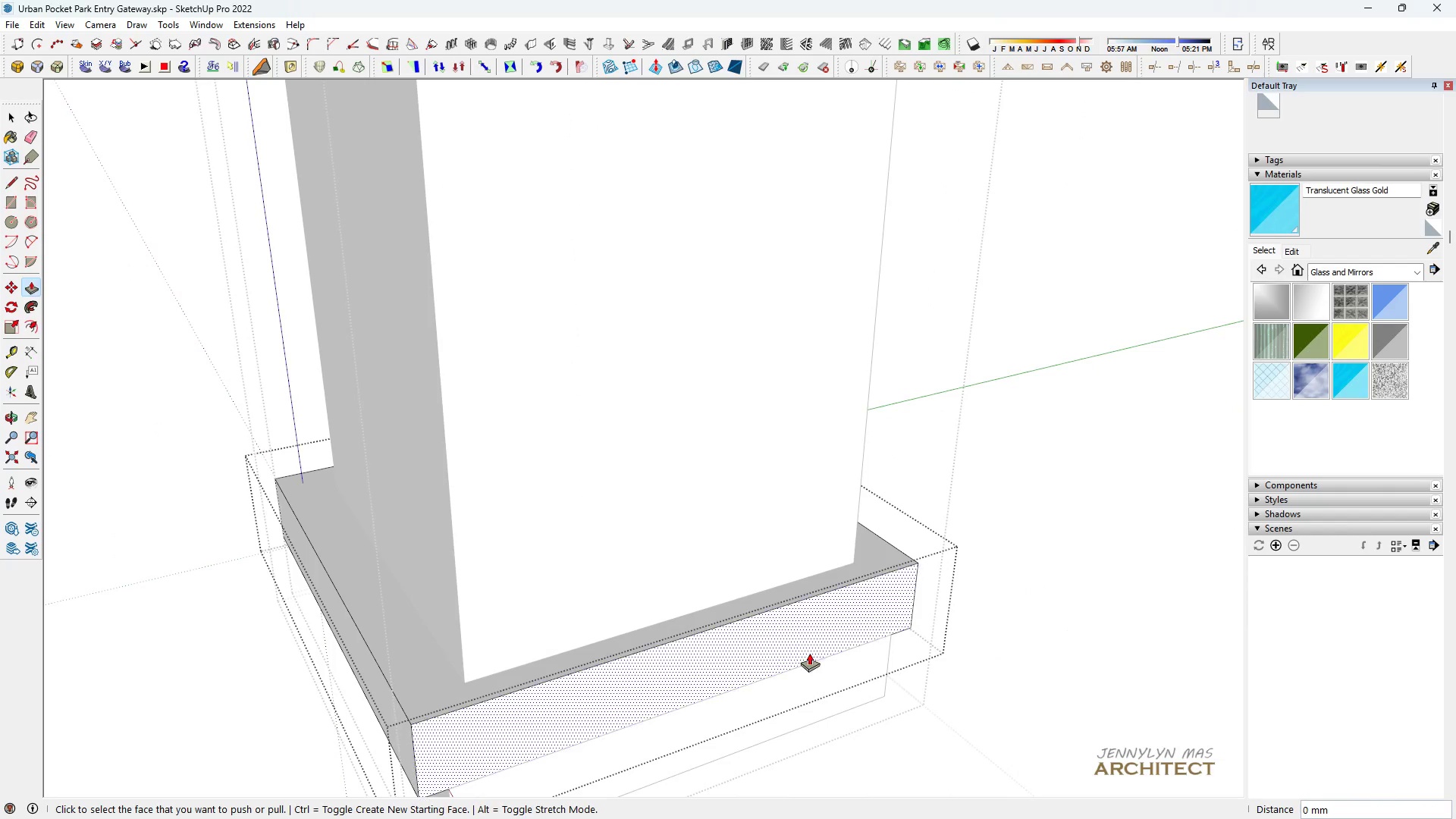 
double_click([788, 639])
 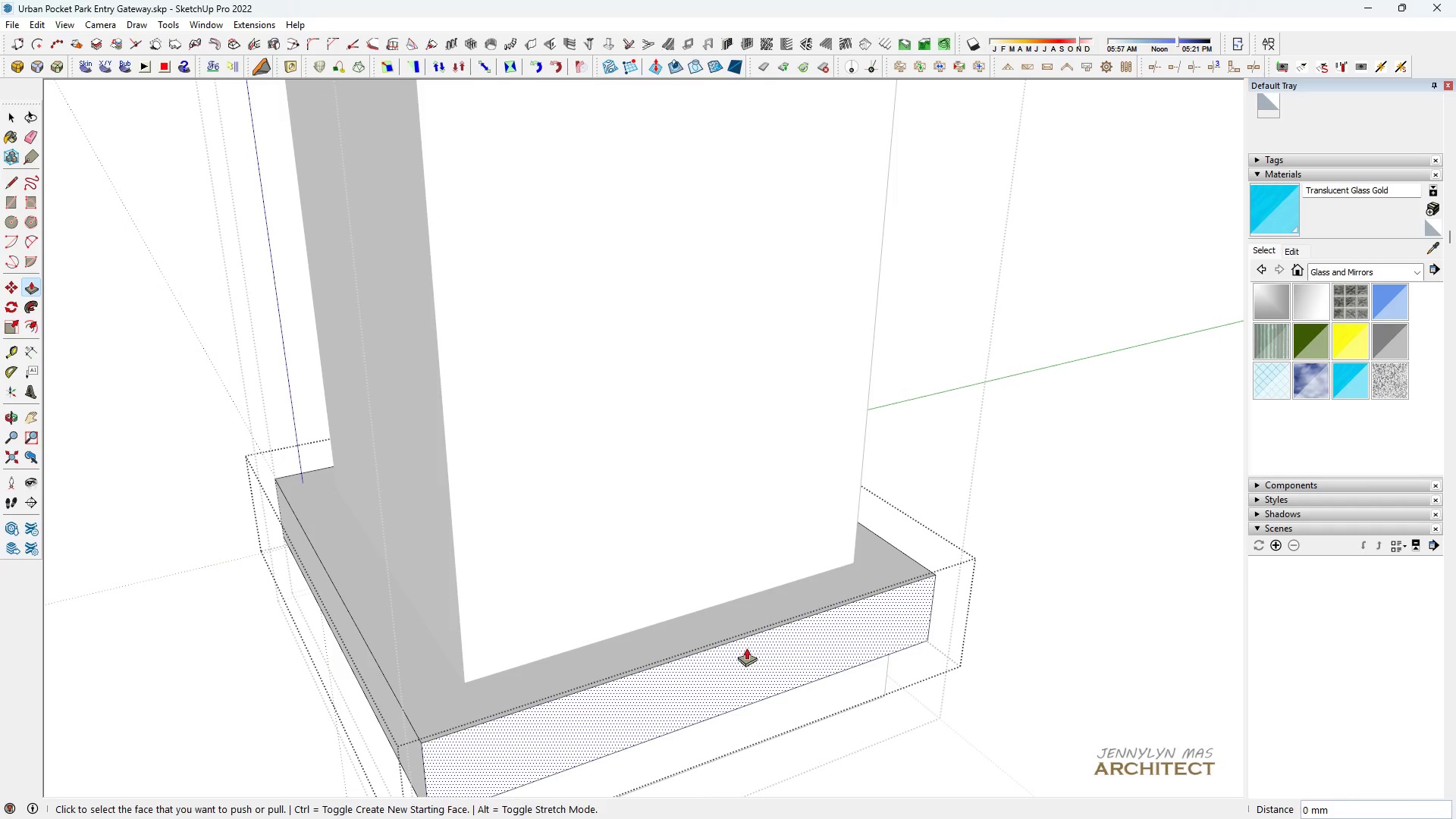 
type( HHH )
 